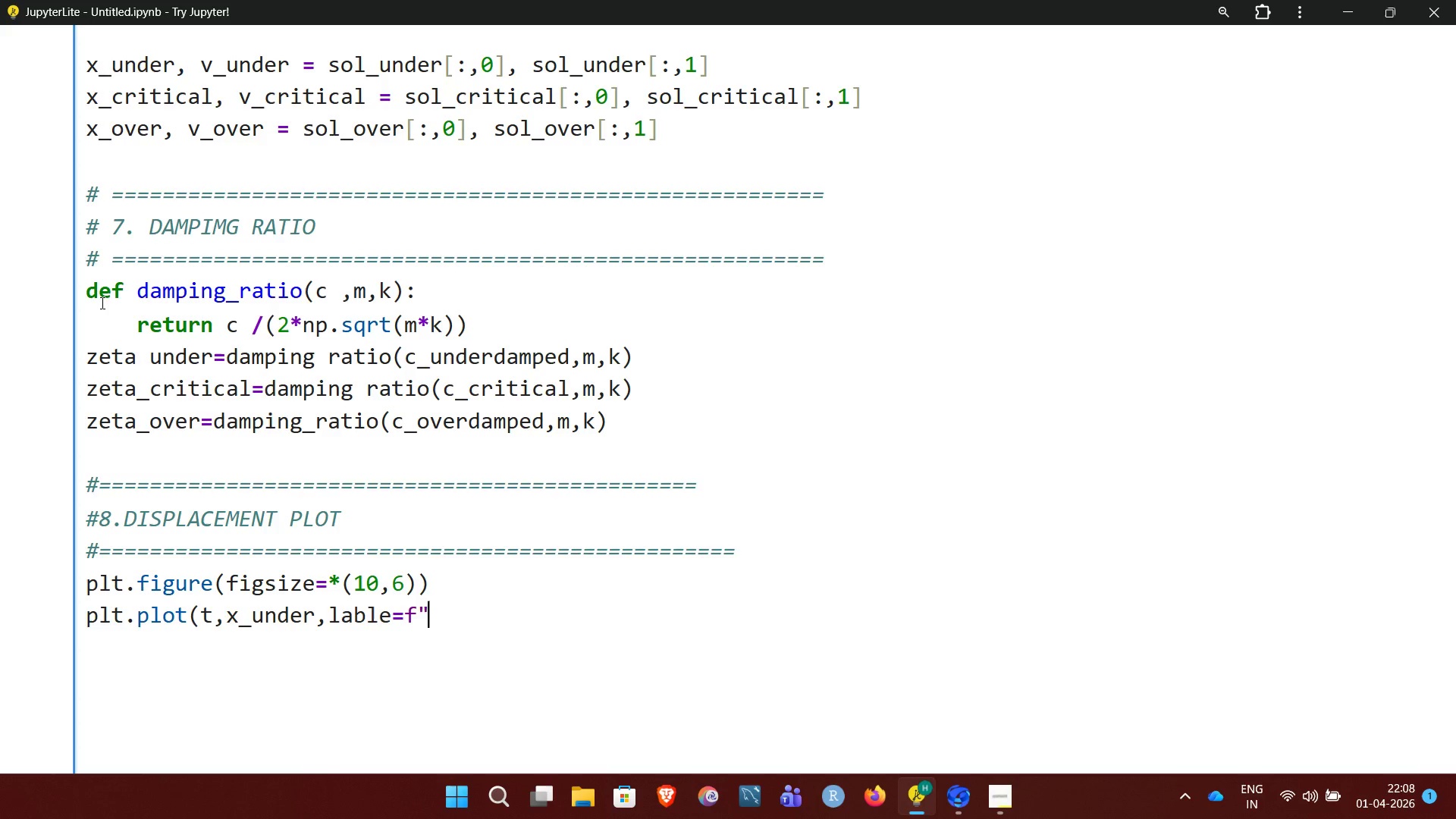 
type(underdamped)
 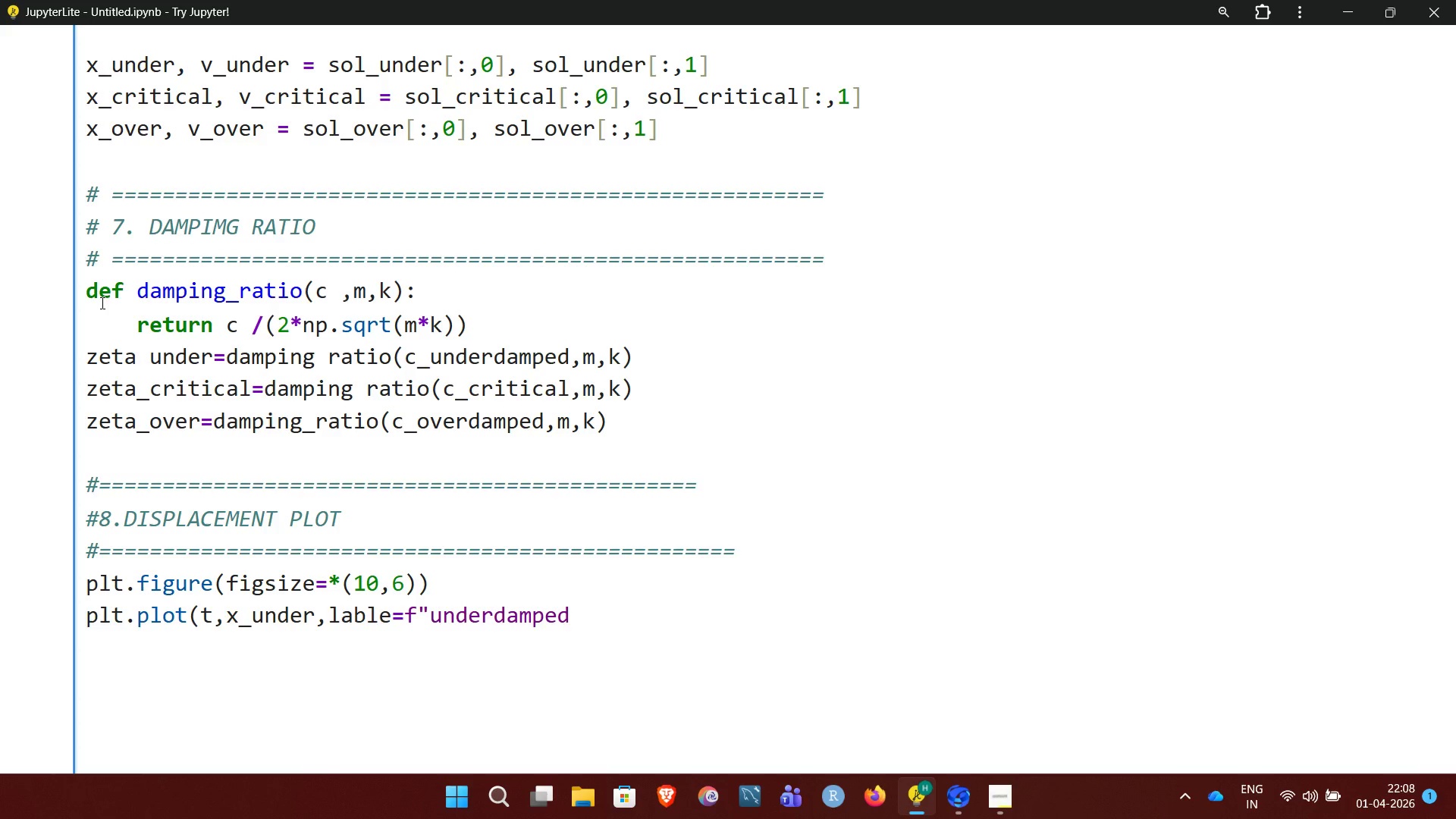 
wait(7.53)
 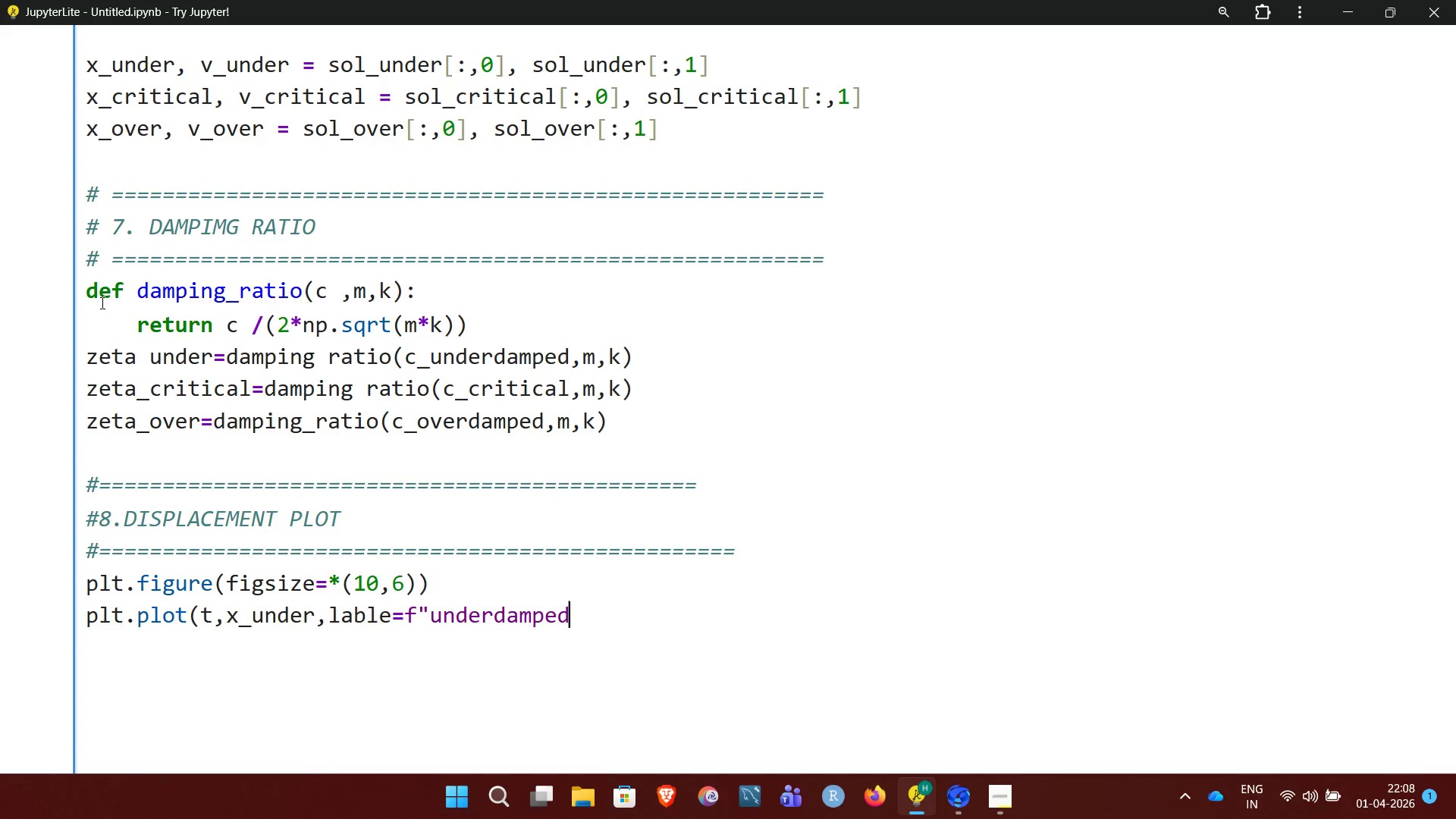 
key(Space)
 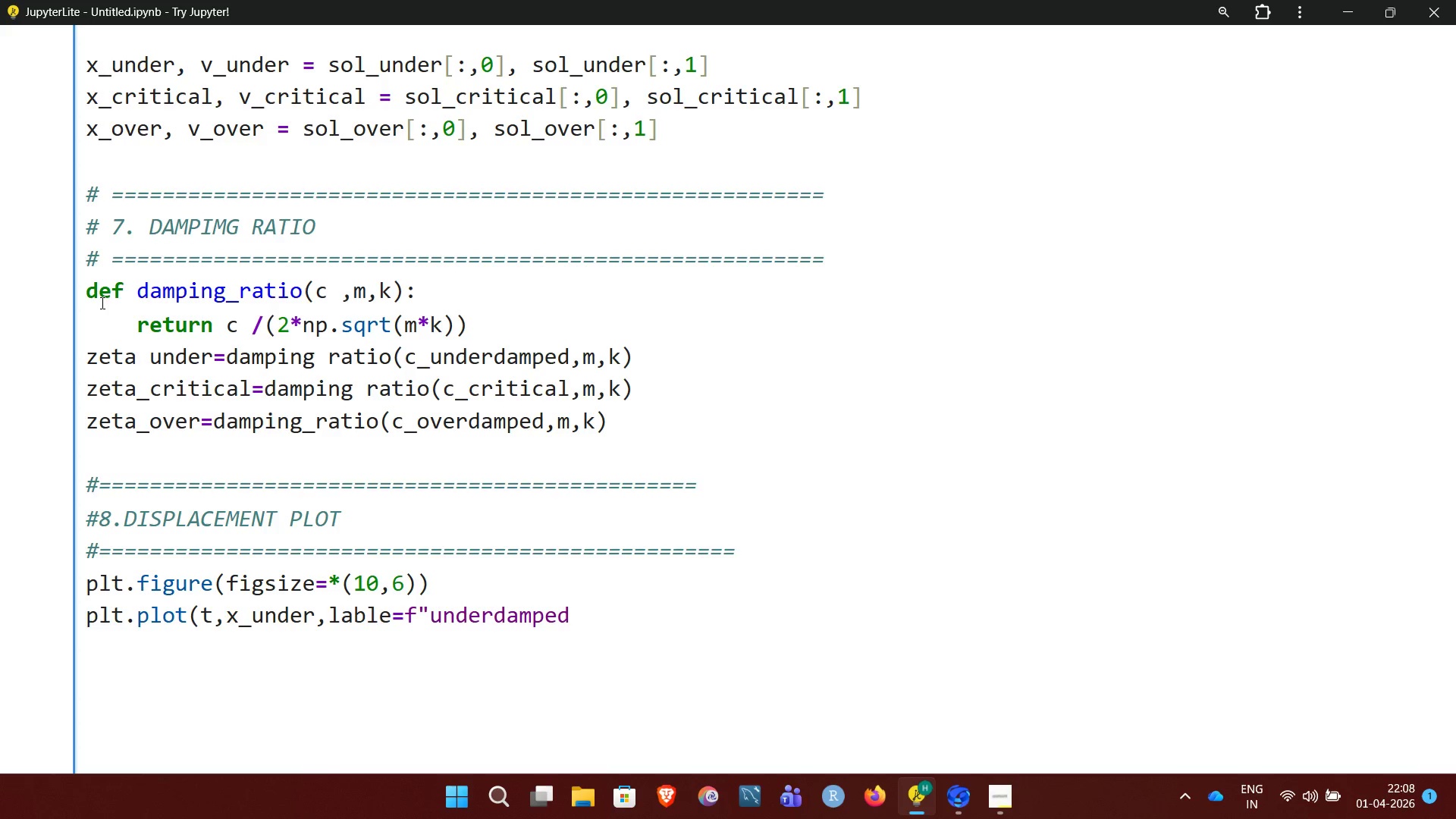 
wait(11.31)
 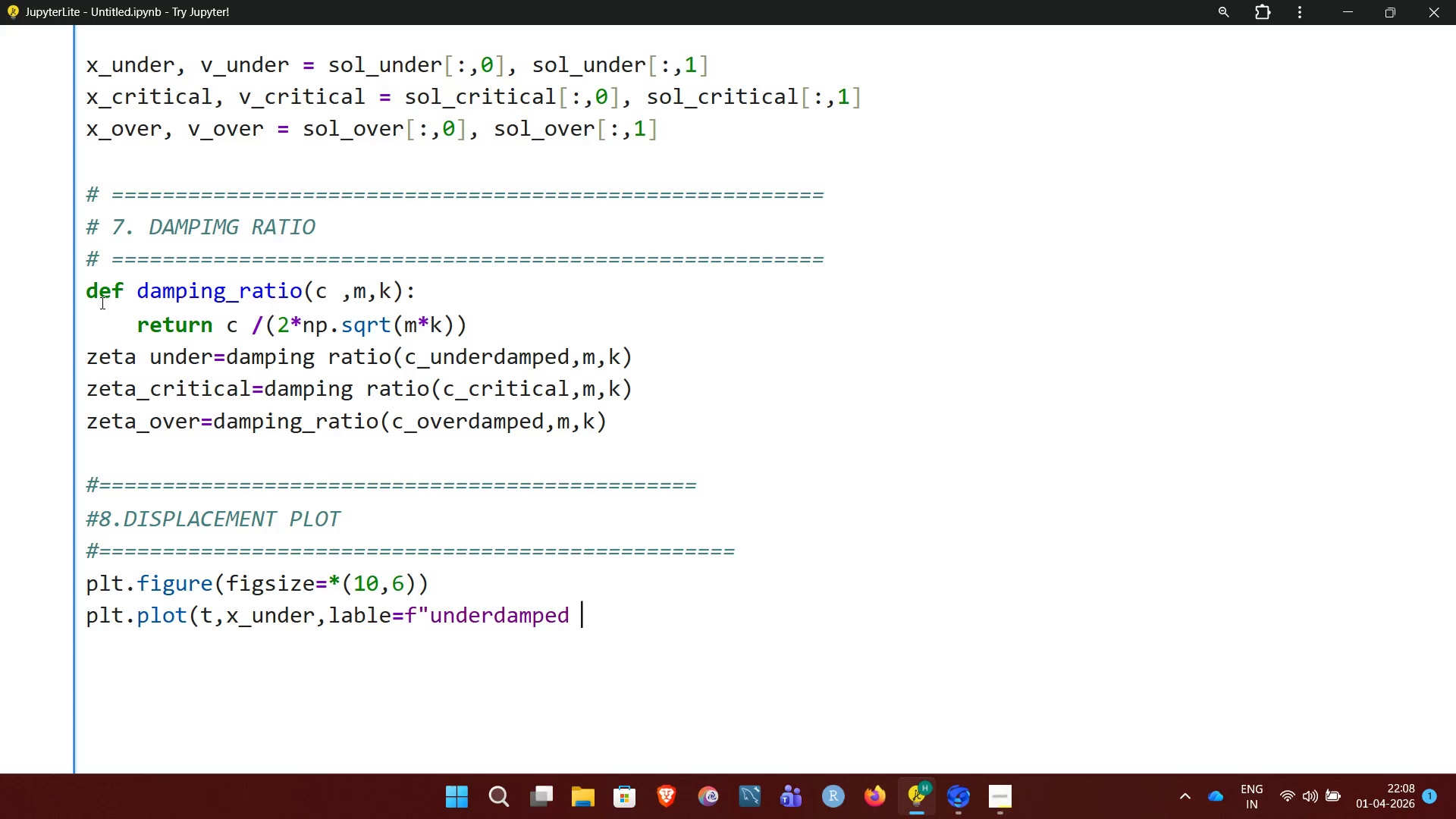 
key(Shift+9)
 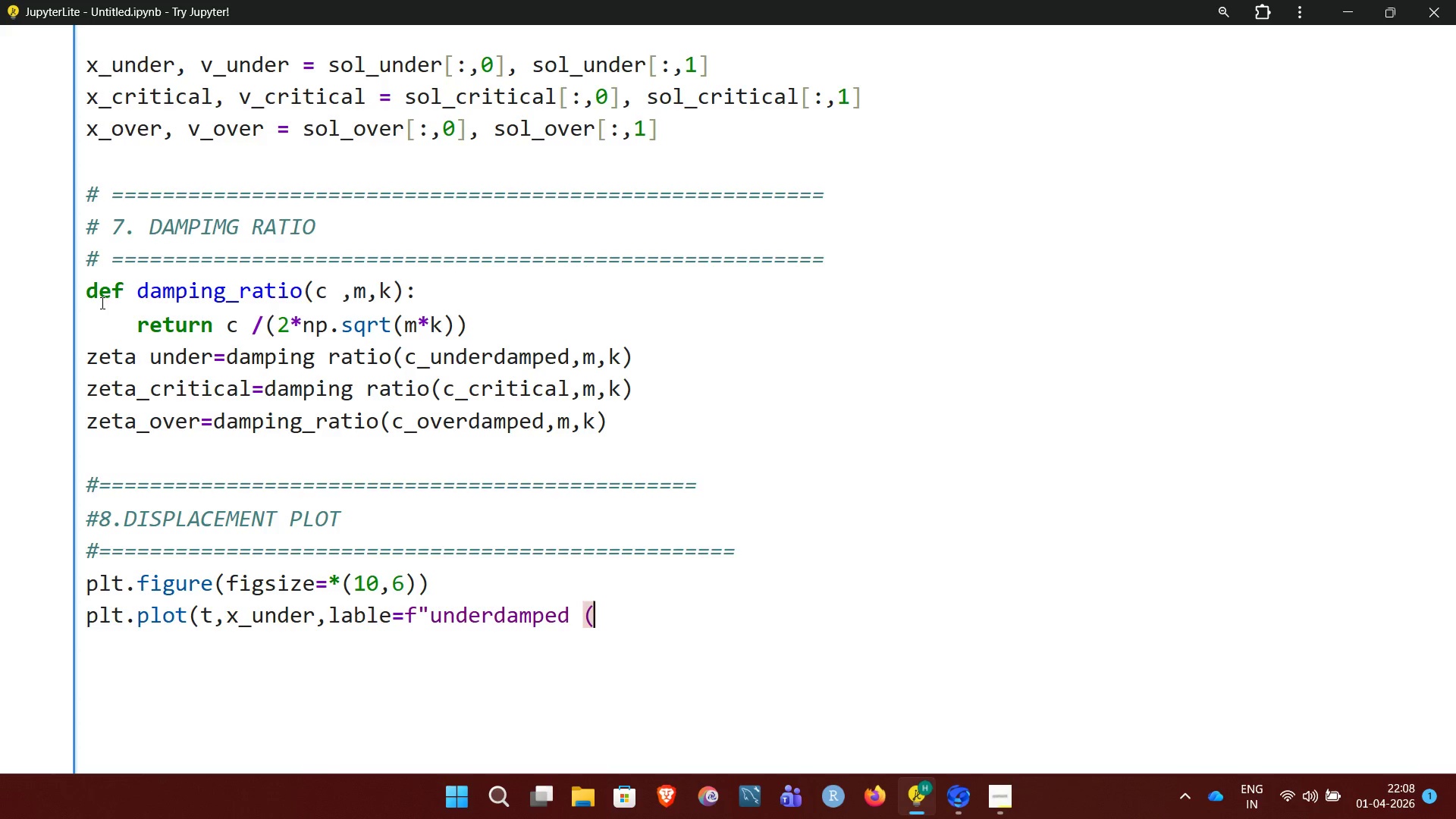 
key(Shift+9)
 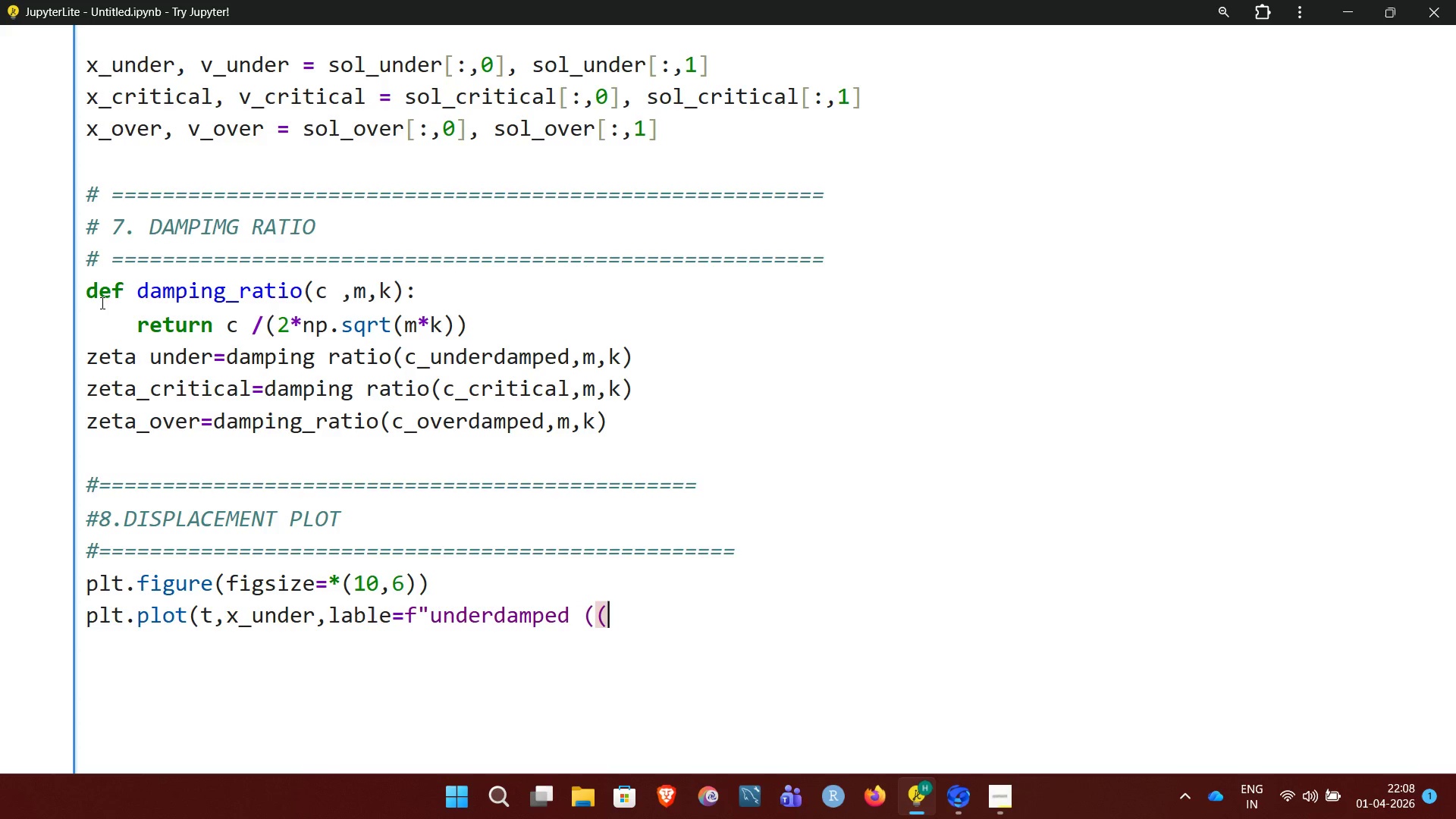 
key(Equal)
 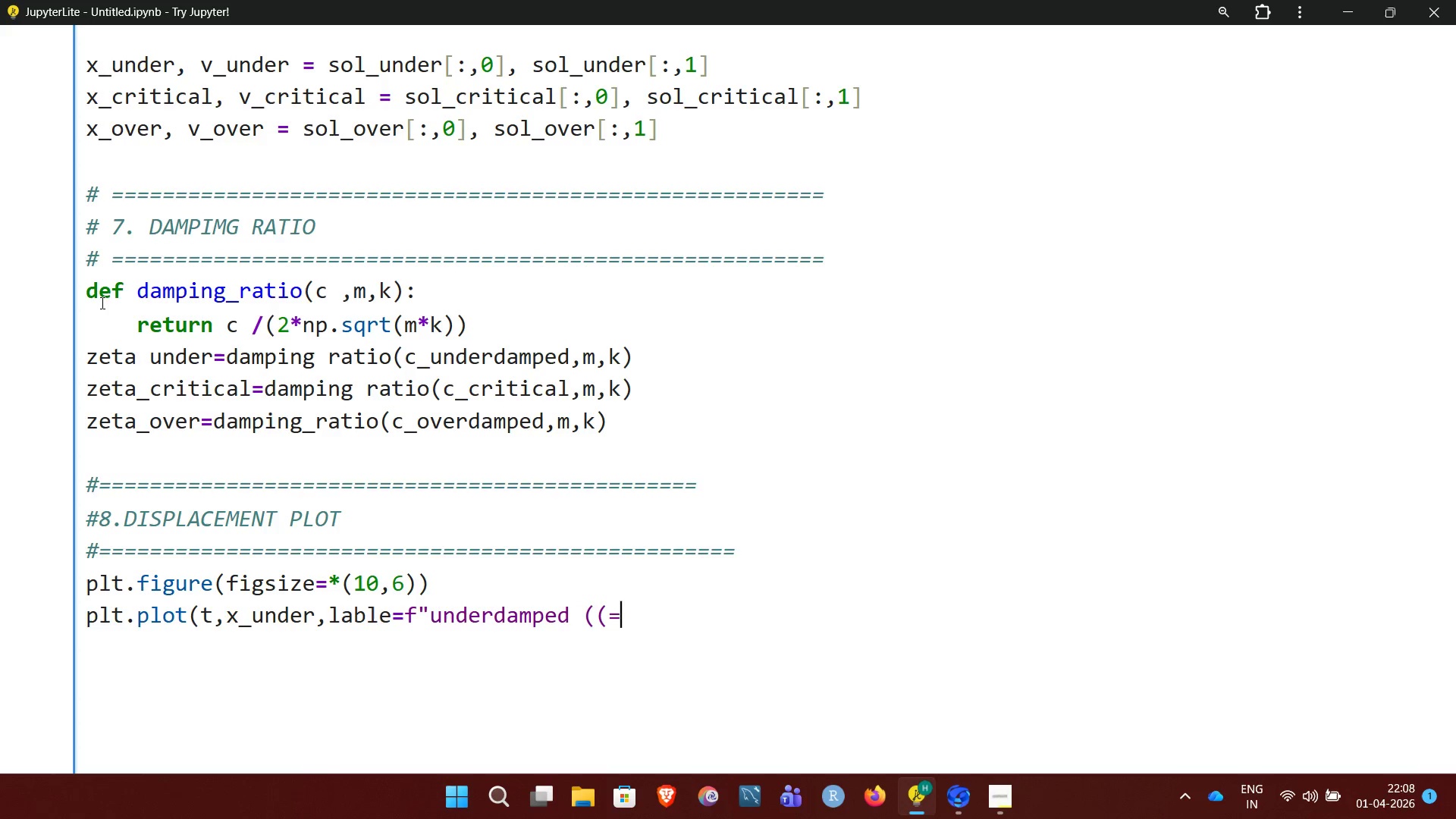 
type({zeta_)
 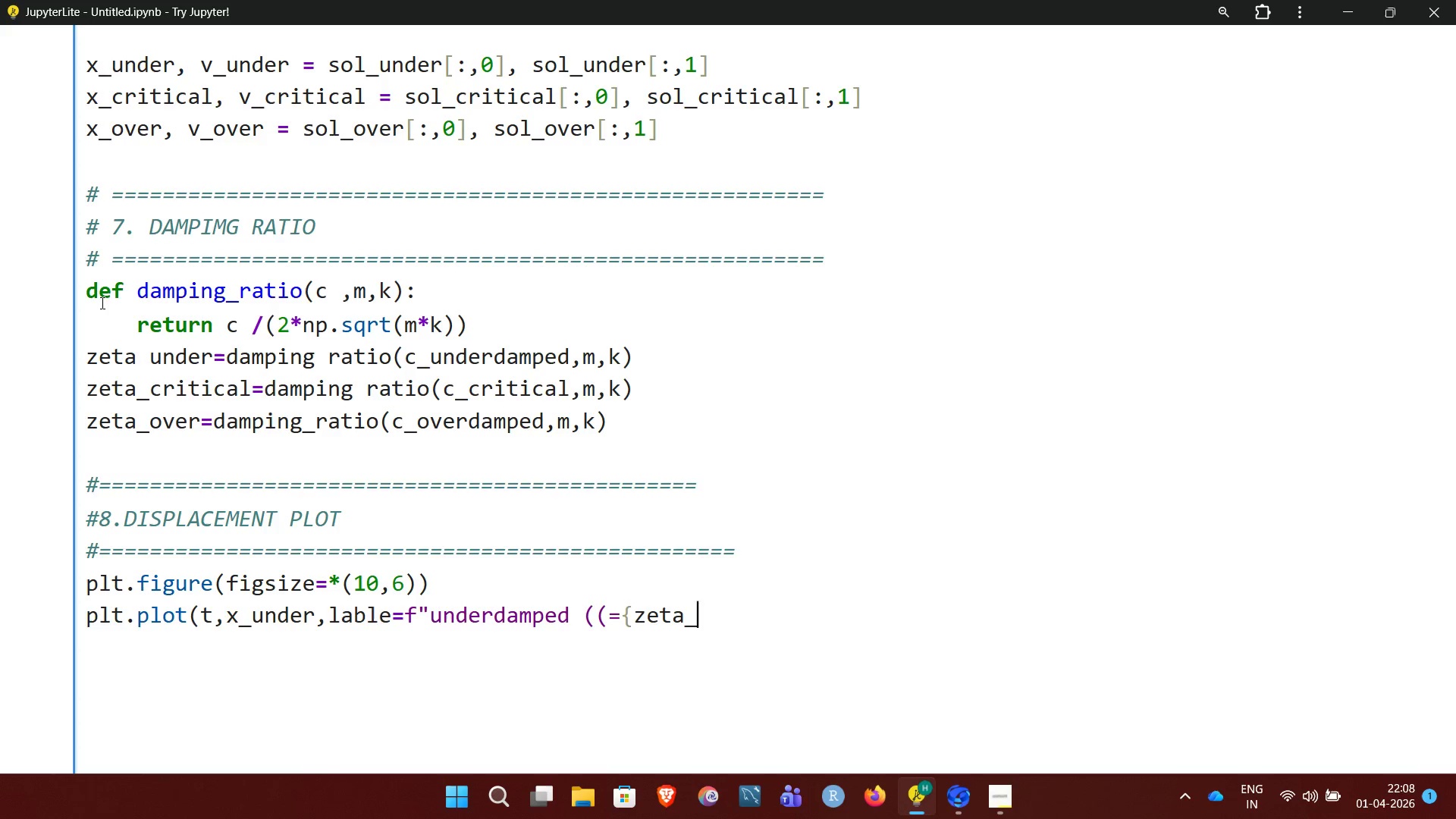 
type(under)
 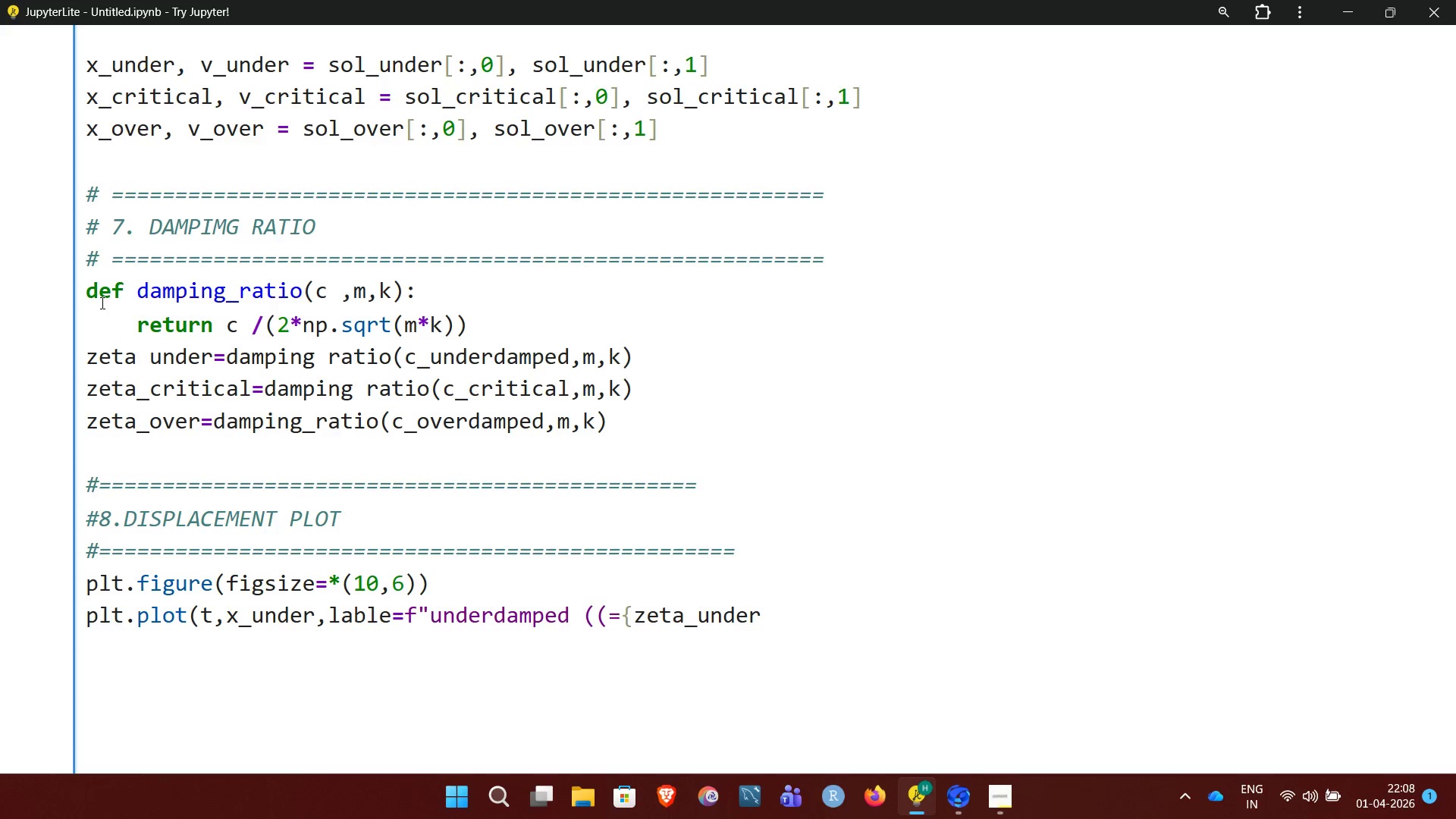 
wait(6.92)
 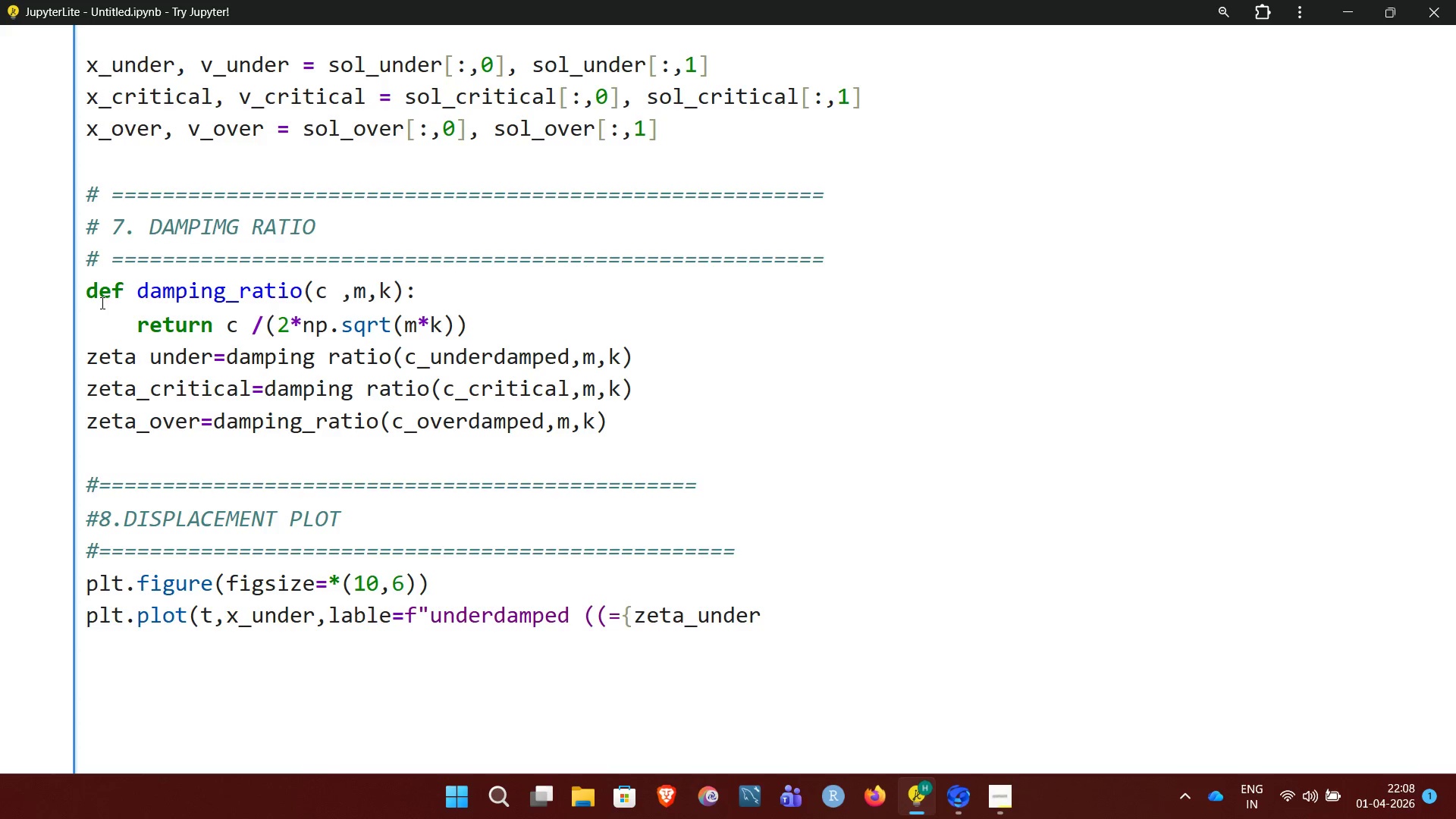 
key(Shift+Semicolon)
 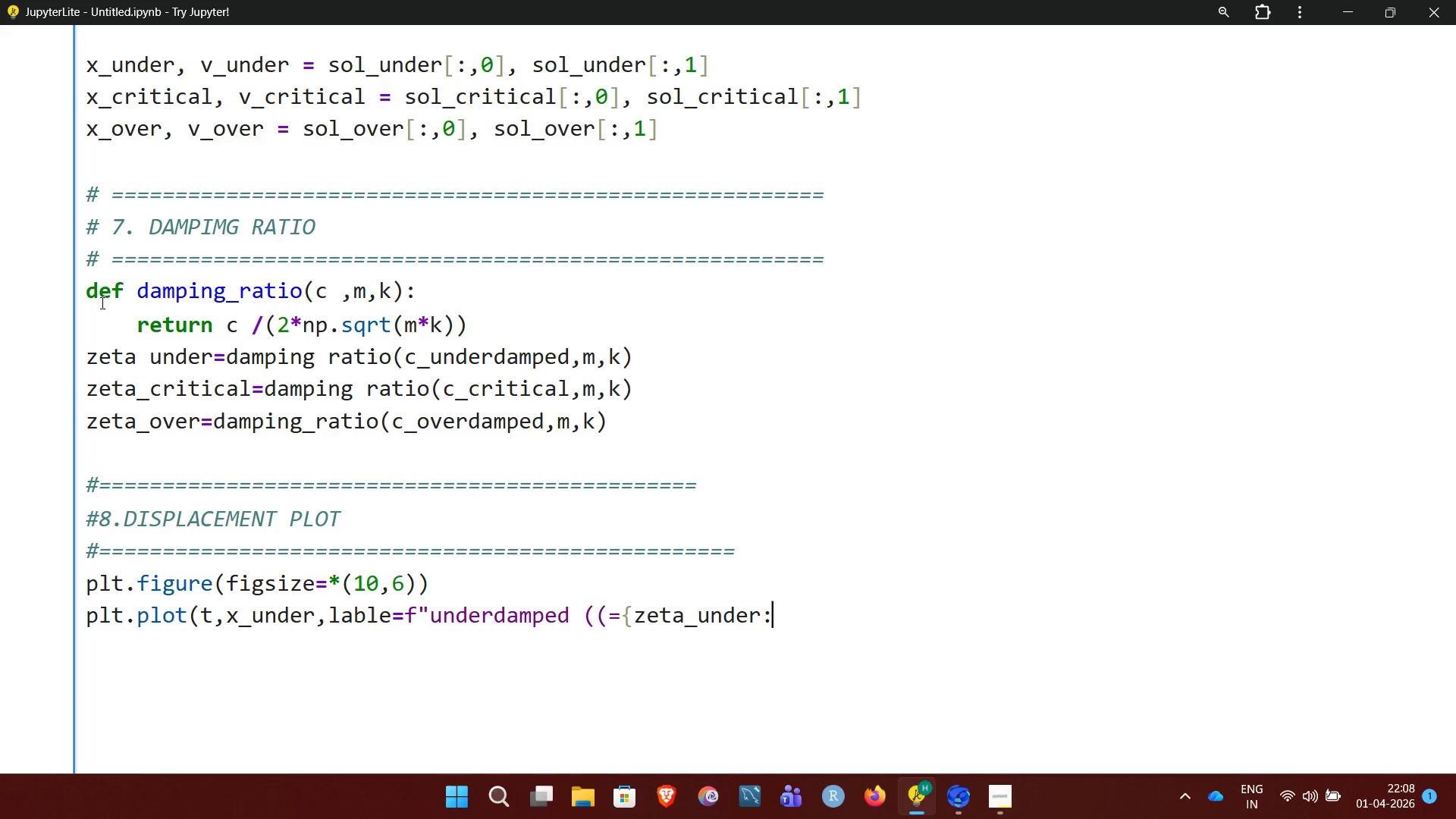 
type(.2f)
 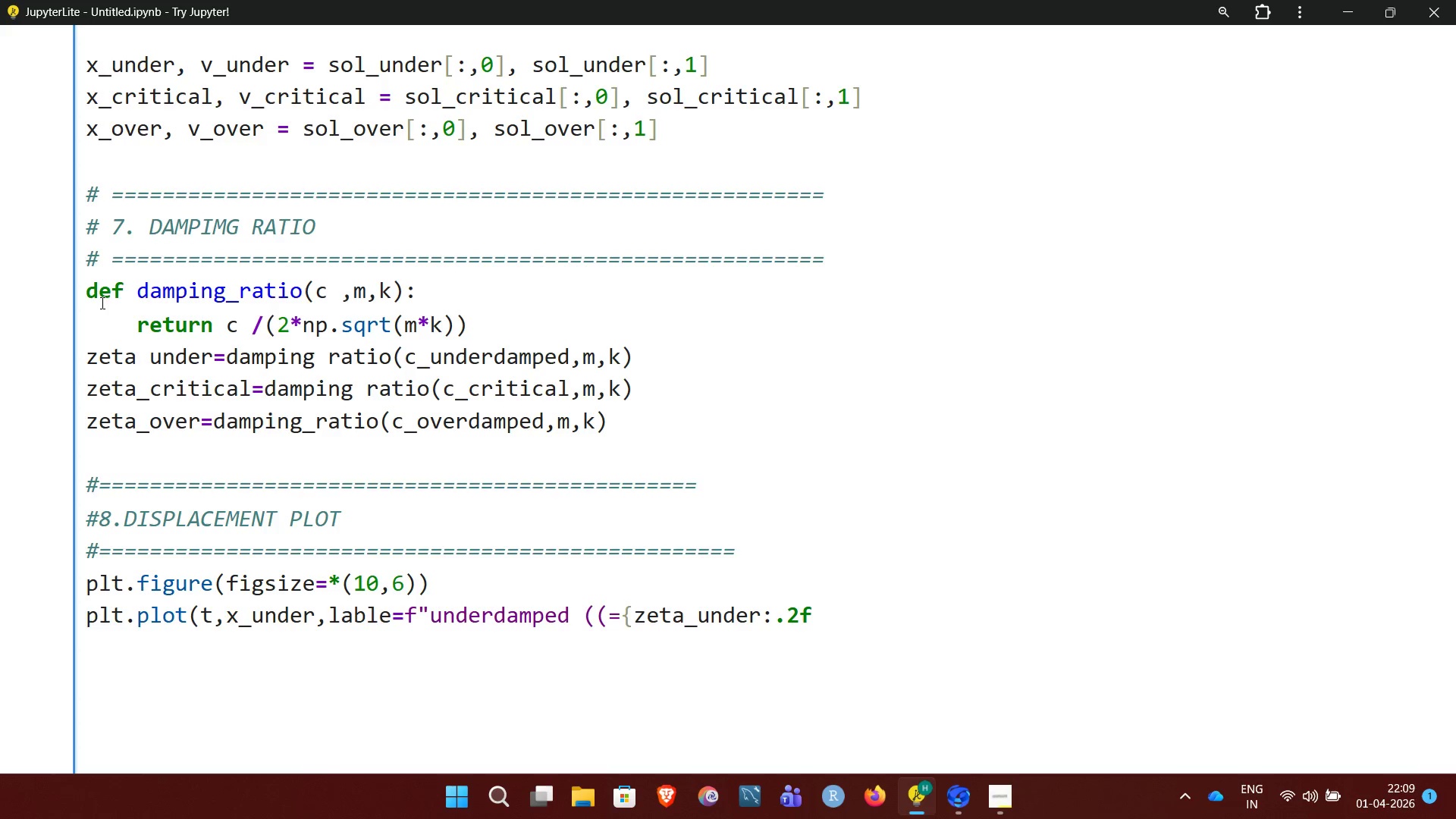 
wait(5.16)
 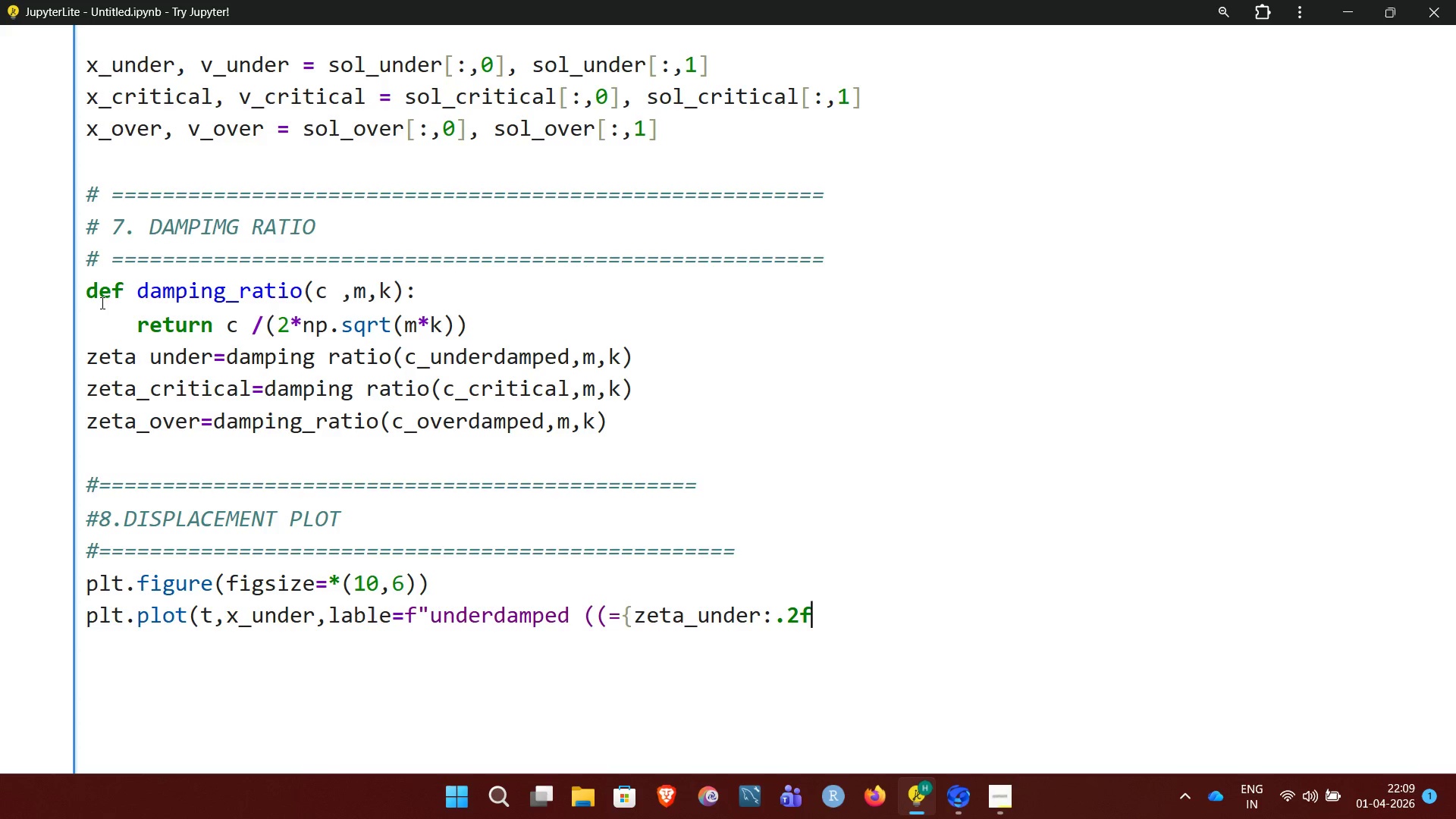 
key(Shift+BracketRight)
 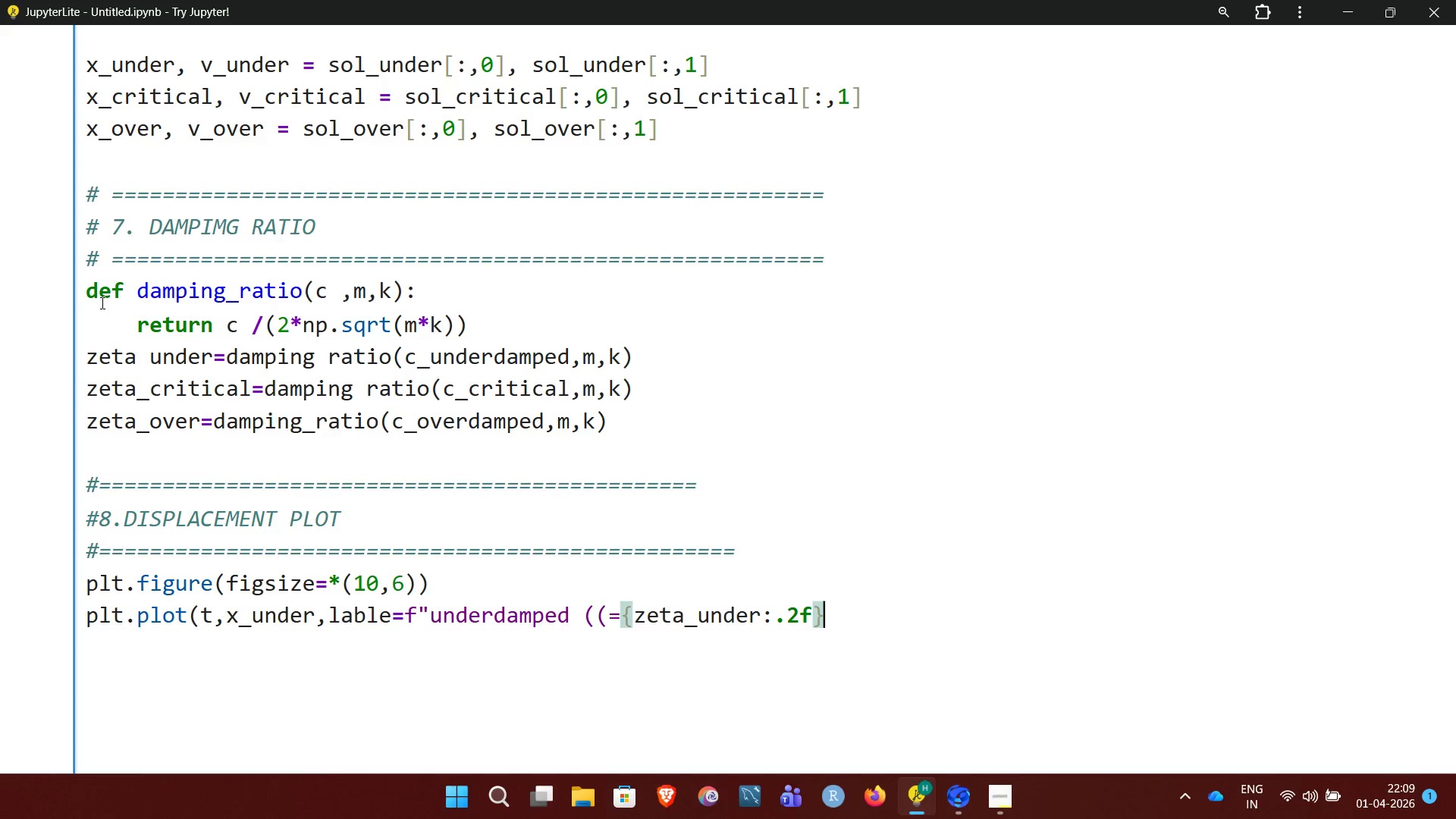 
key(Shift+0)
 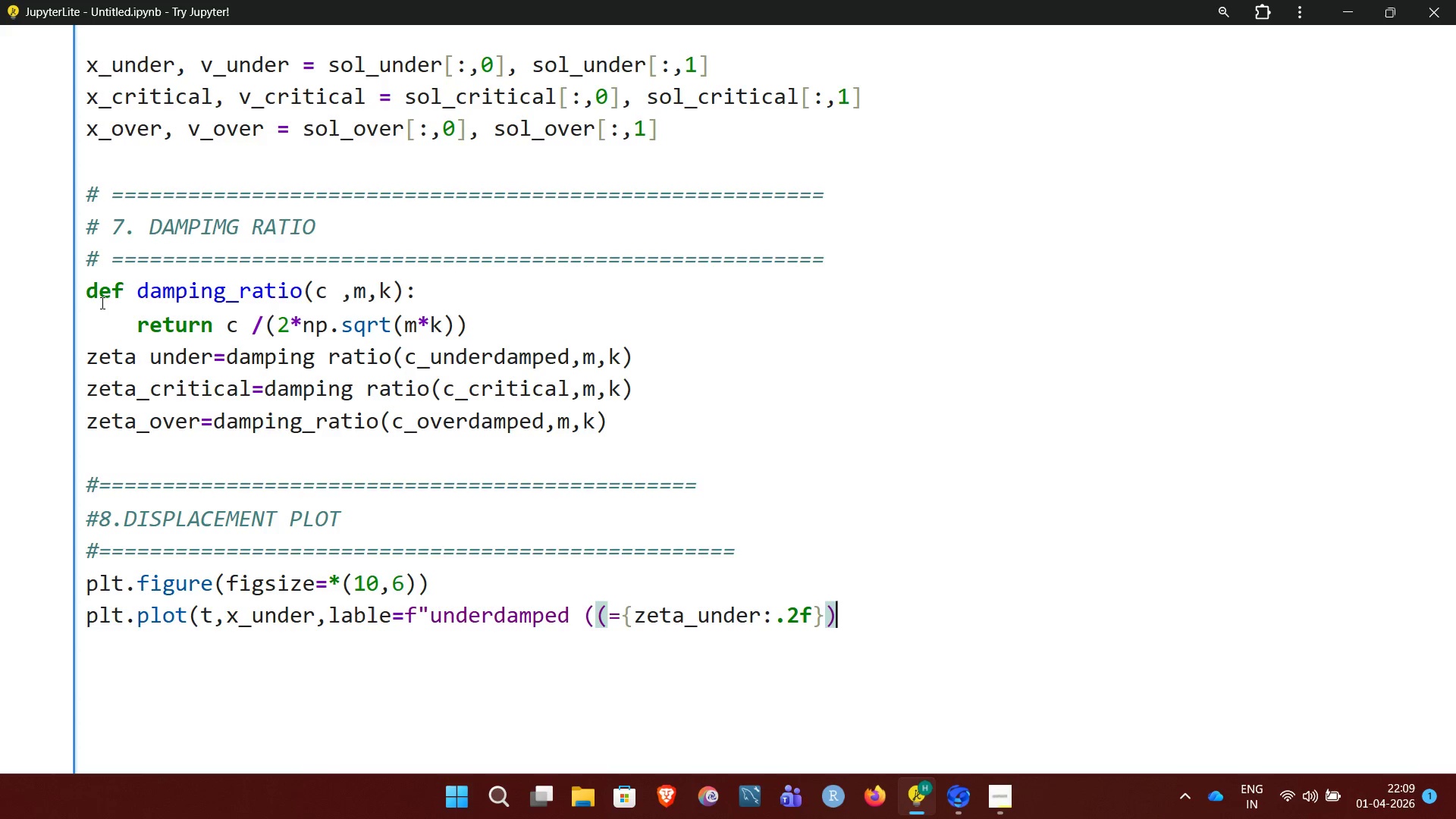 
wait(5.23)
 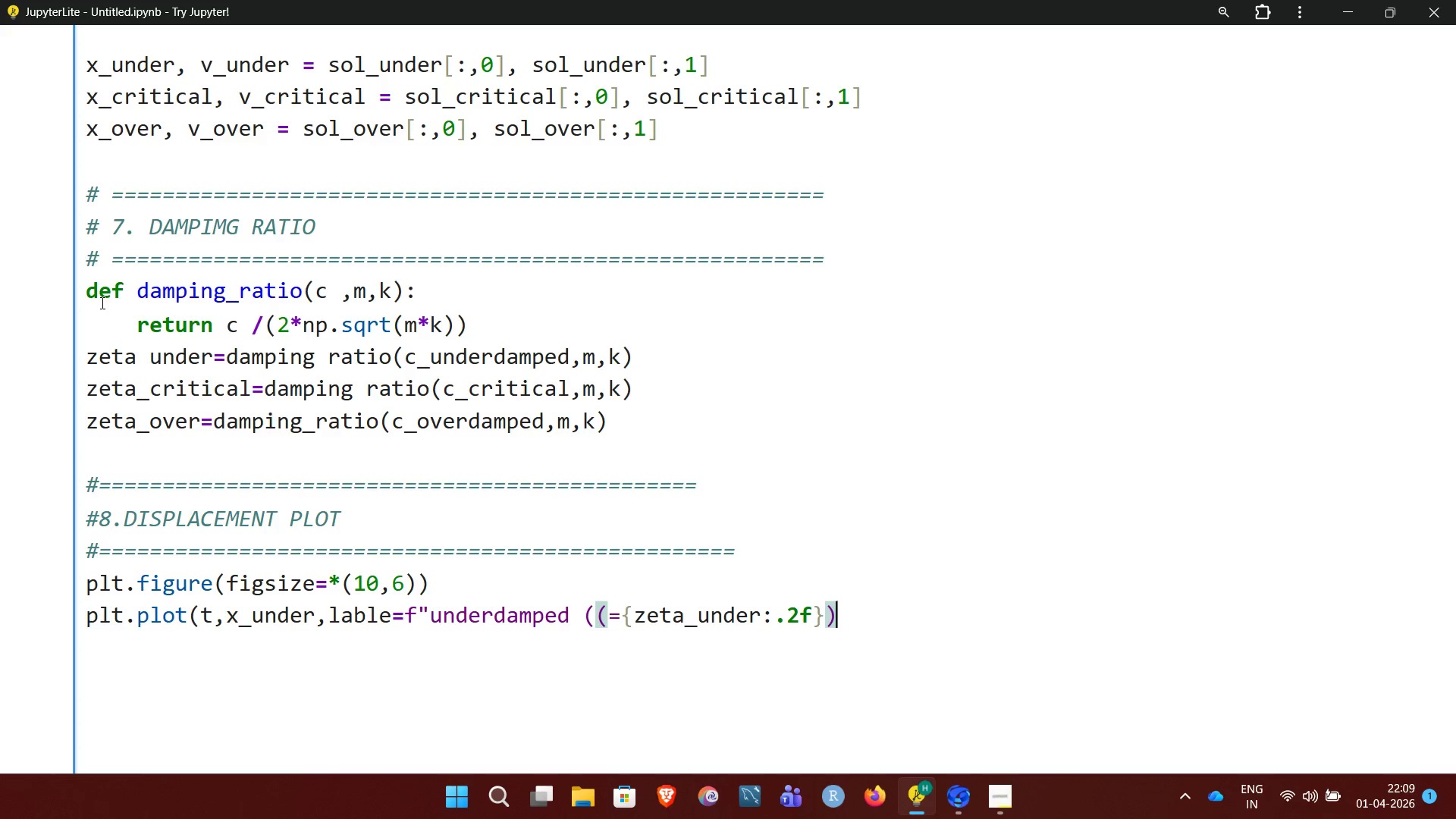 
key(Shift+Semicolon)
 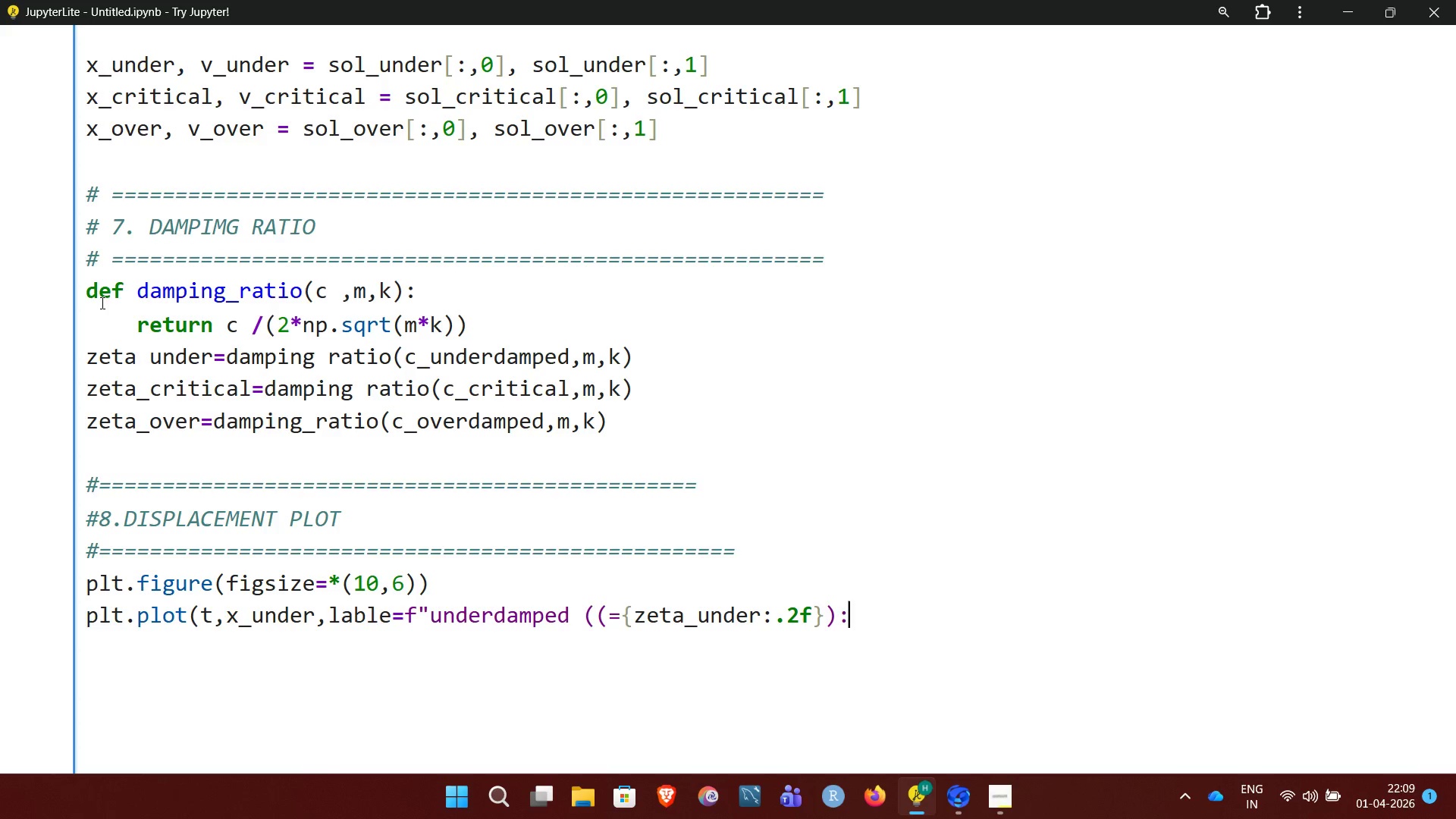 
key(Backspace)
 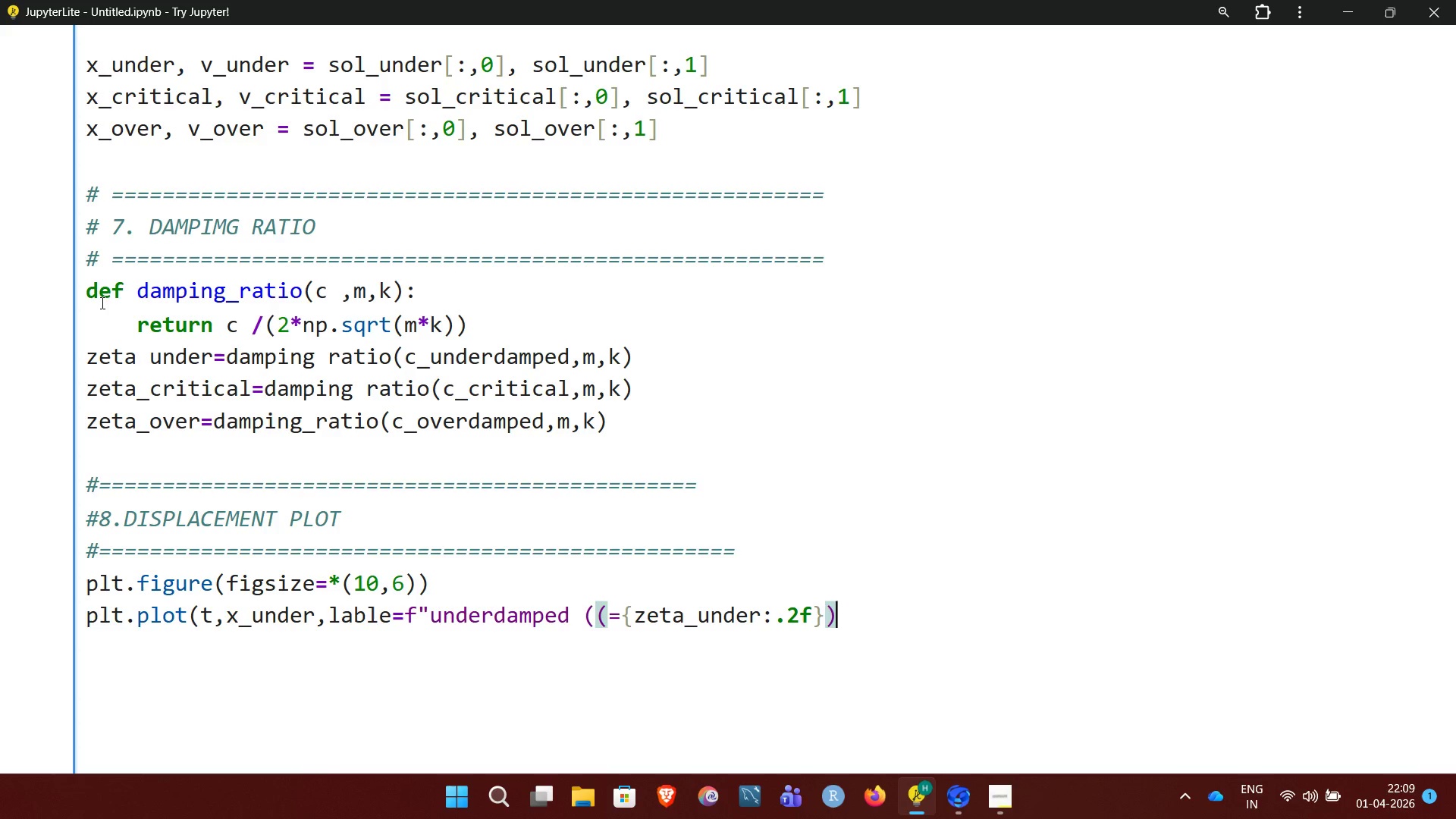 
key(Shift+Quote)
 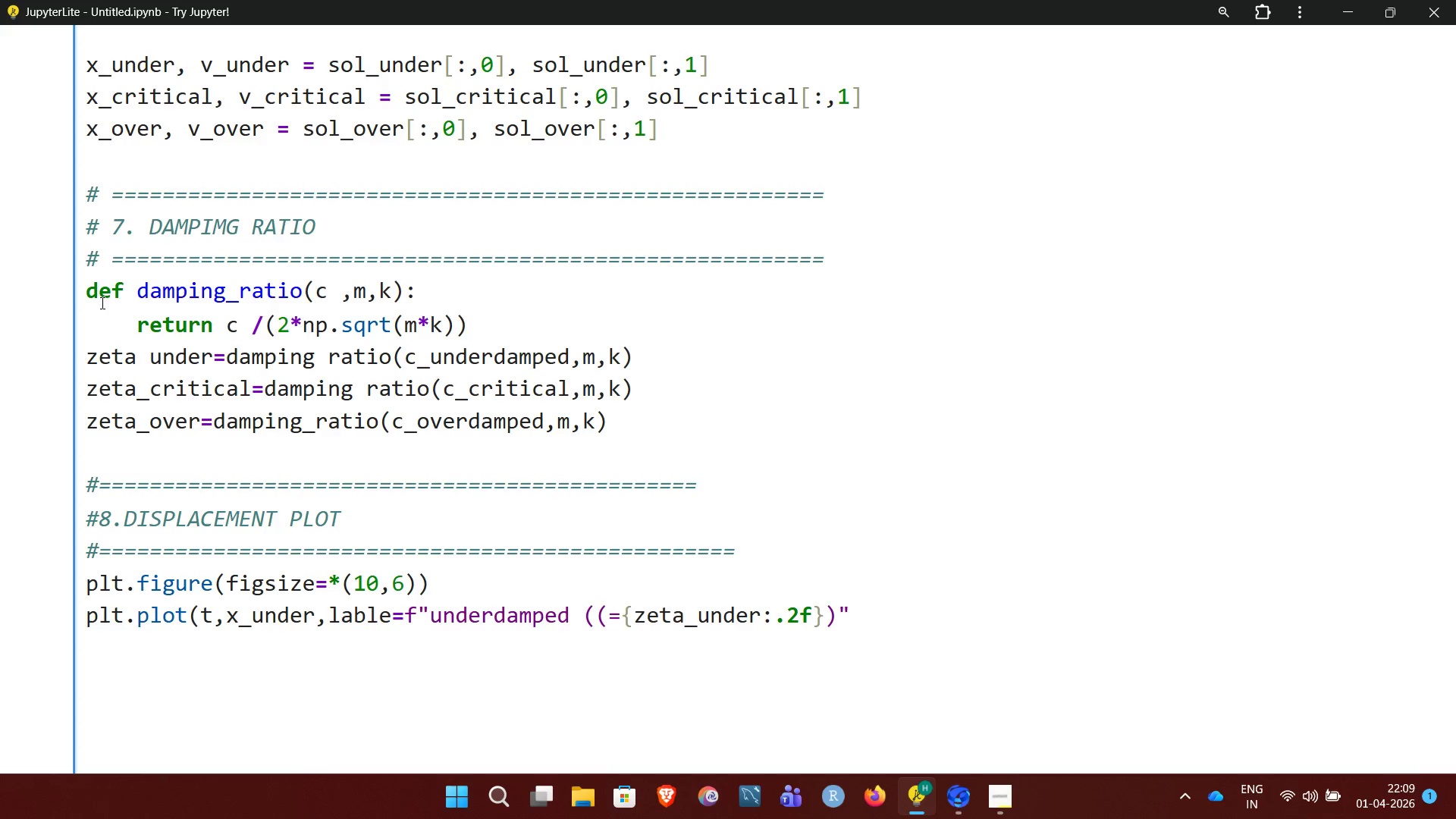 
key(Shift+0)
 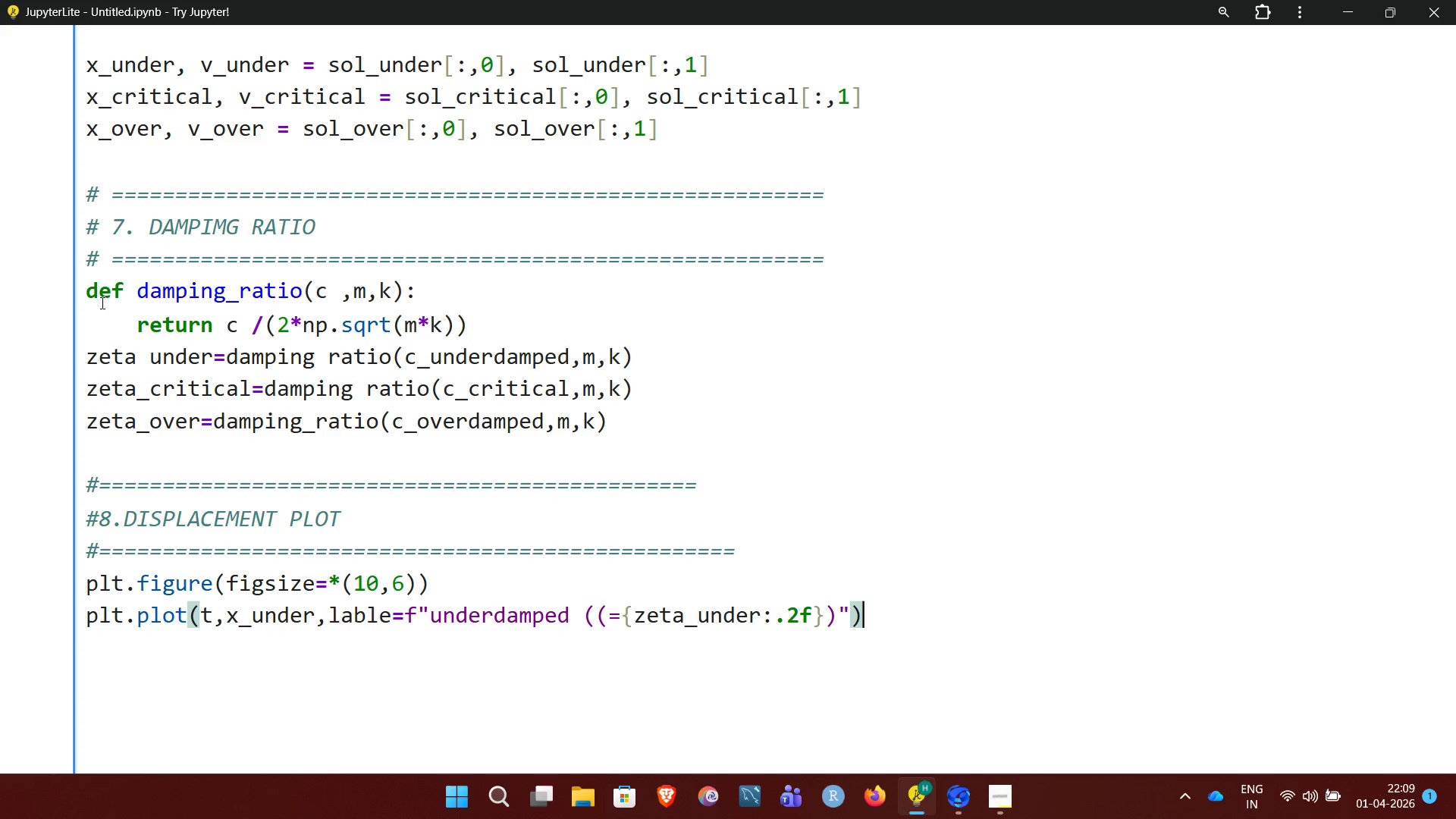 
key(Enter)
 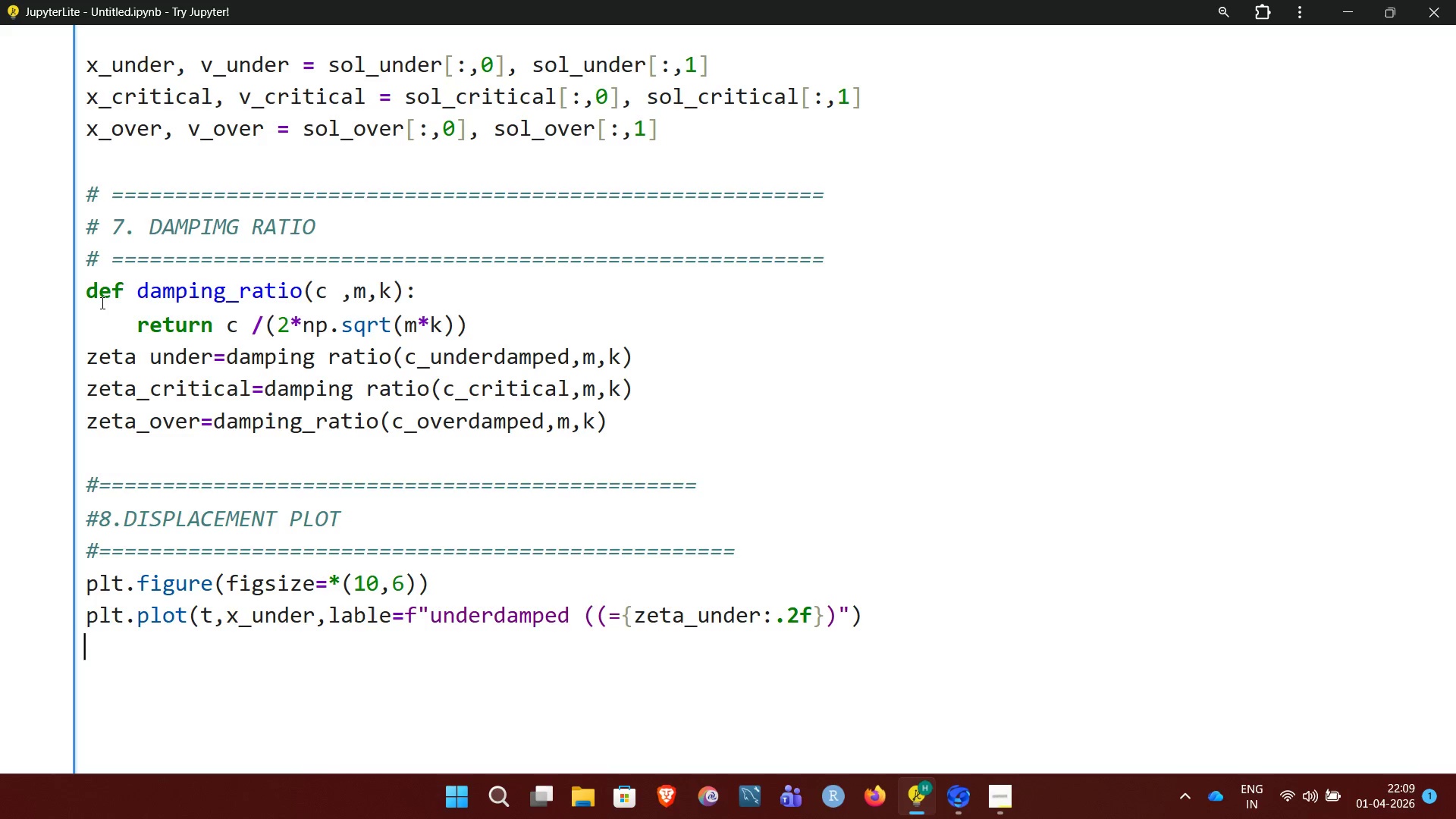 
wait(6.27)
 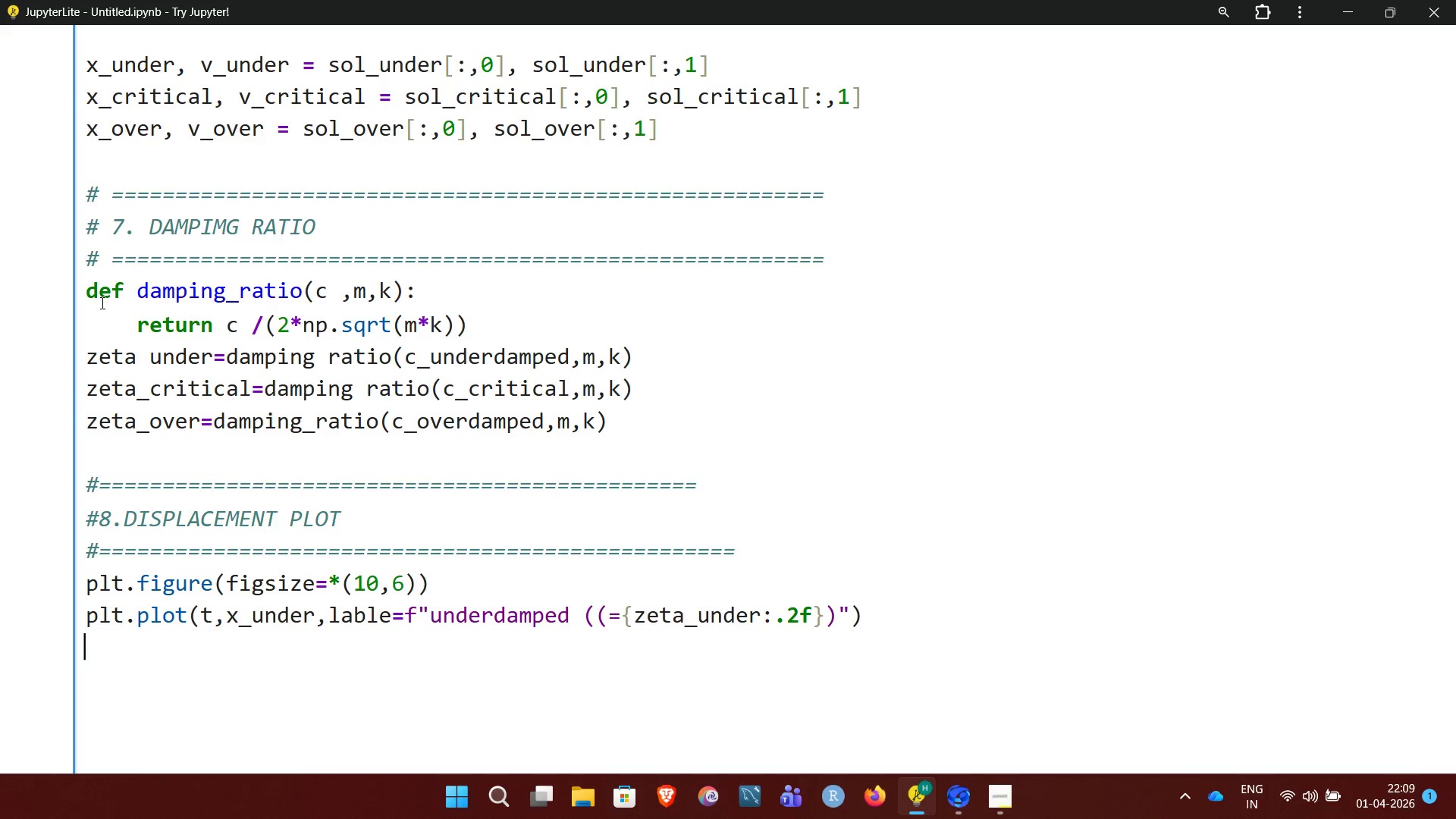 
type(plt)
 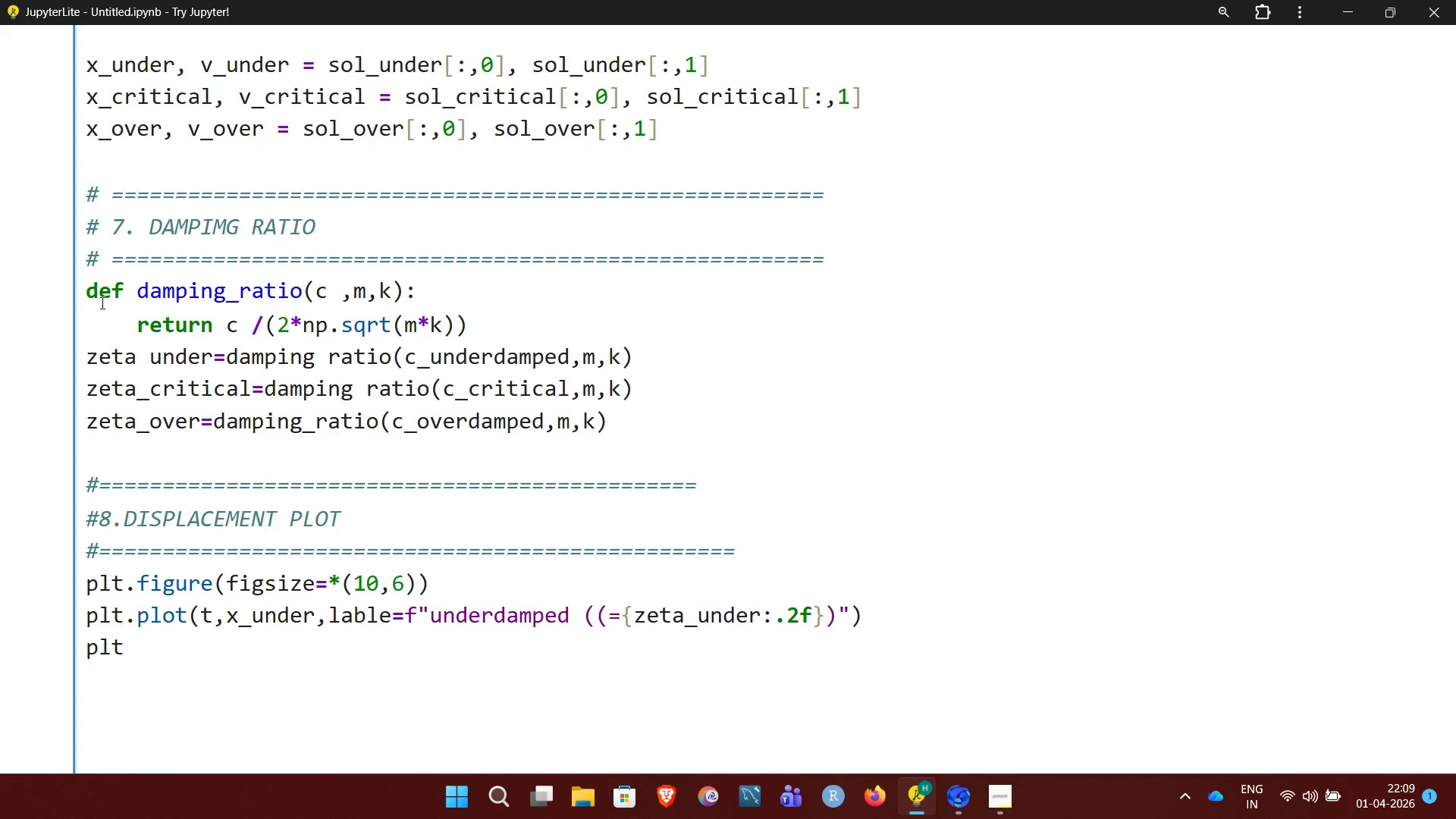 
type(.plot)
 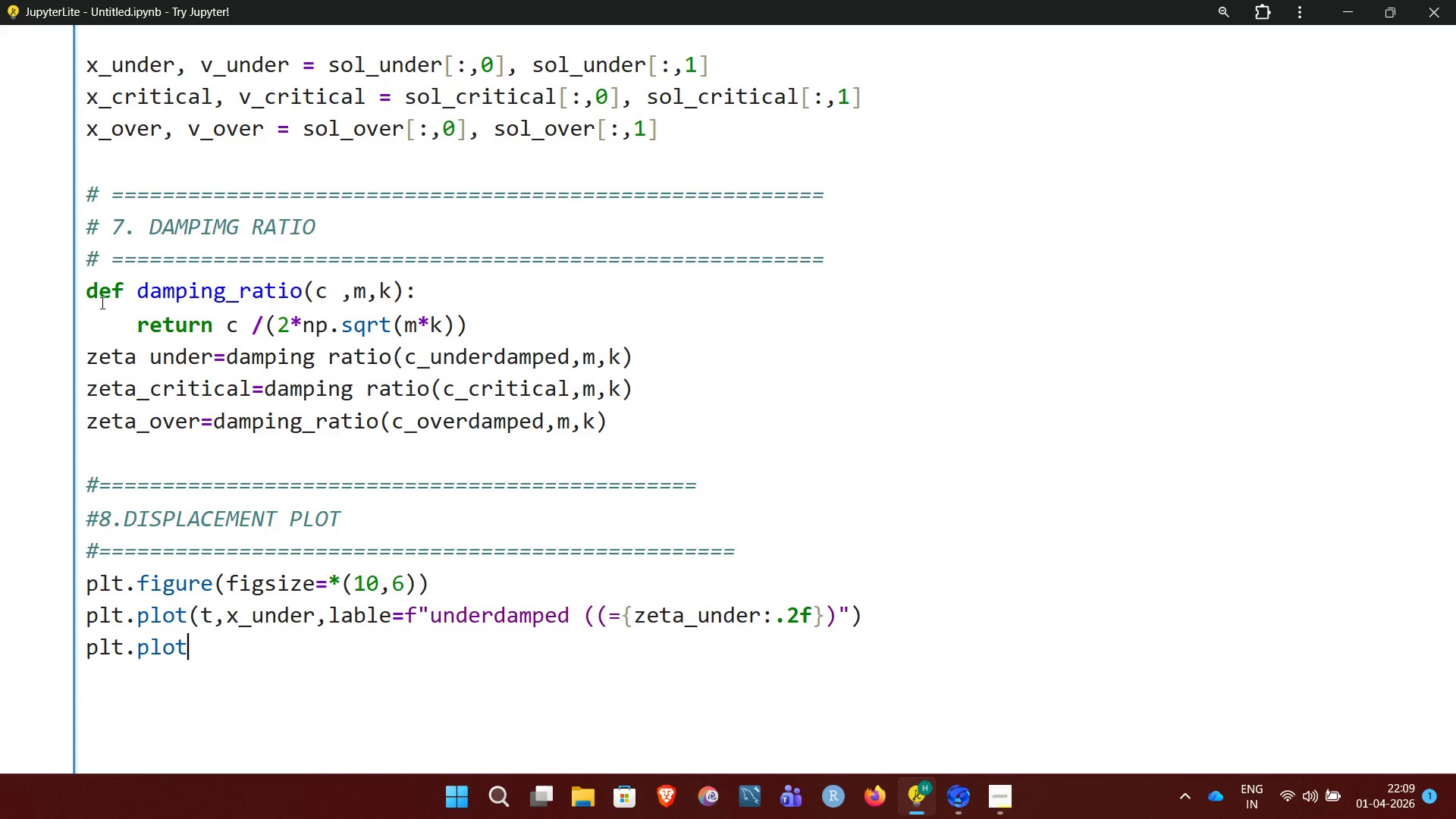 
hold_key(key=ShiftRight, duration=0.86)
 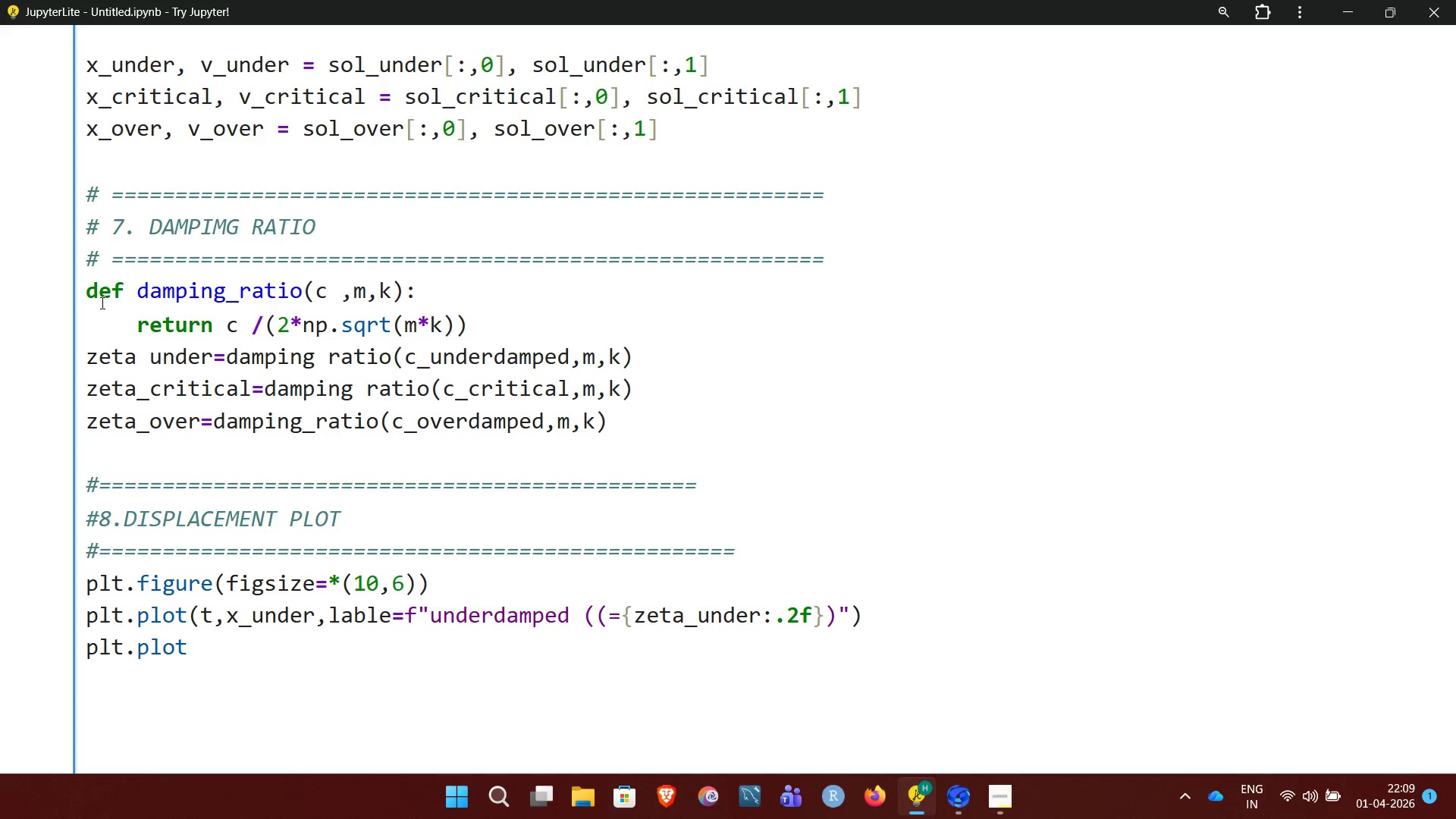 
key(Shift+9)
 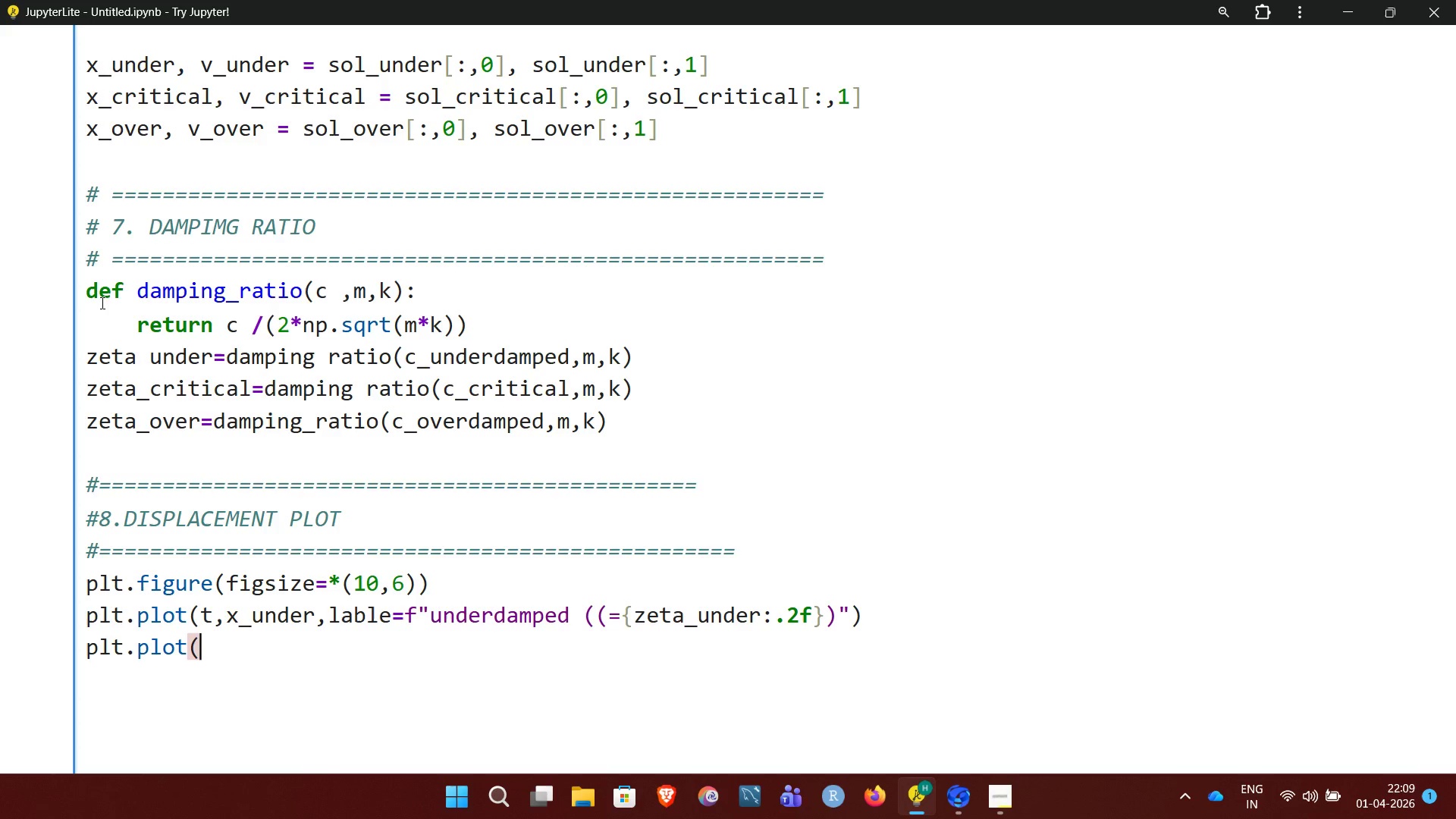 
key(T)
 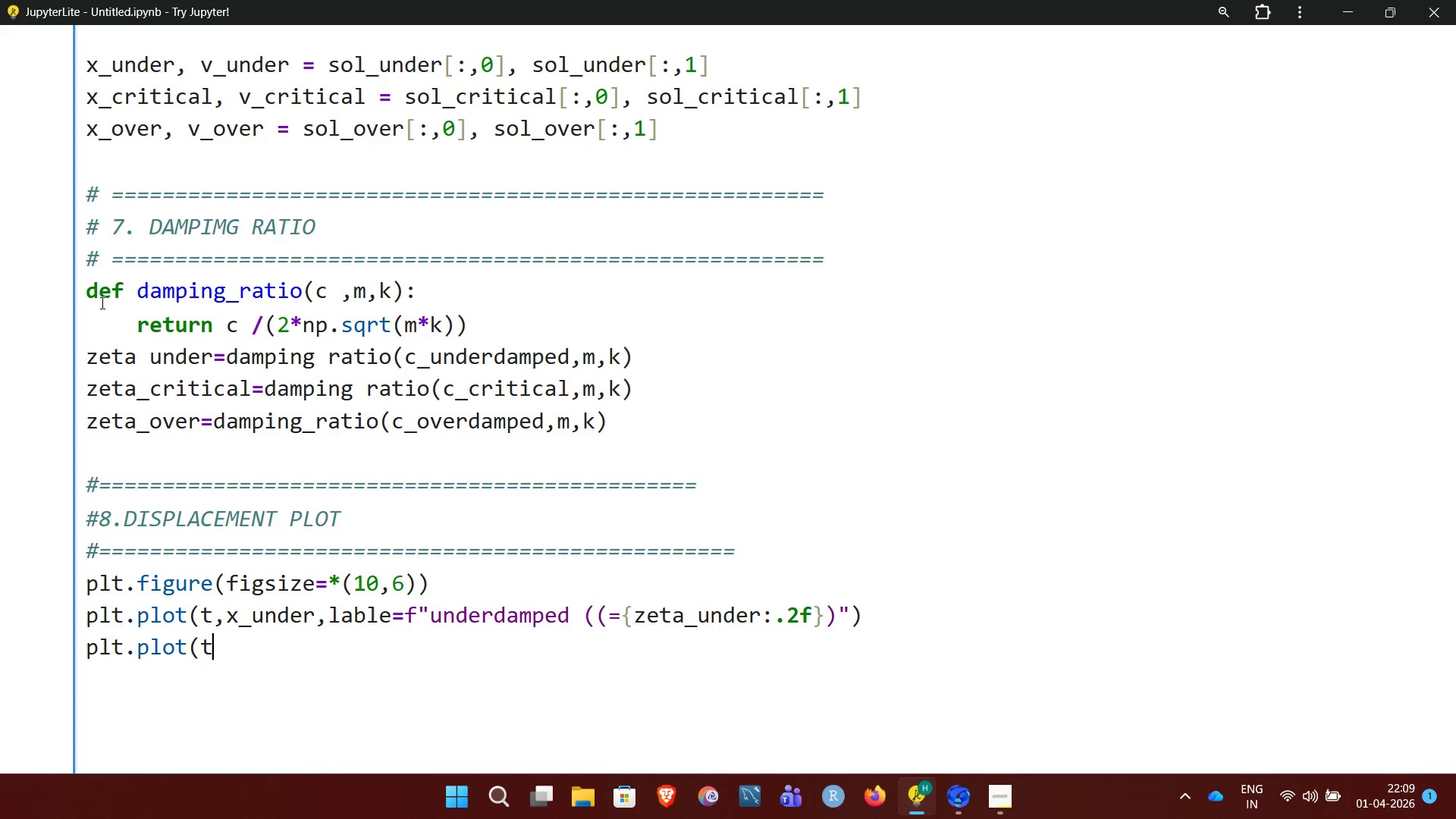 
key(Comma)
 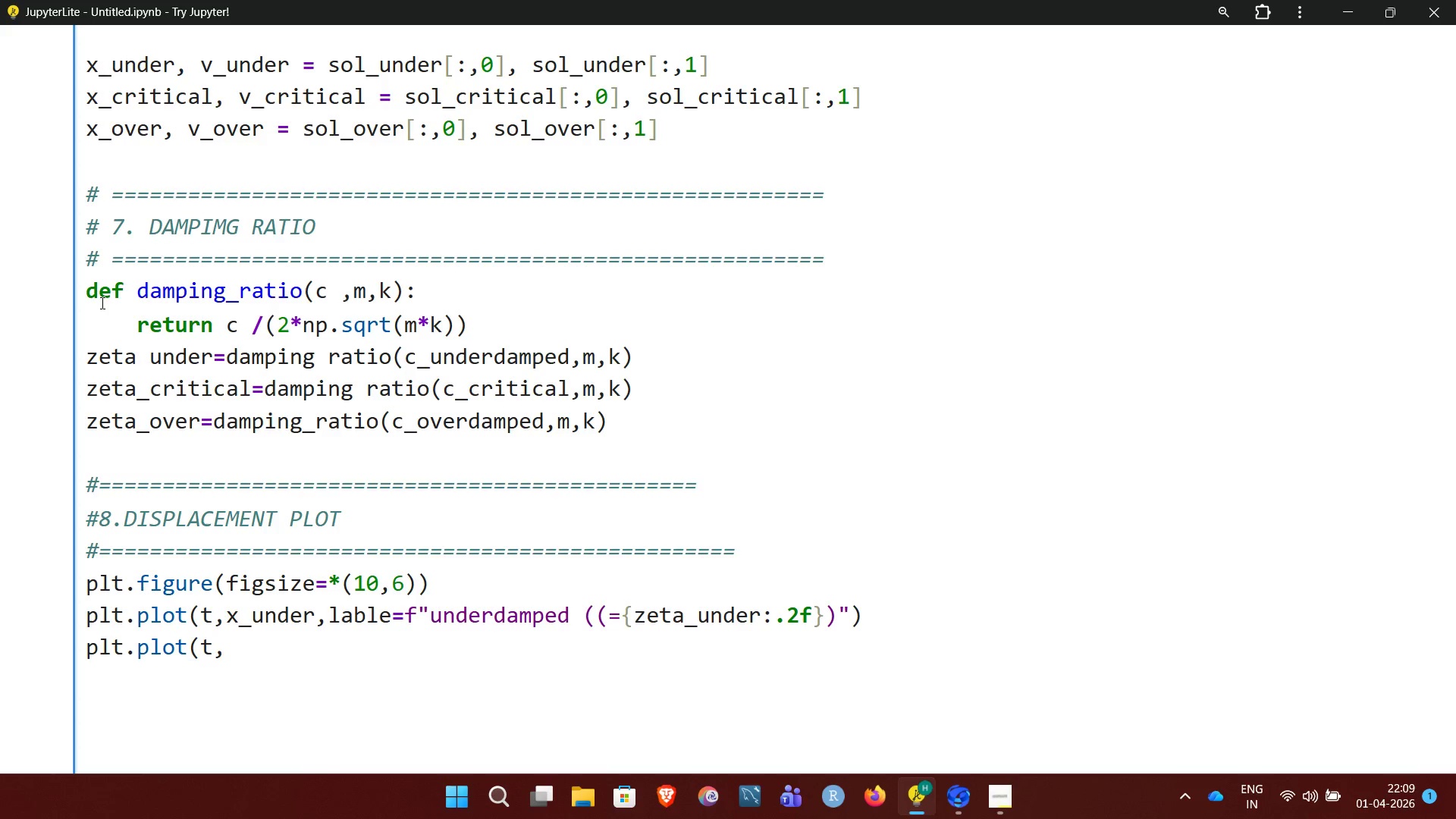 
type(x_critical)
 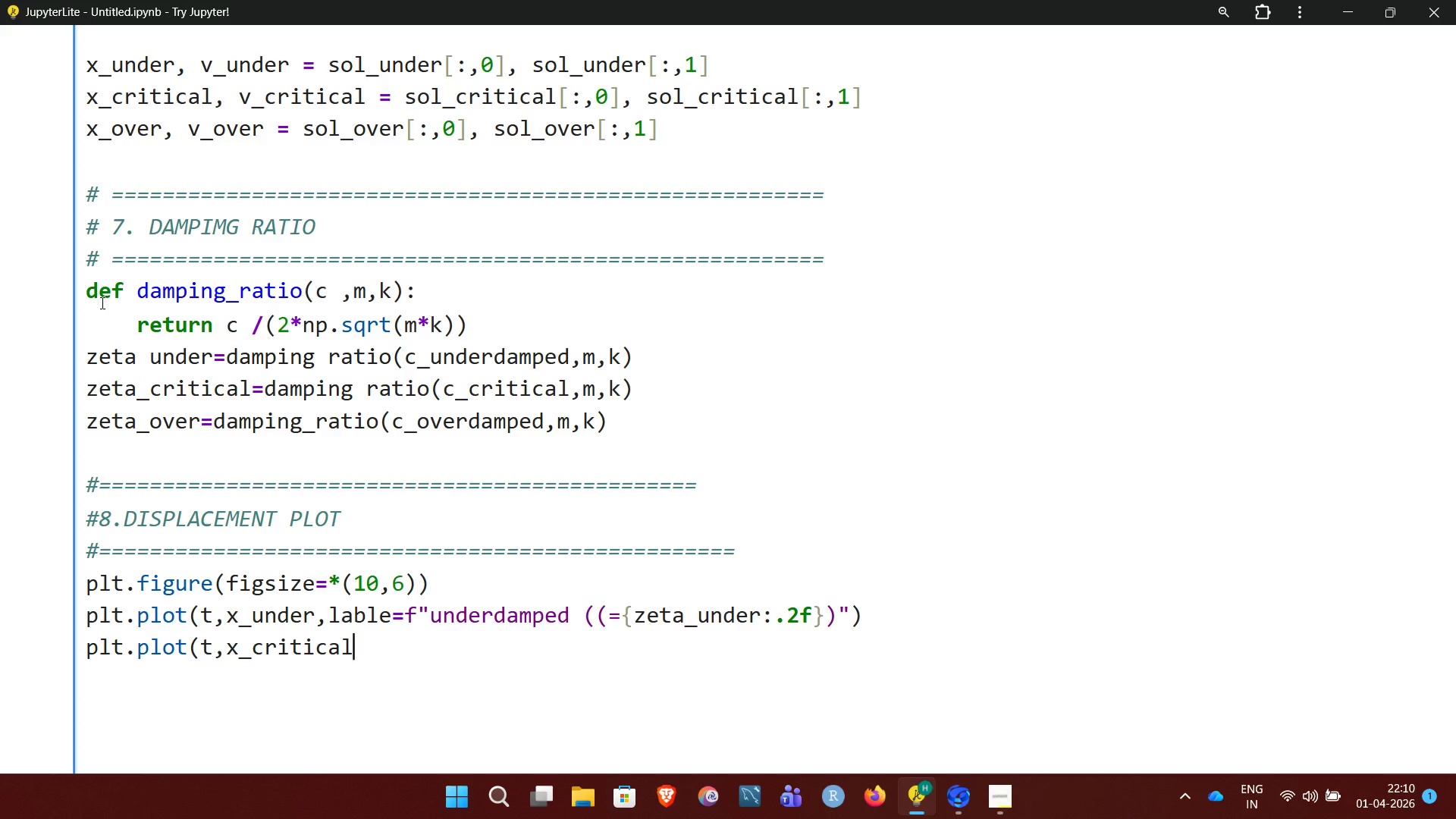 
key(Comma)
 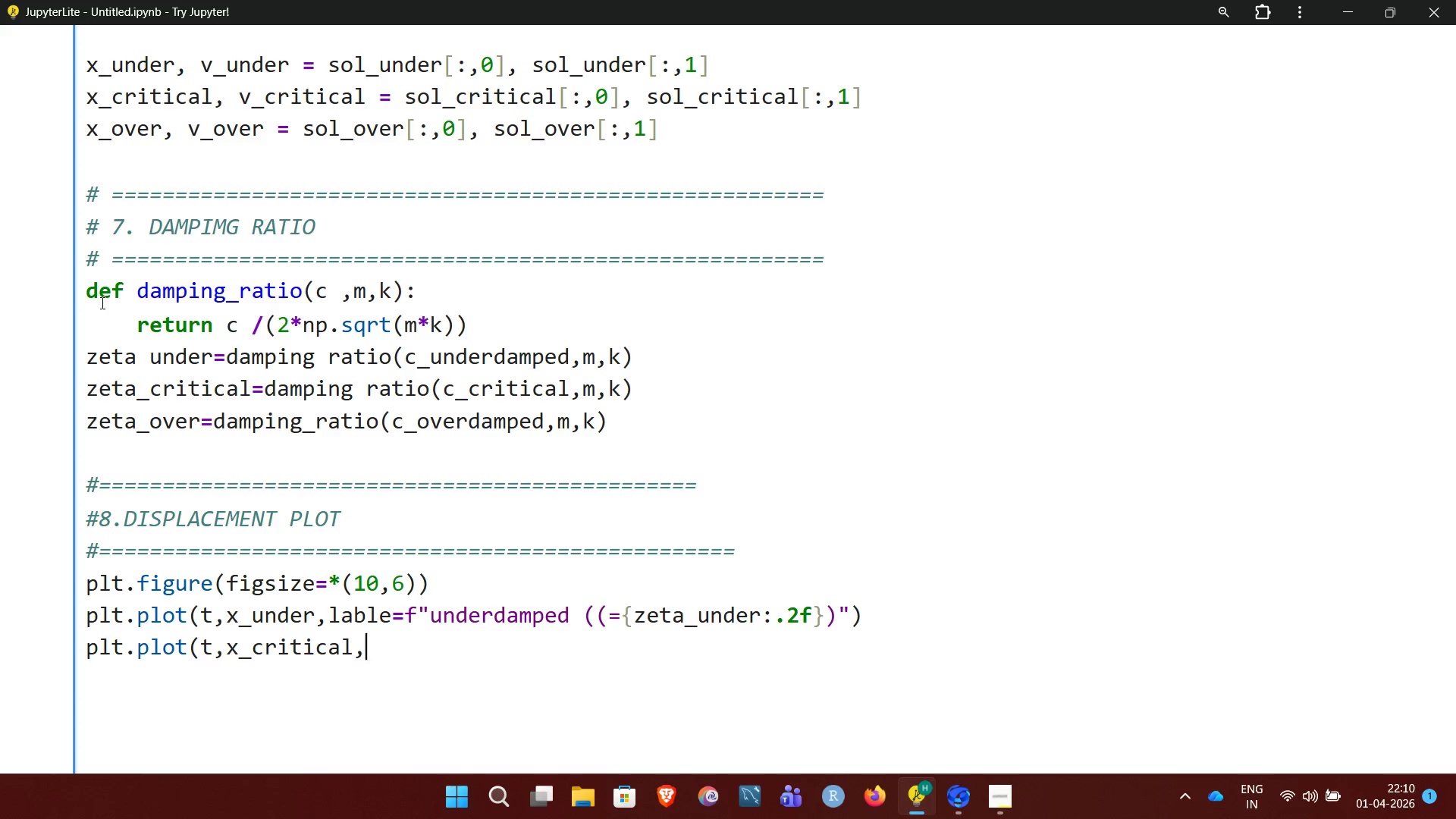 
type(label)
 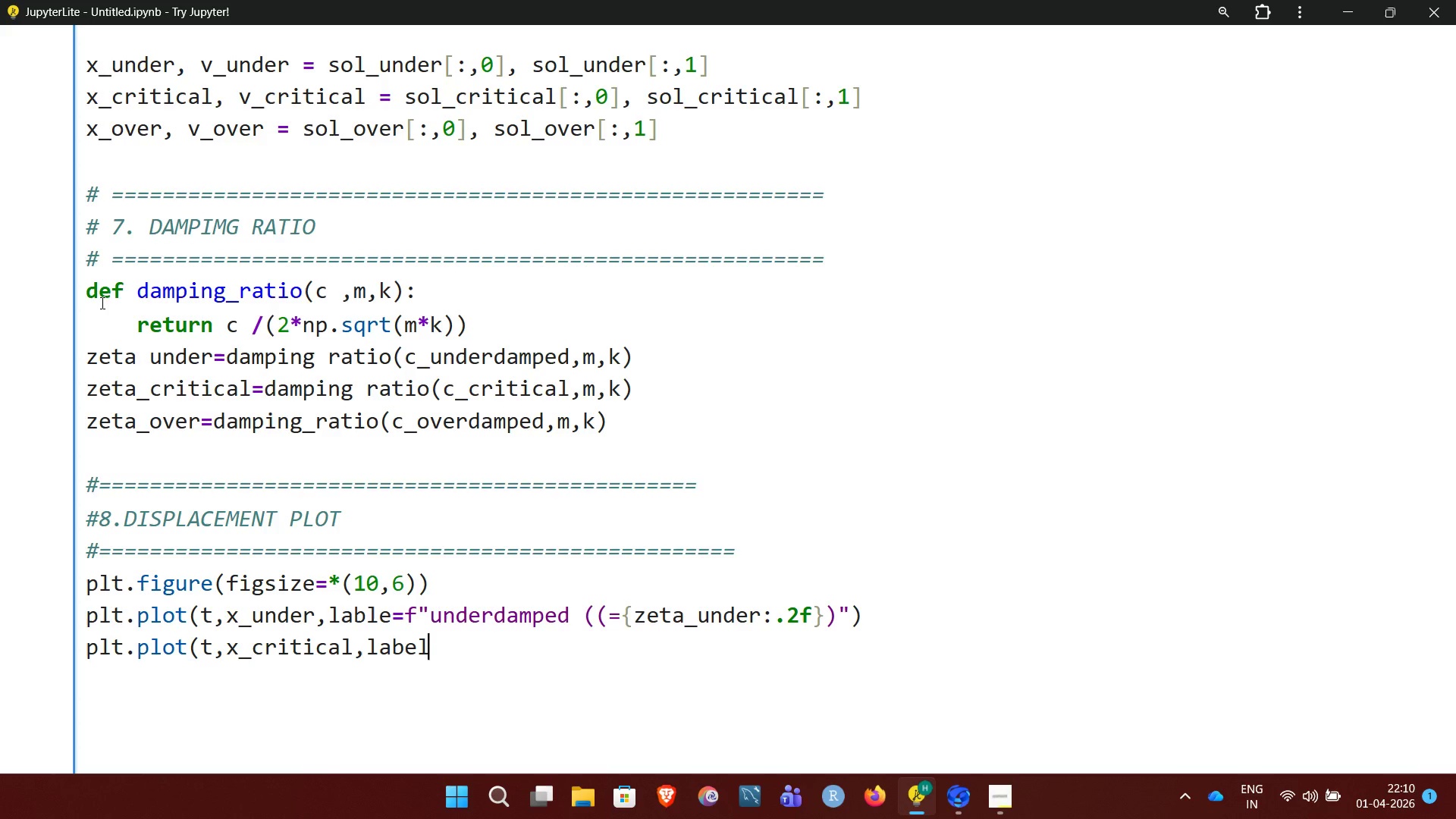 
key(Equal)
 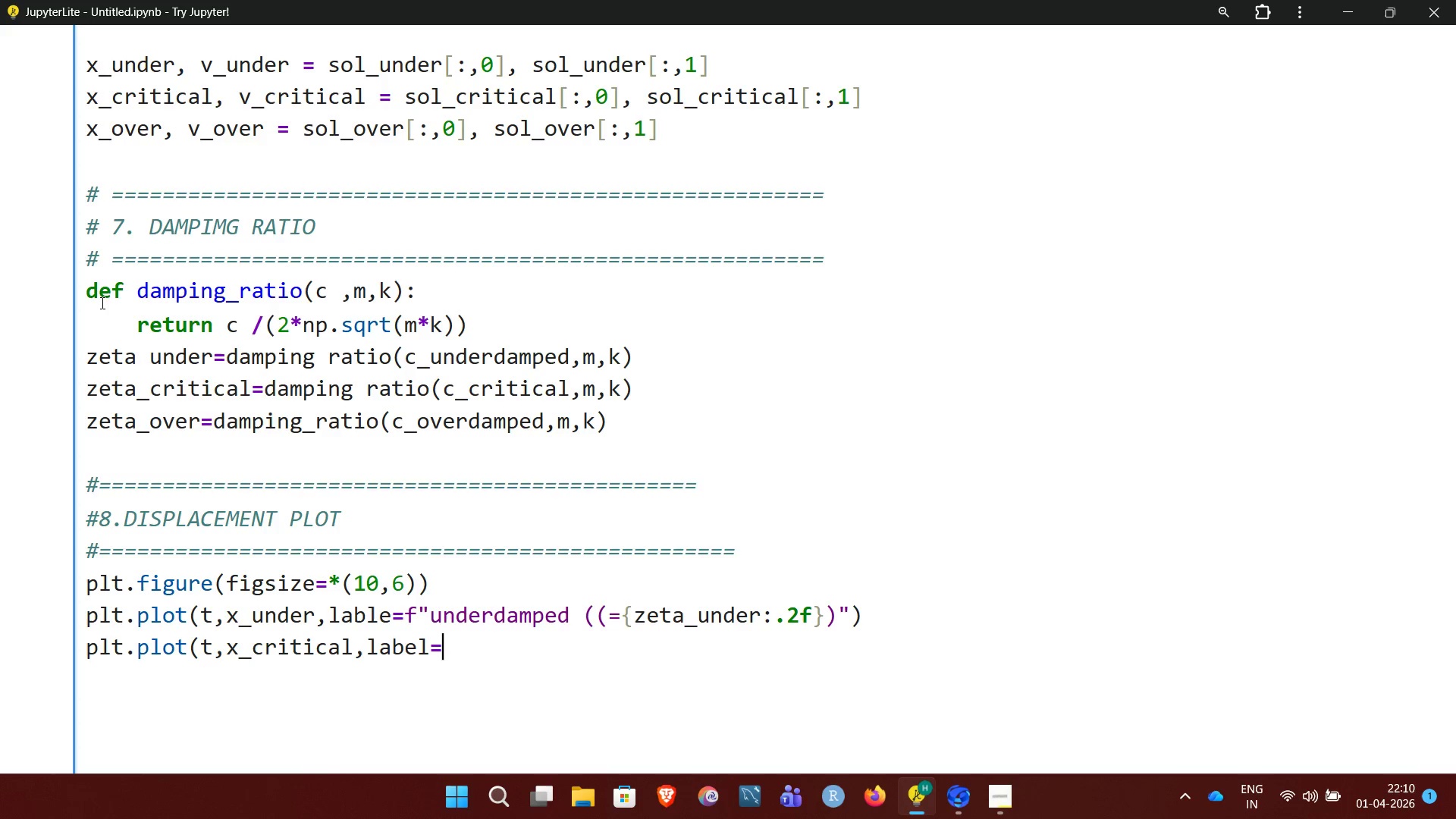 
key(F)
 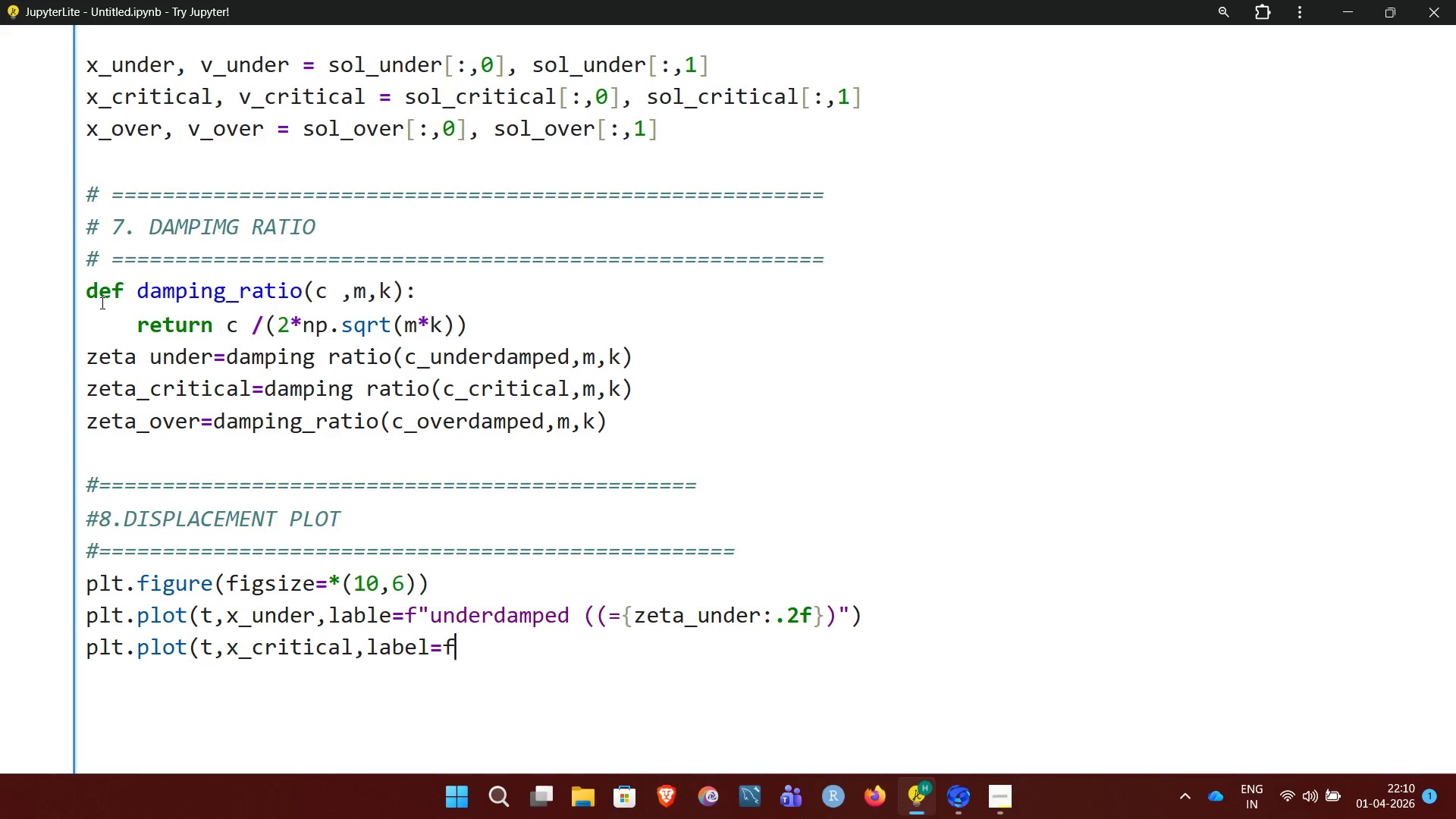 
key(Shift+Semicolon)
 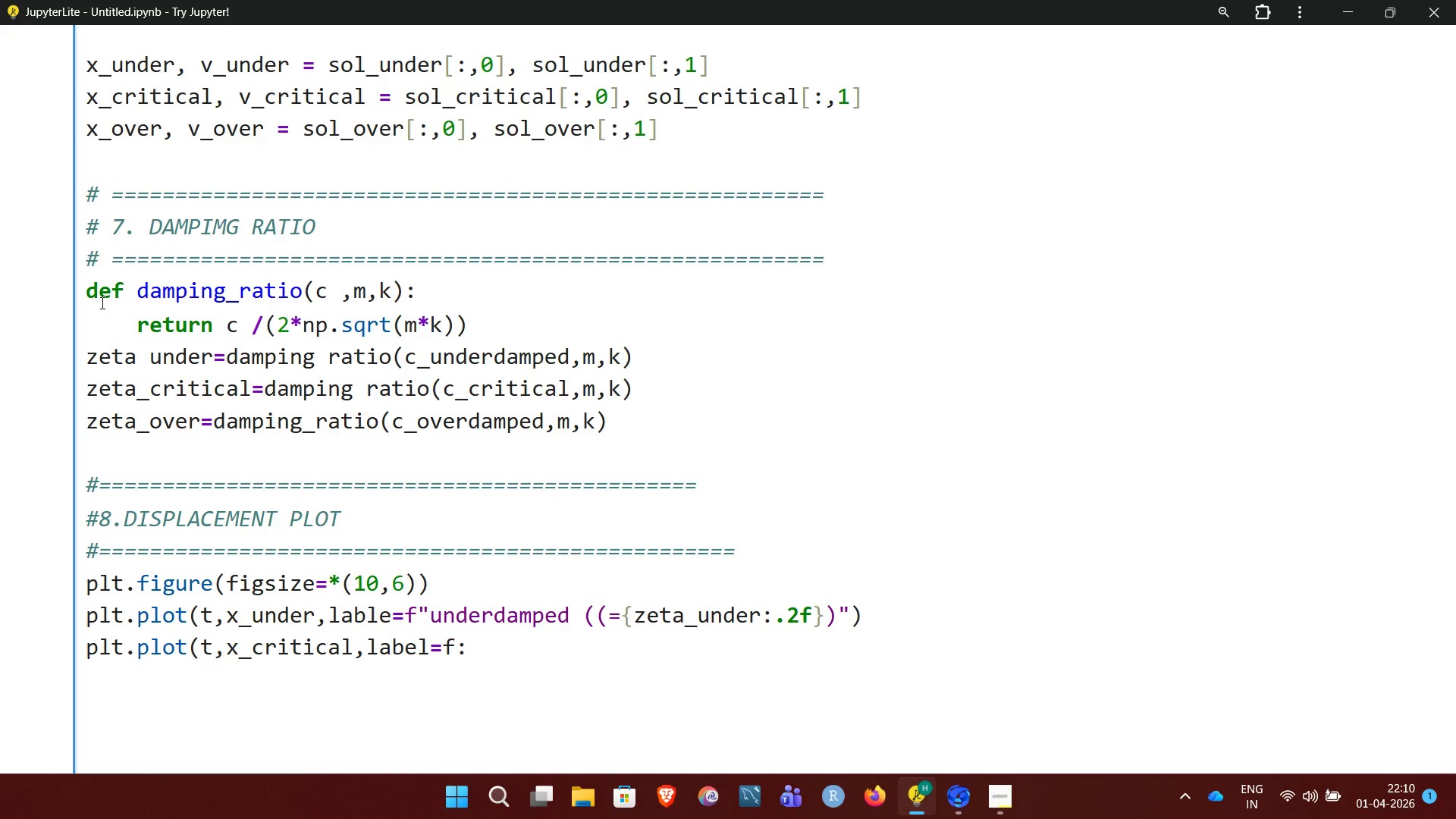 
key(Backspace)
 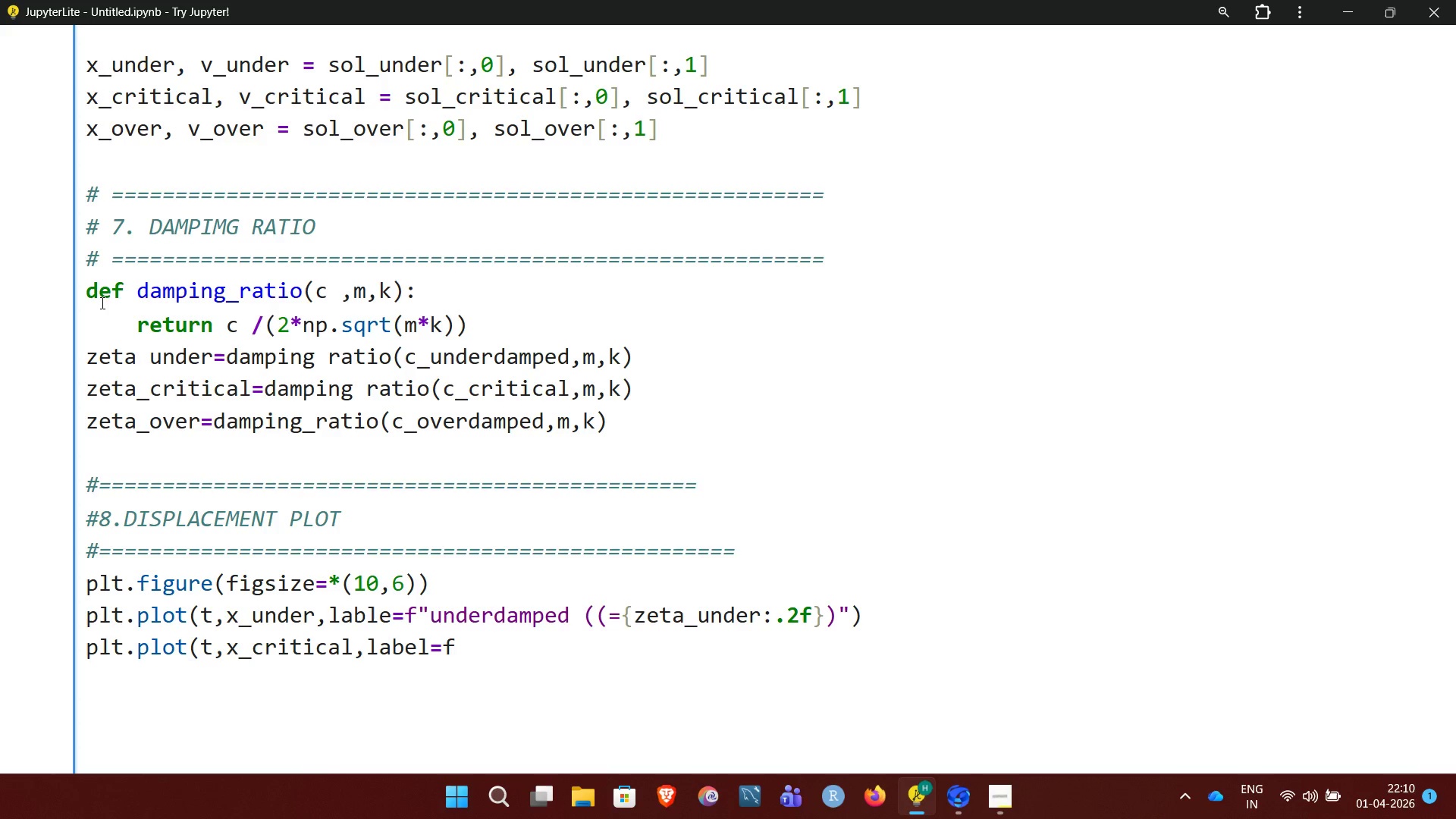 
key(Shift+Quote)
 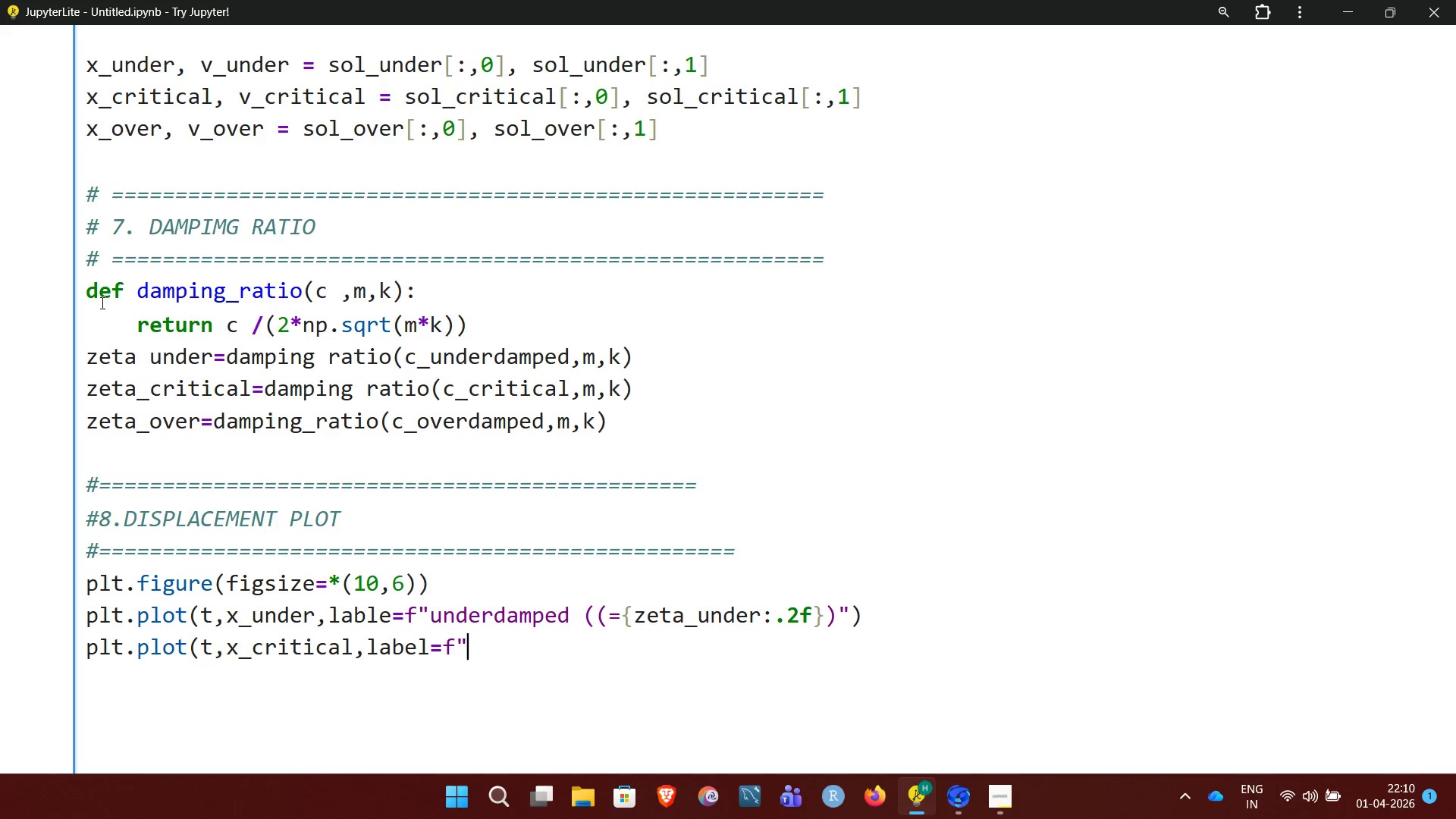 
type(critical)
 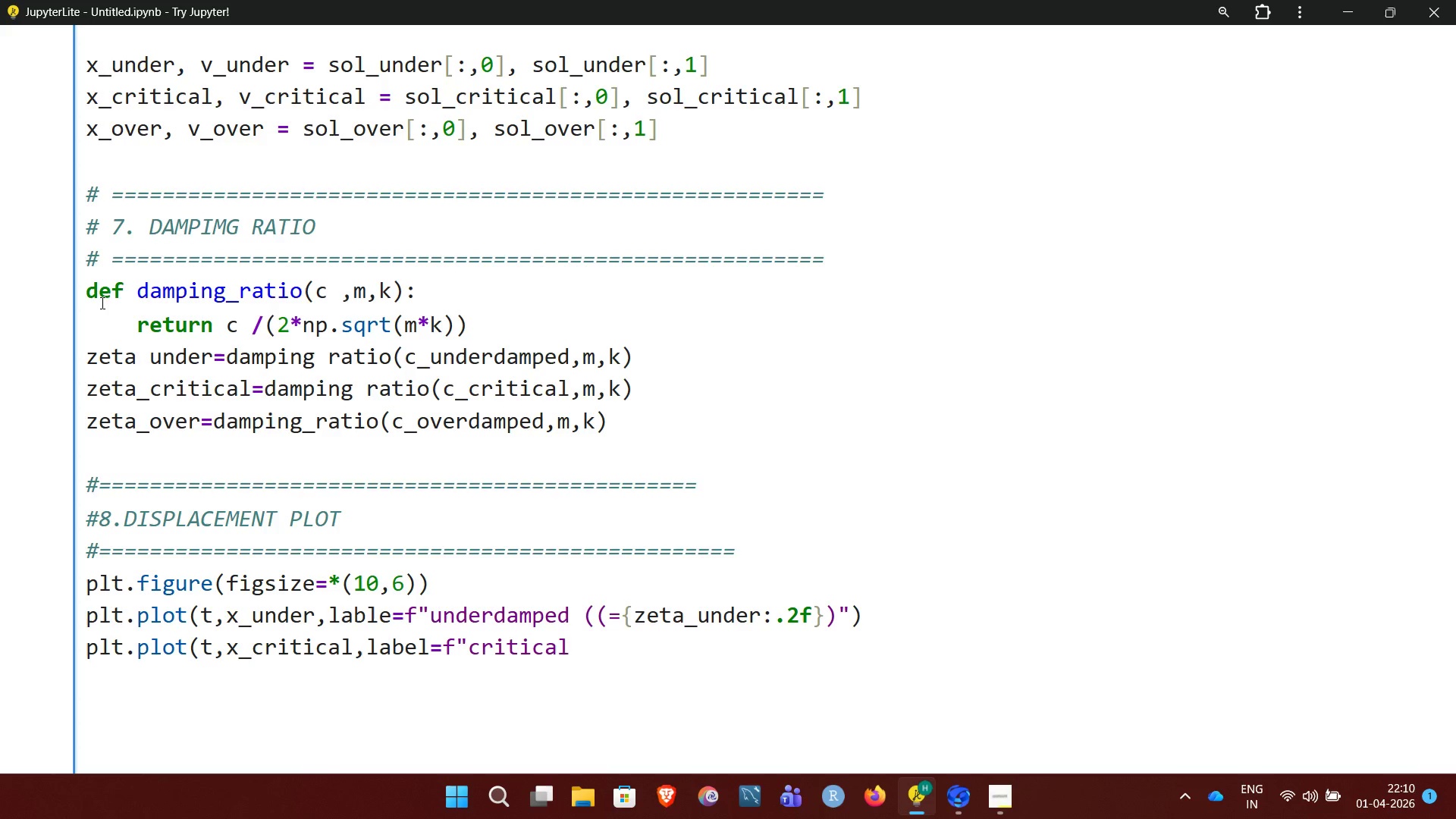 
key(Space)
 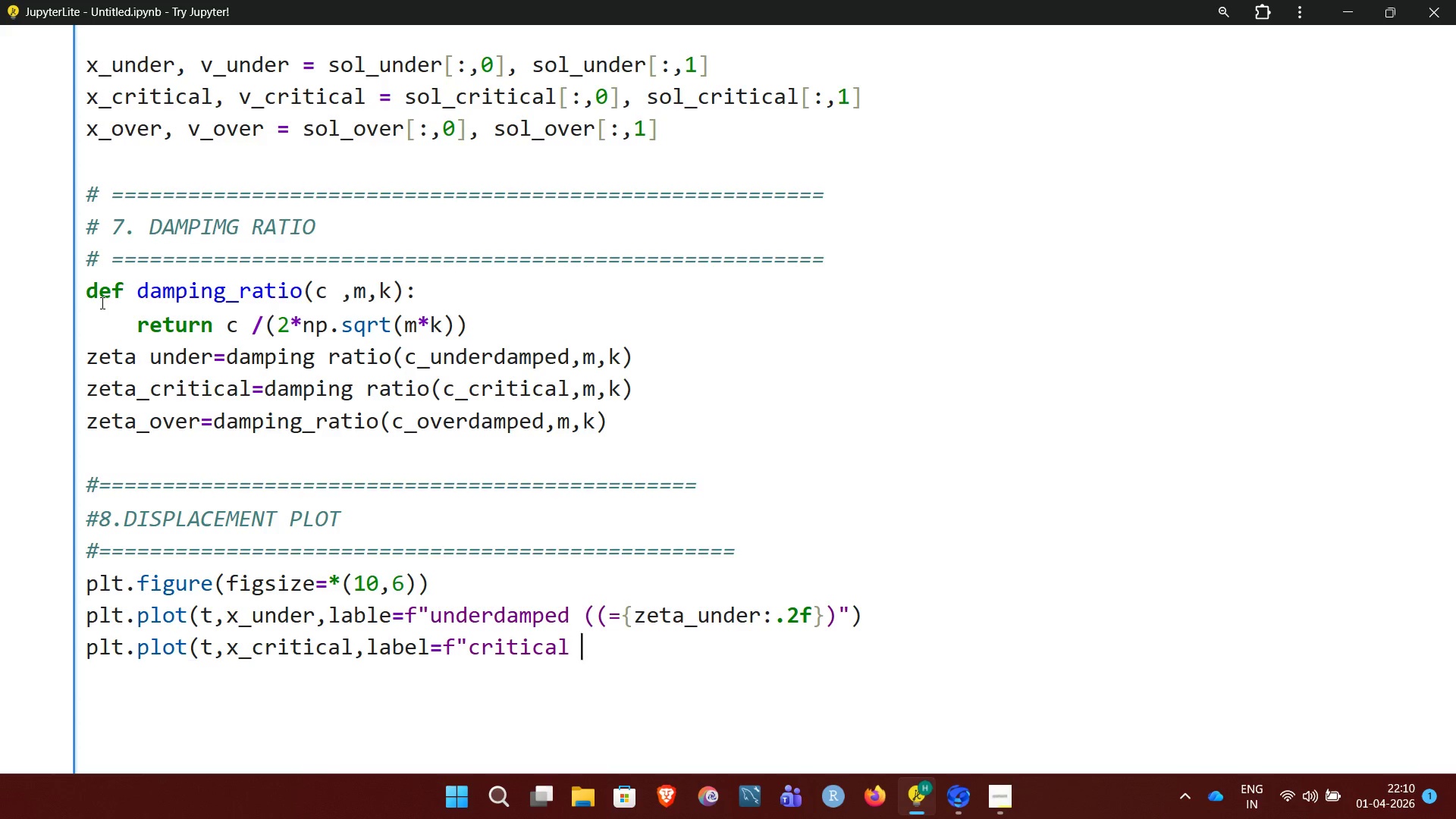 
key(Shift+9)
 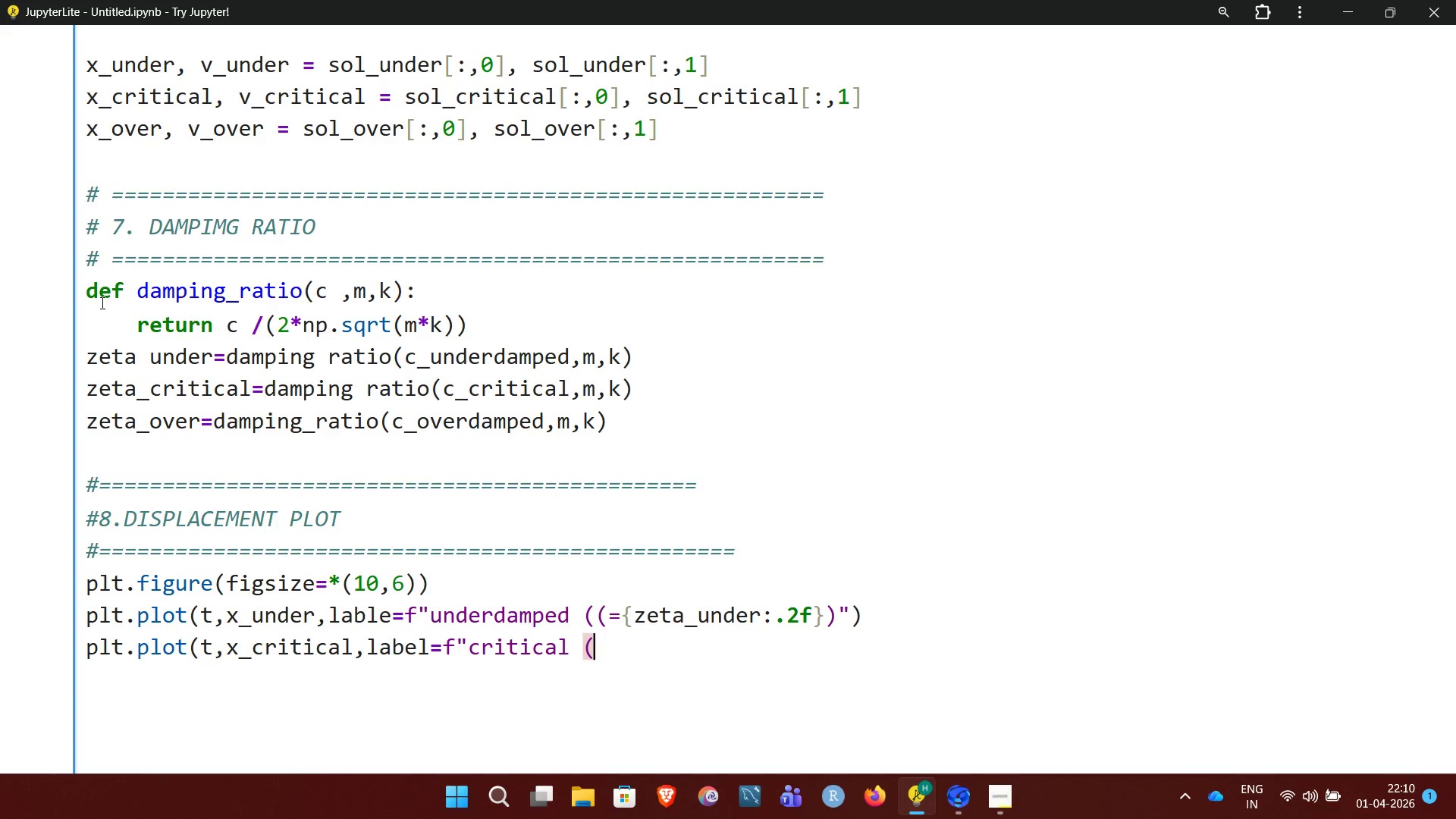 
key(Equal)
 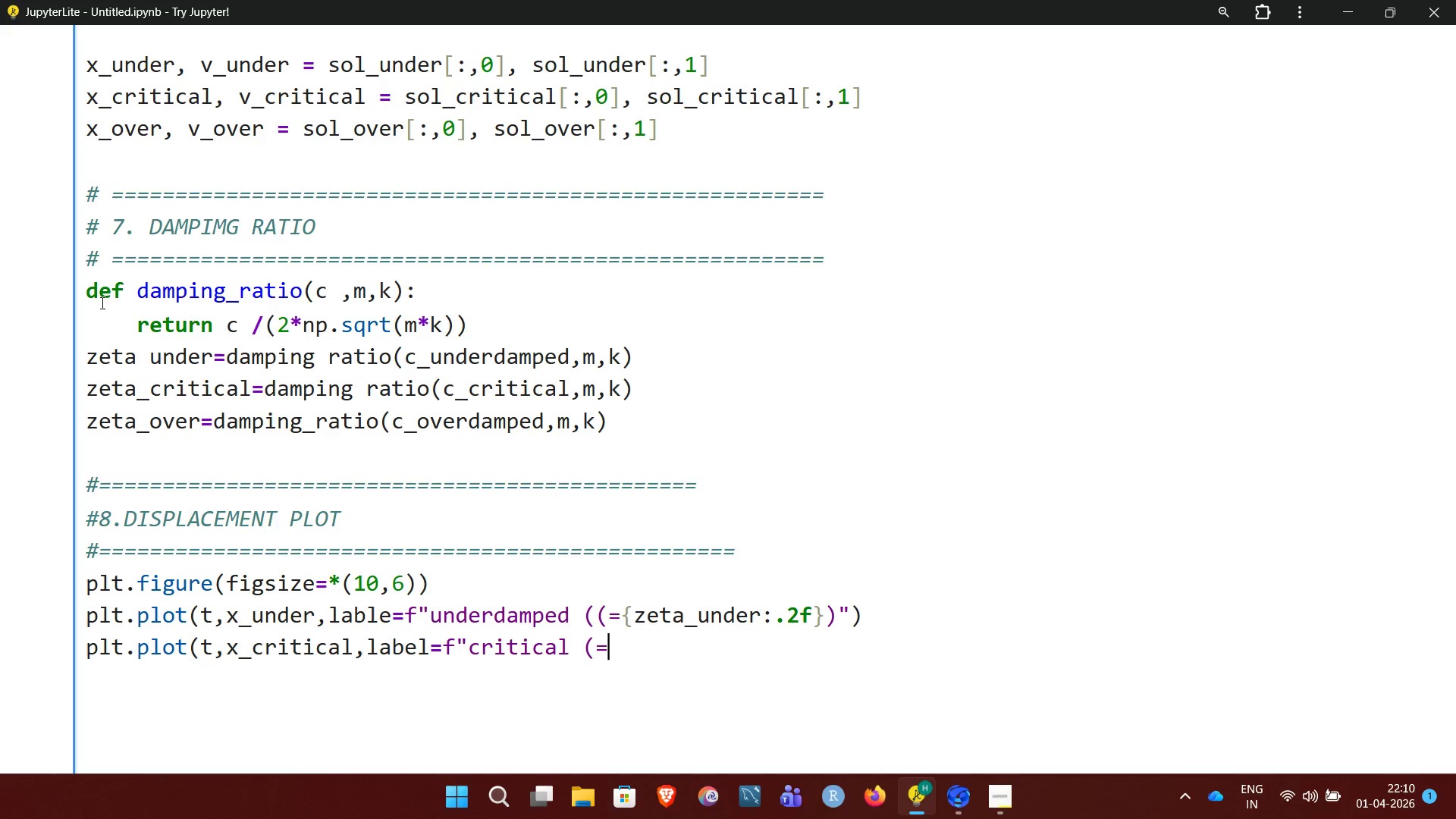 
key(Shift+BracketLeft)
 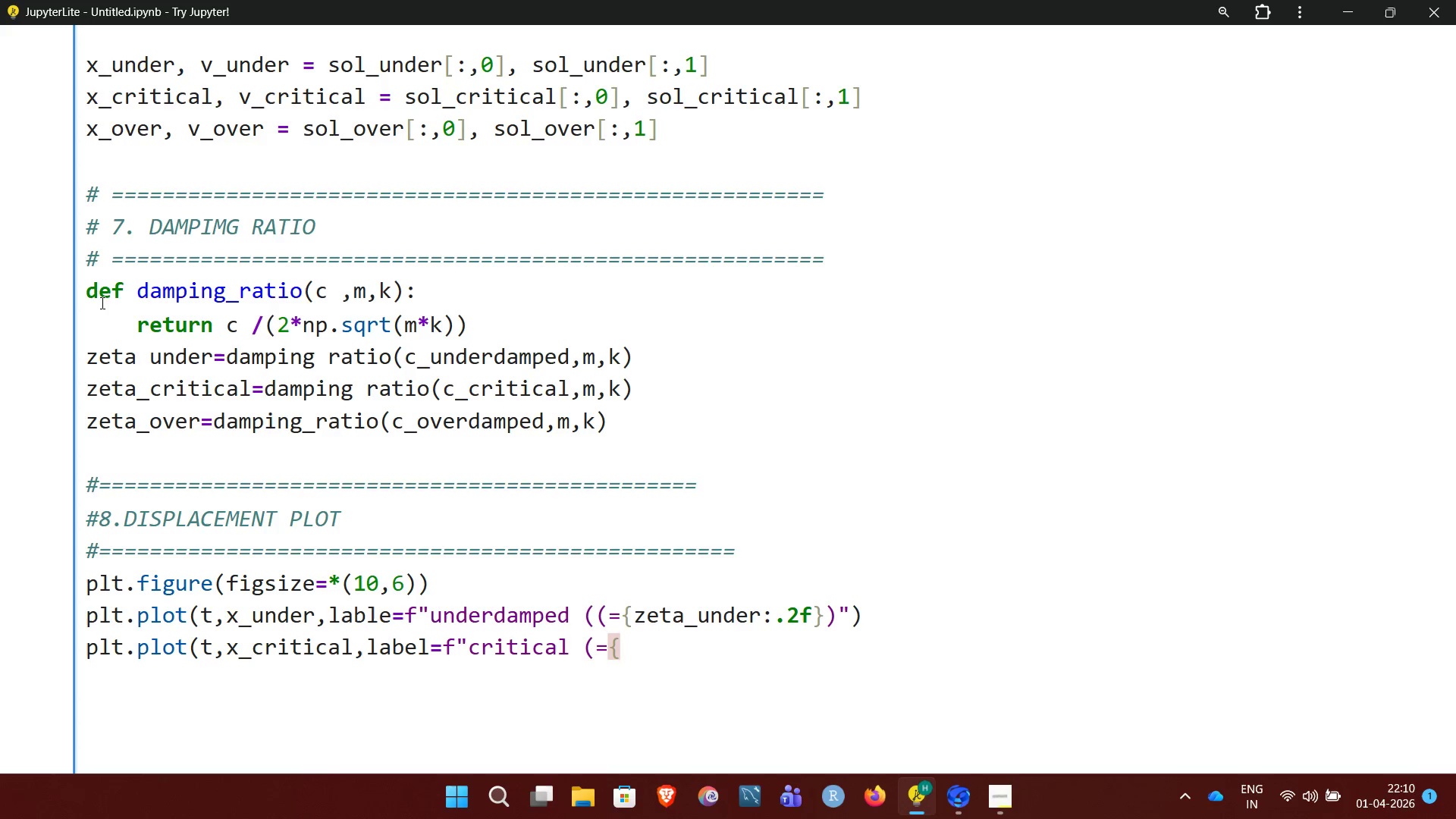 
type(zeta)
 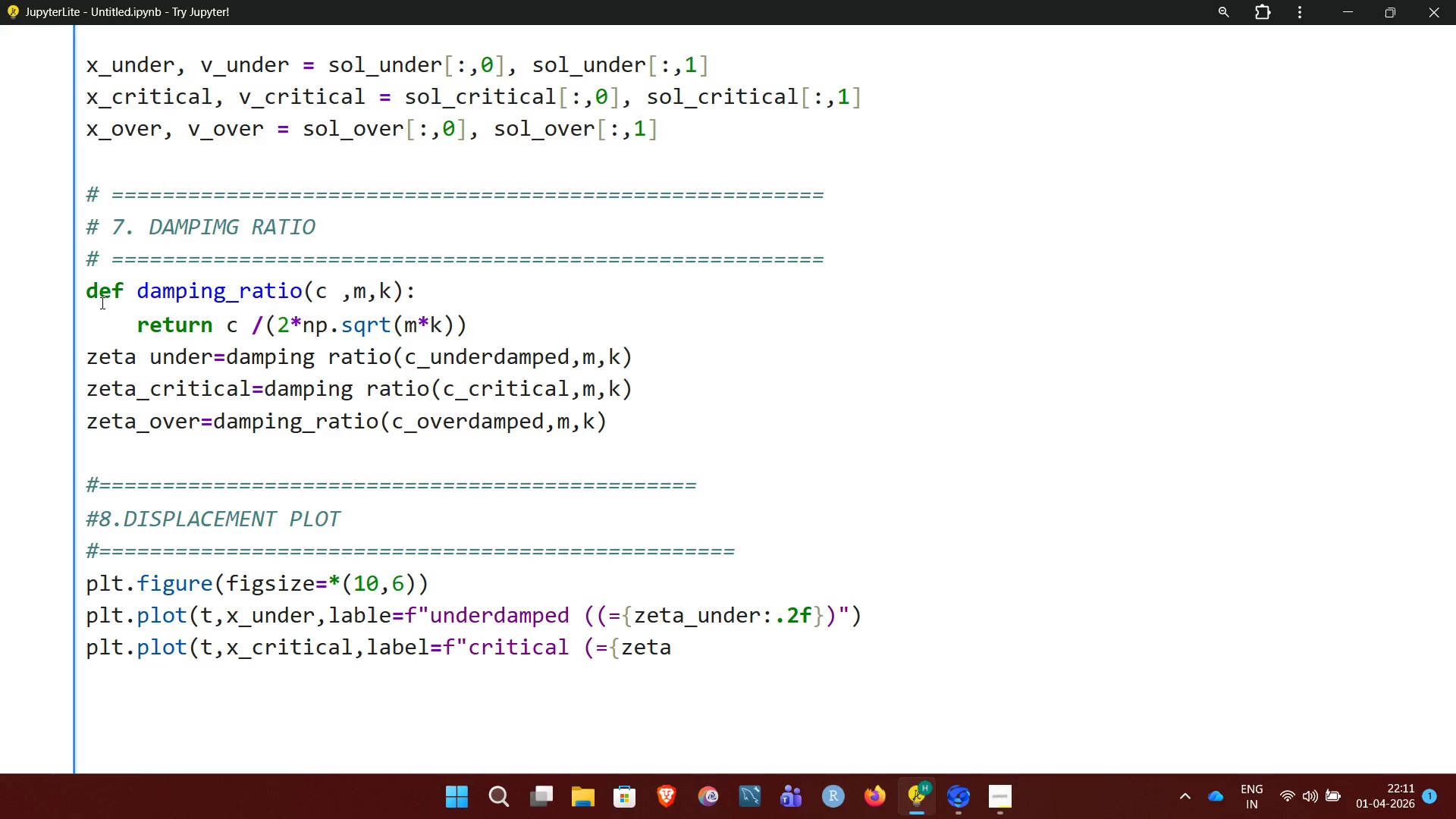 
wait(5.11)
 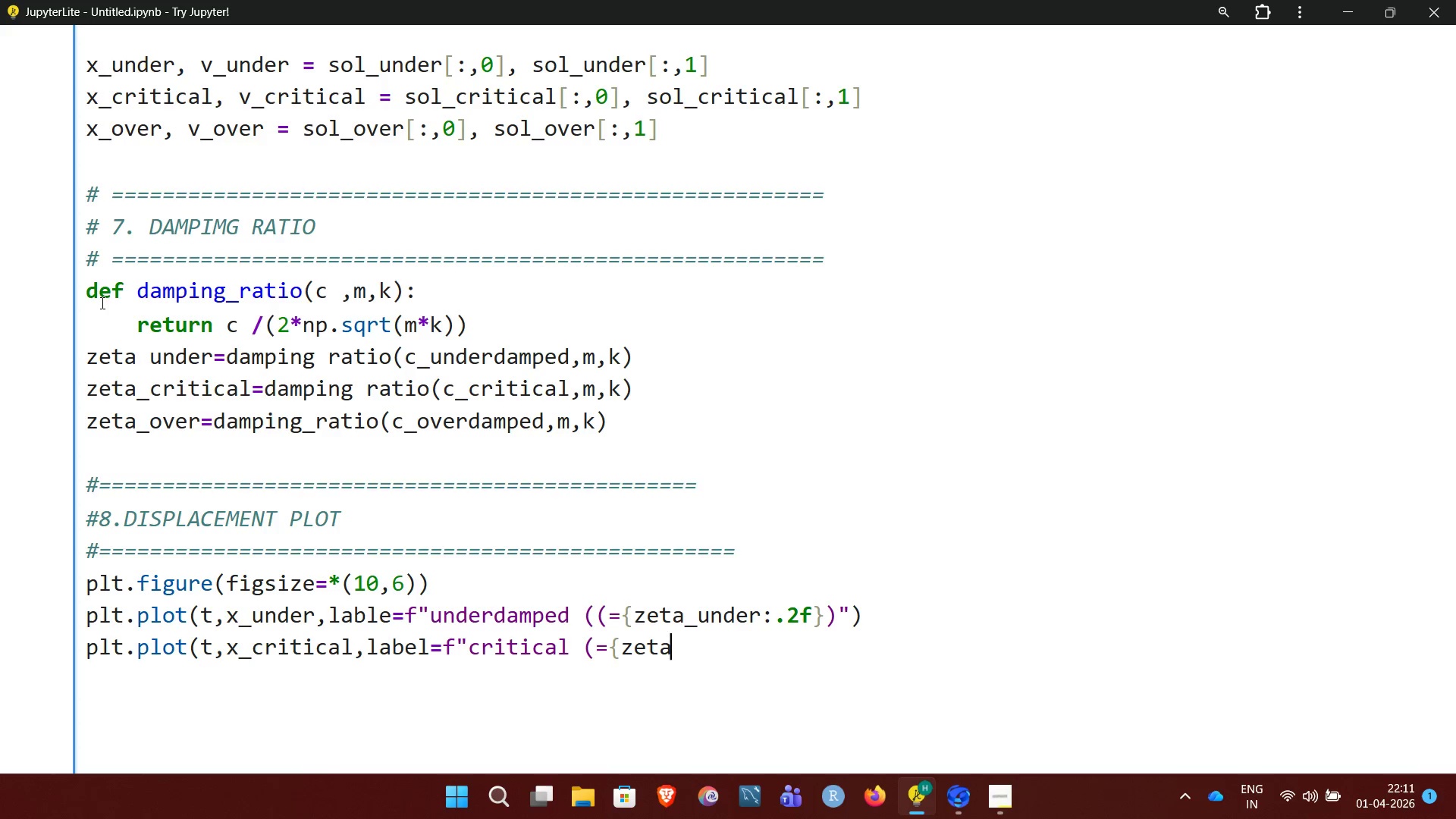 
type(_critical)
 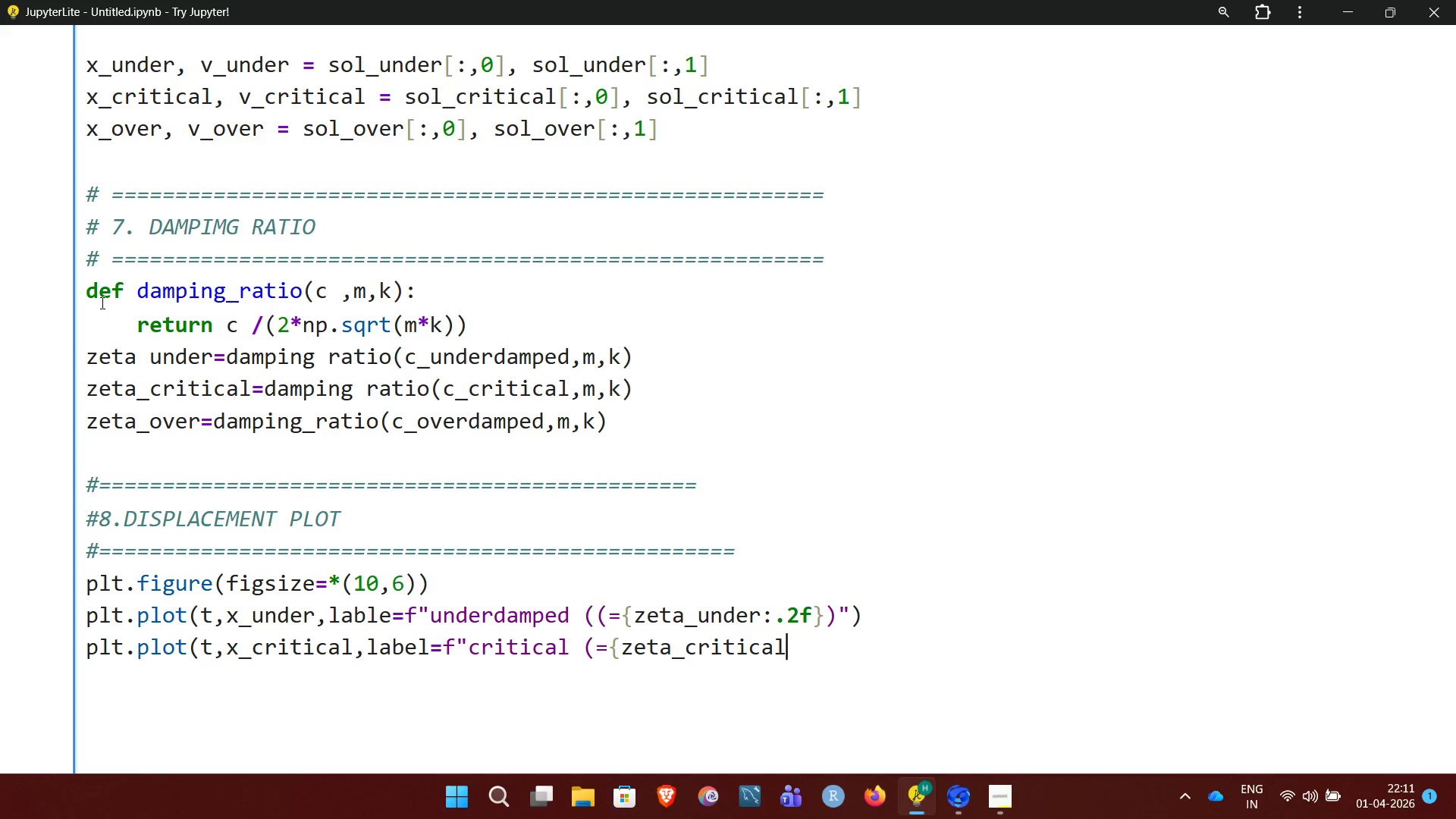 
wait(5.3)
 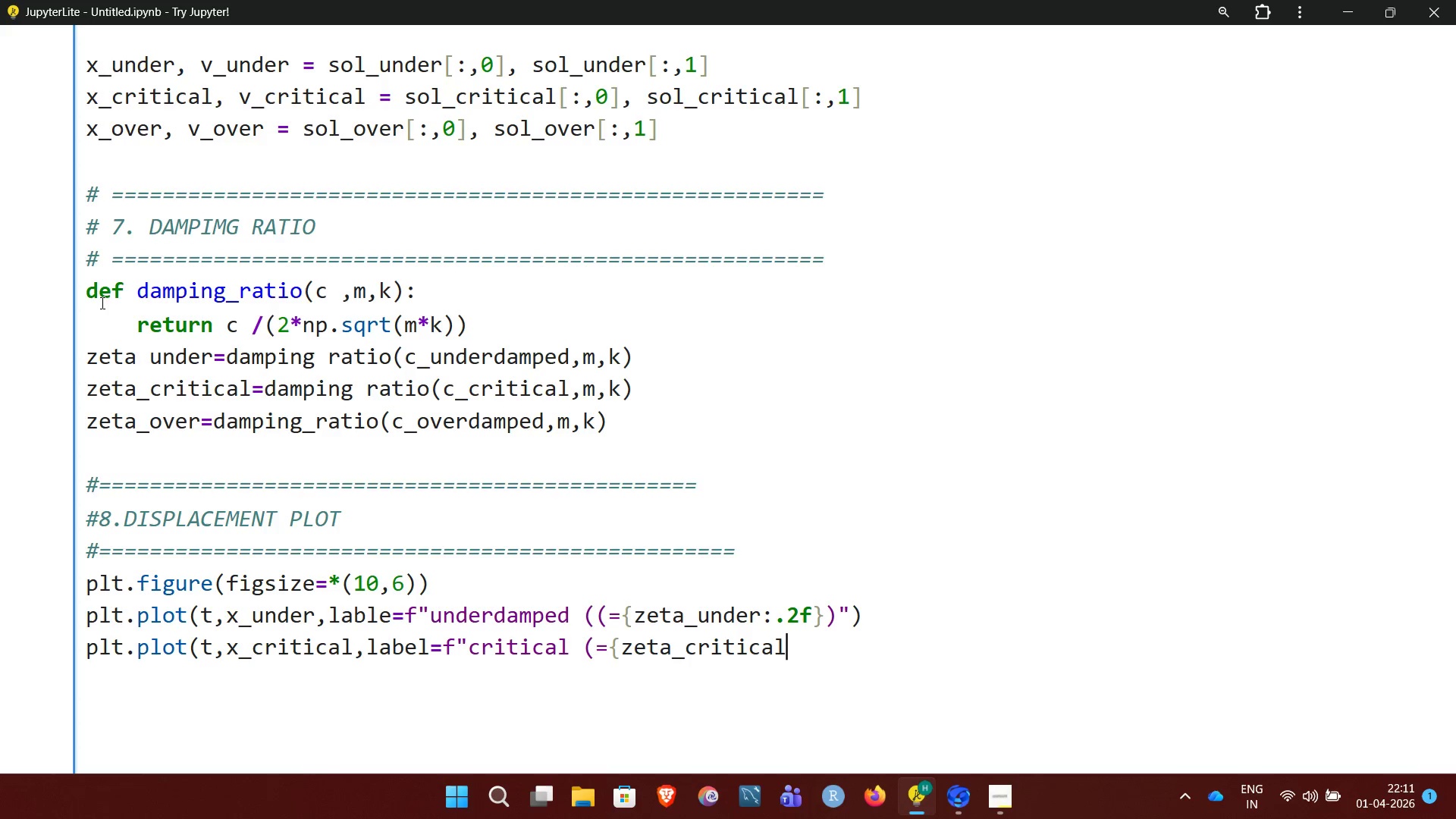 
key(Shift+Semicolon)
 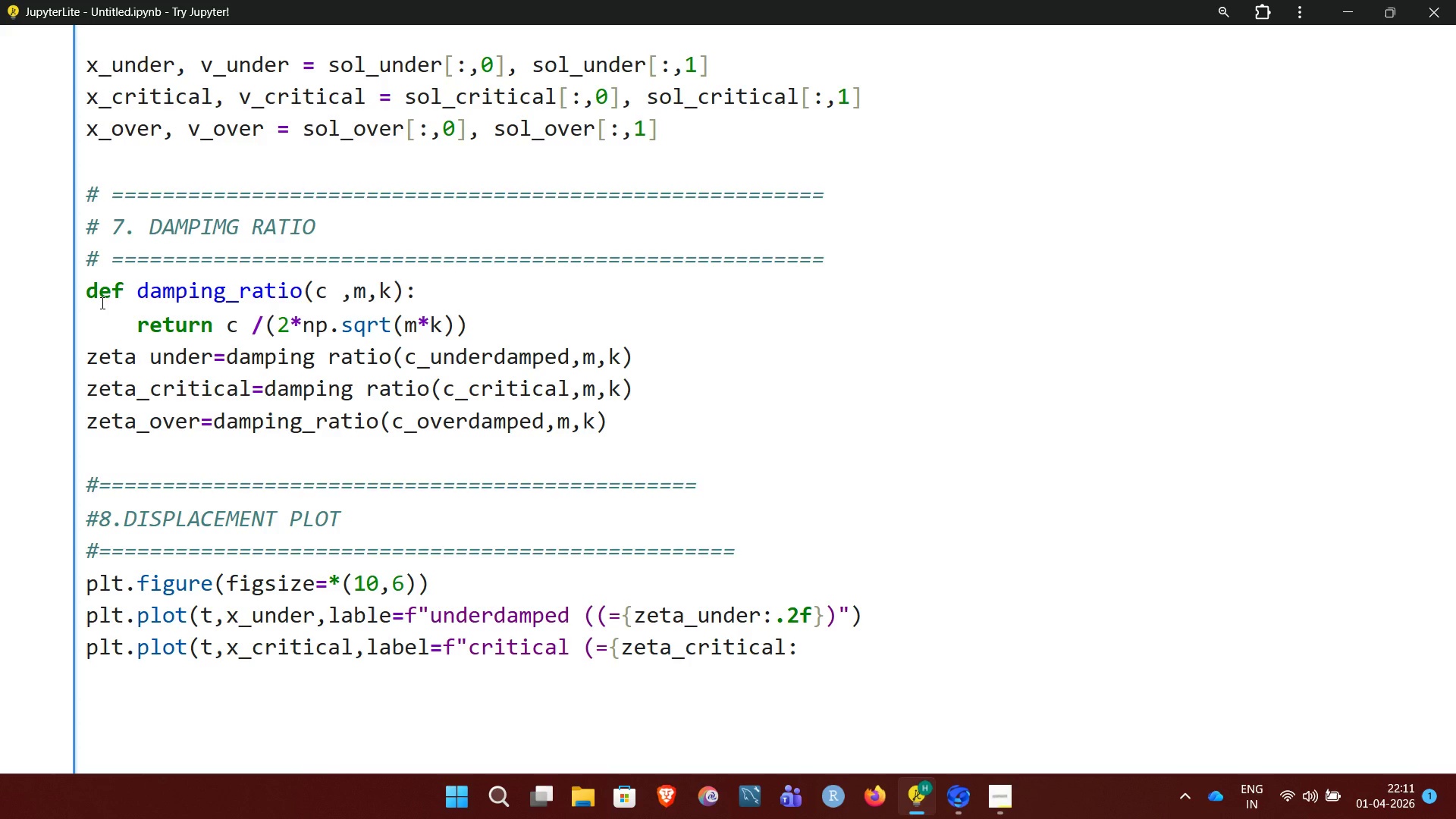 
wait(5.88)
 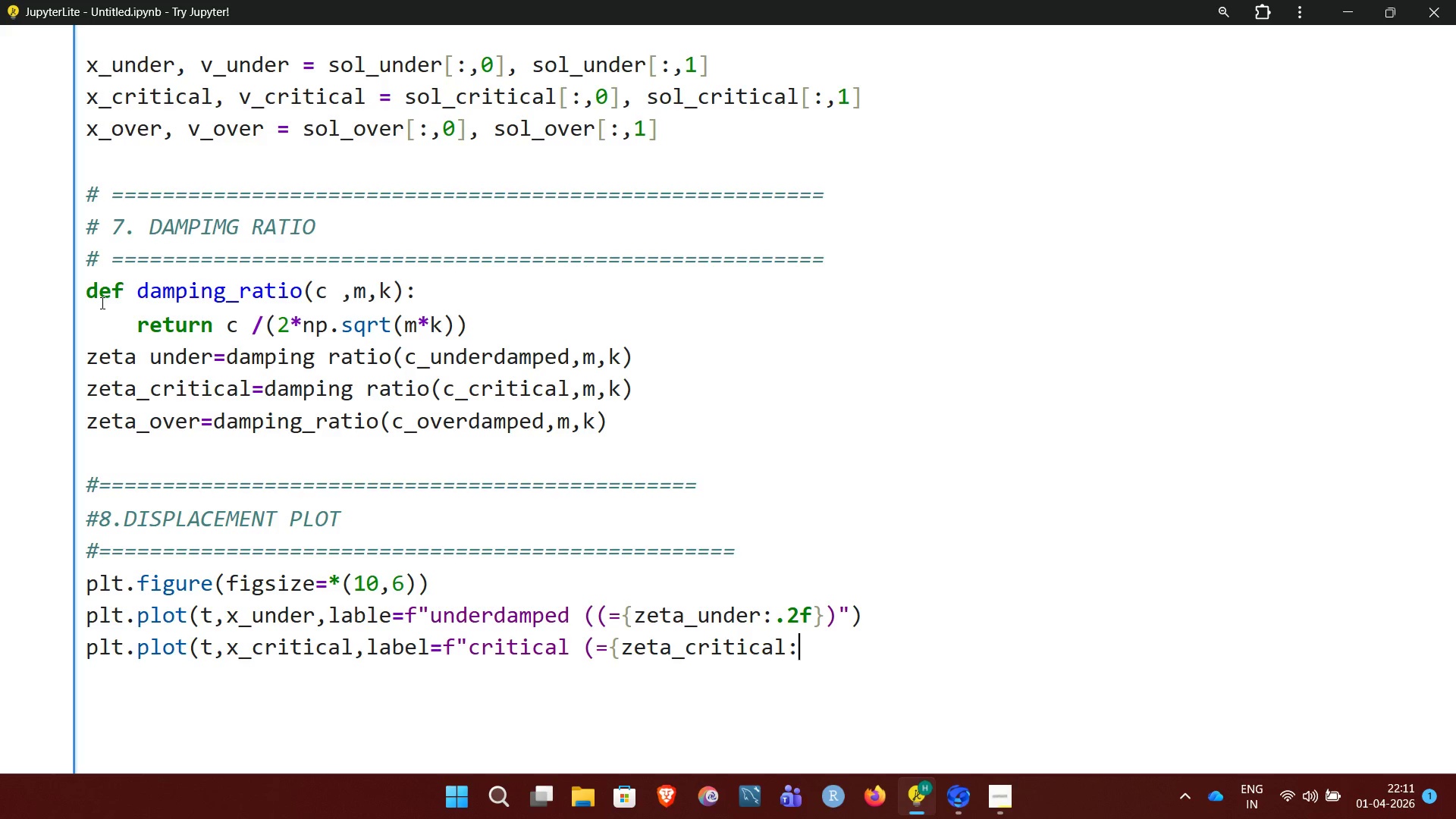 
key(Period)
 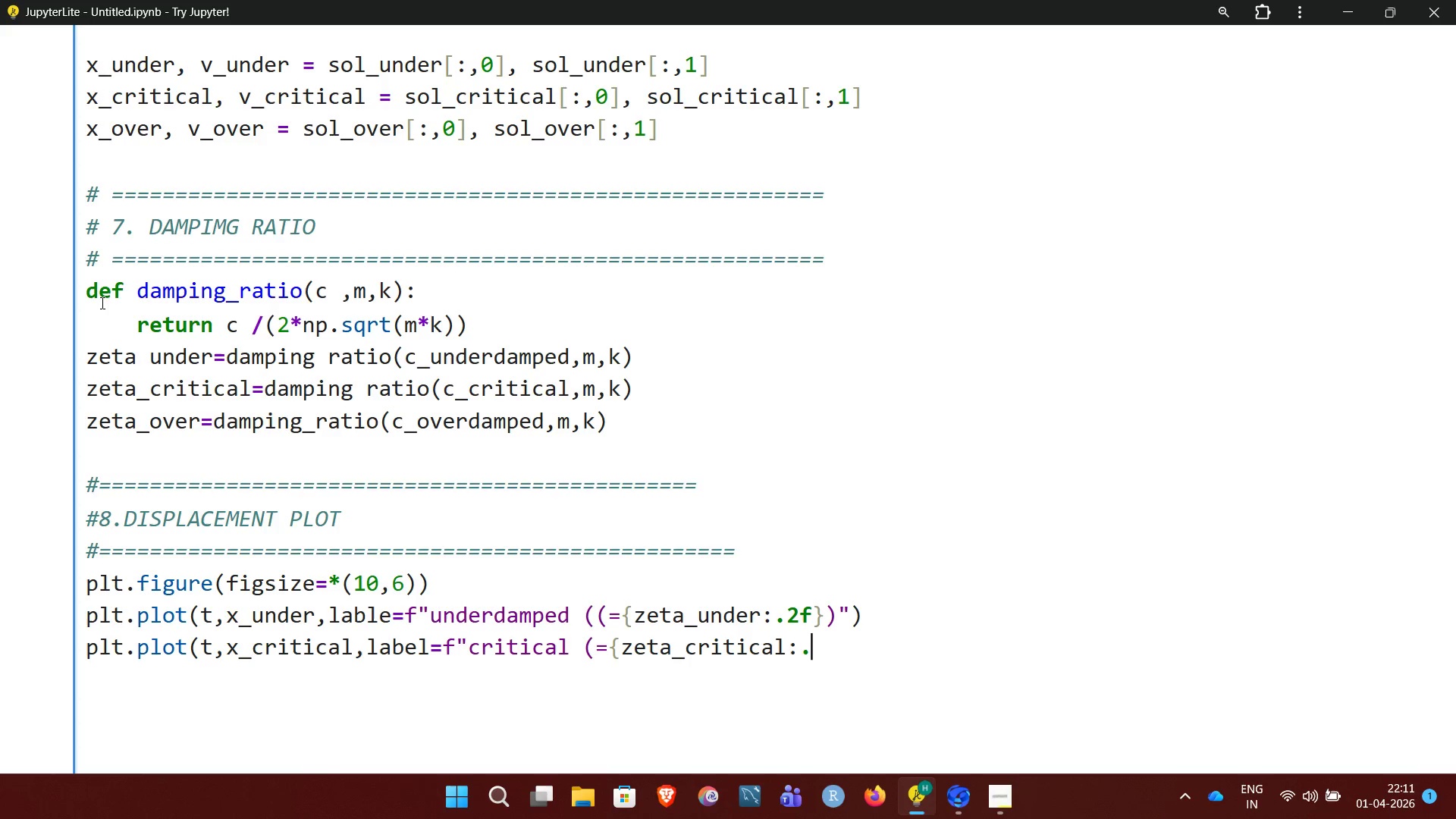 
type(2f)
 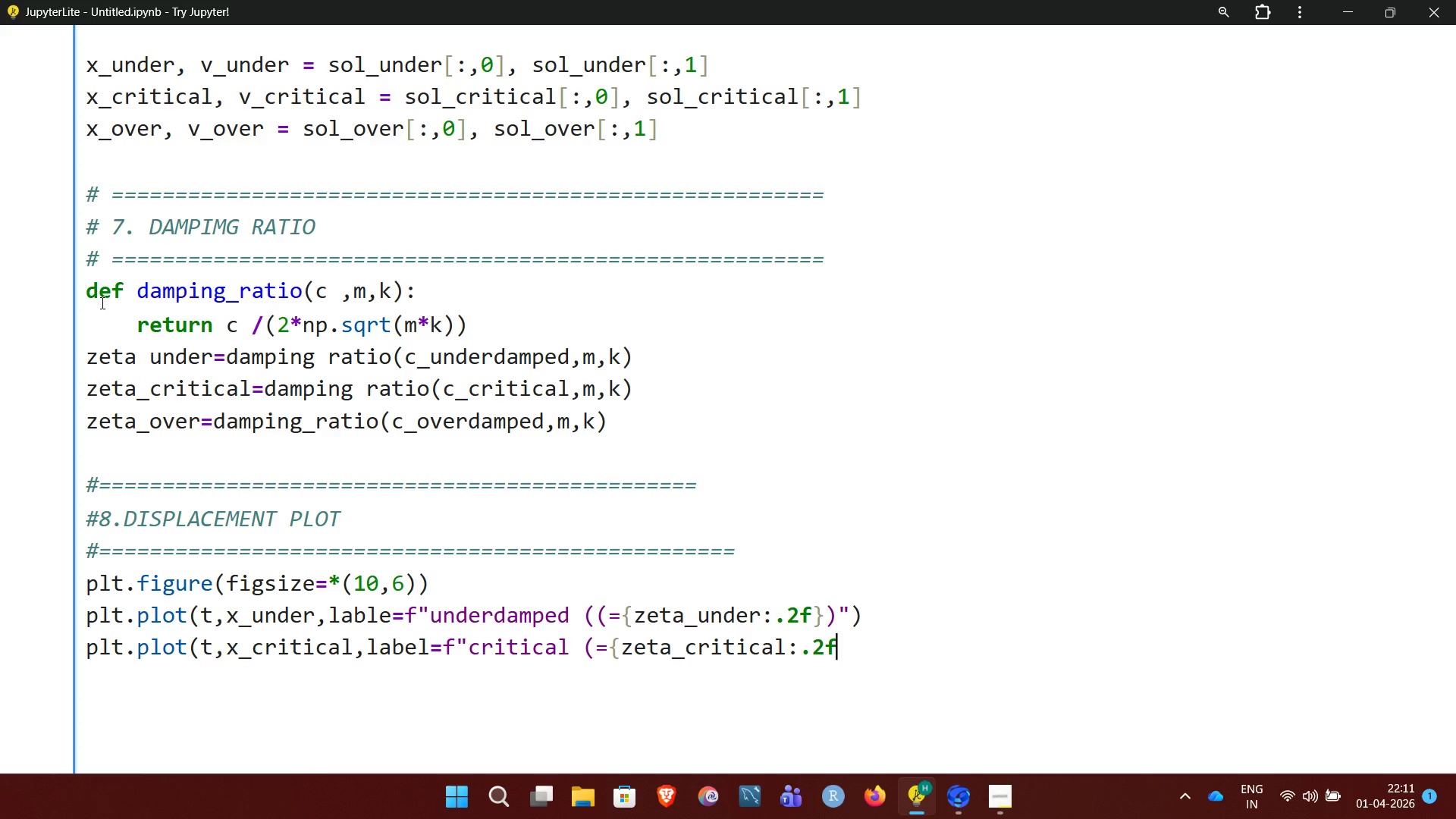 
key(Shift+BracketRight)
 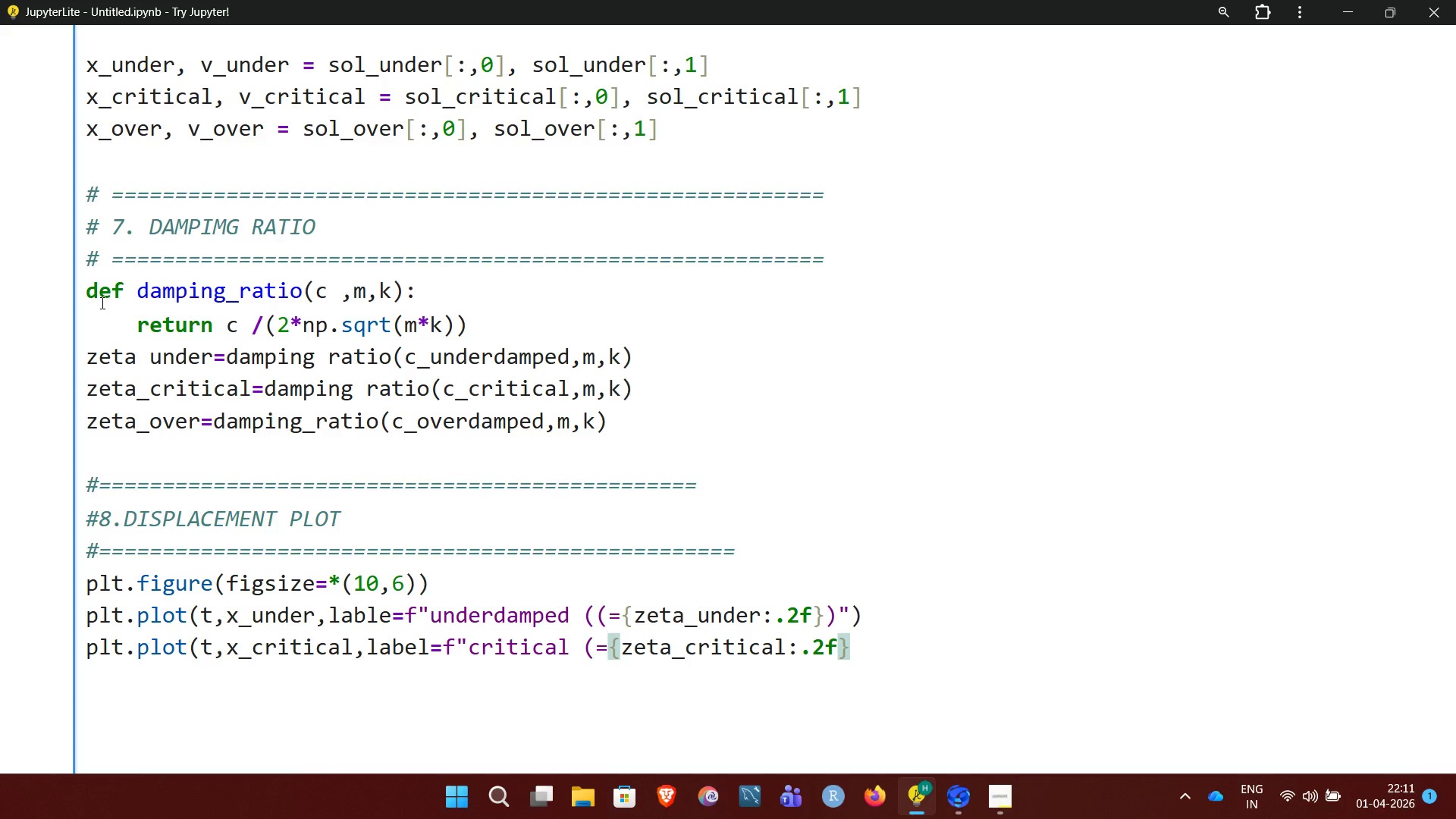 
wait(5.25)
 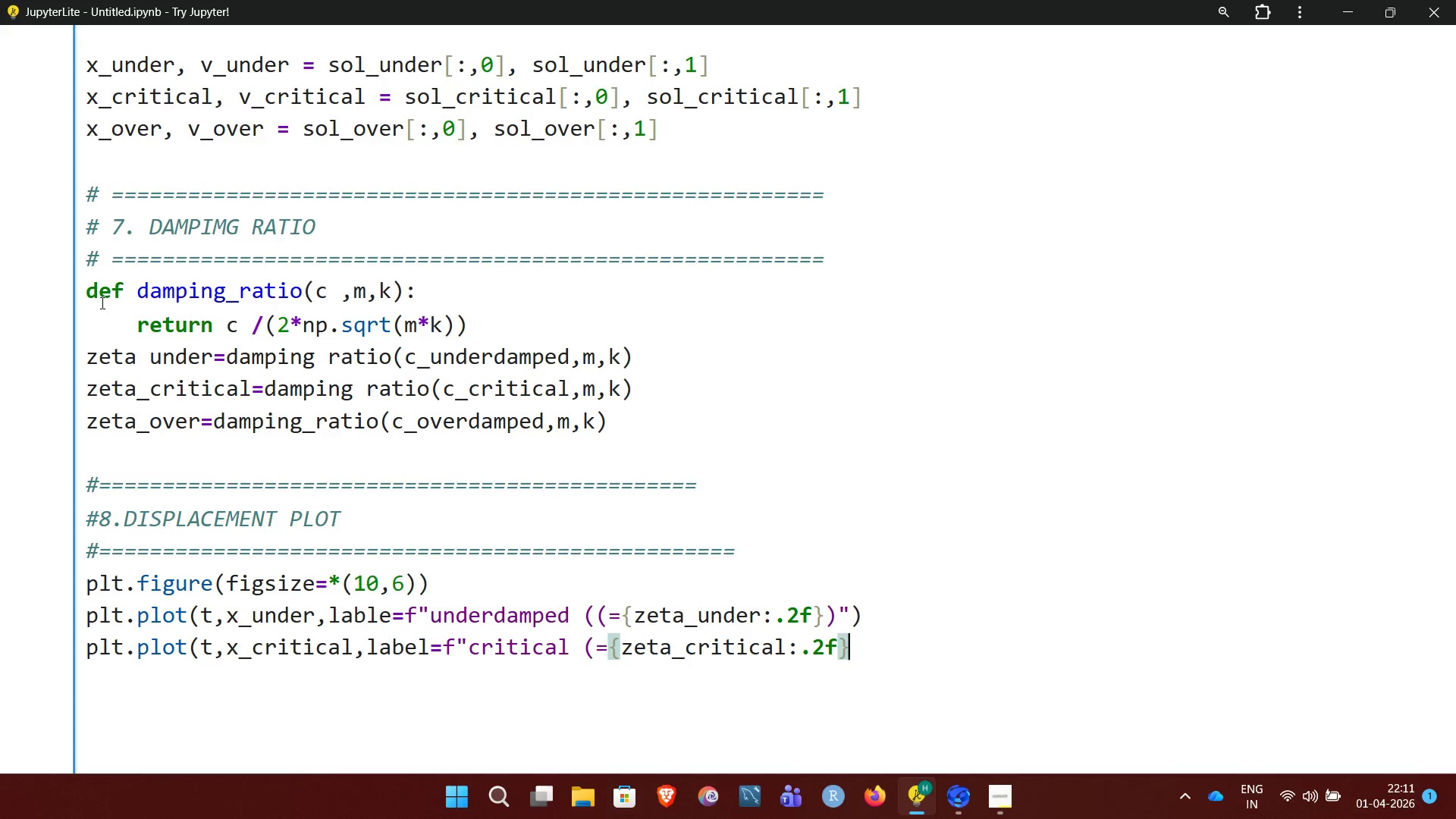 
key(Shift+0)
 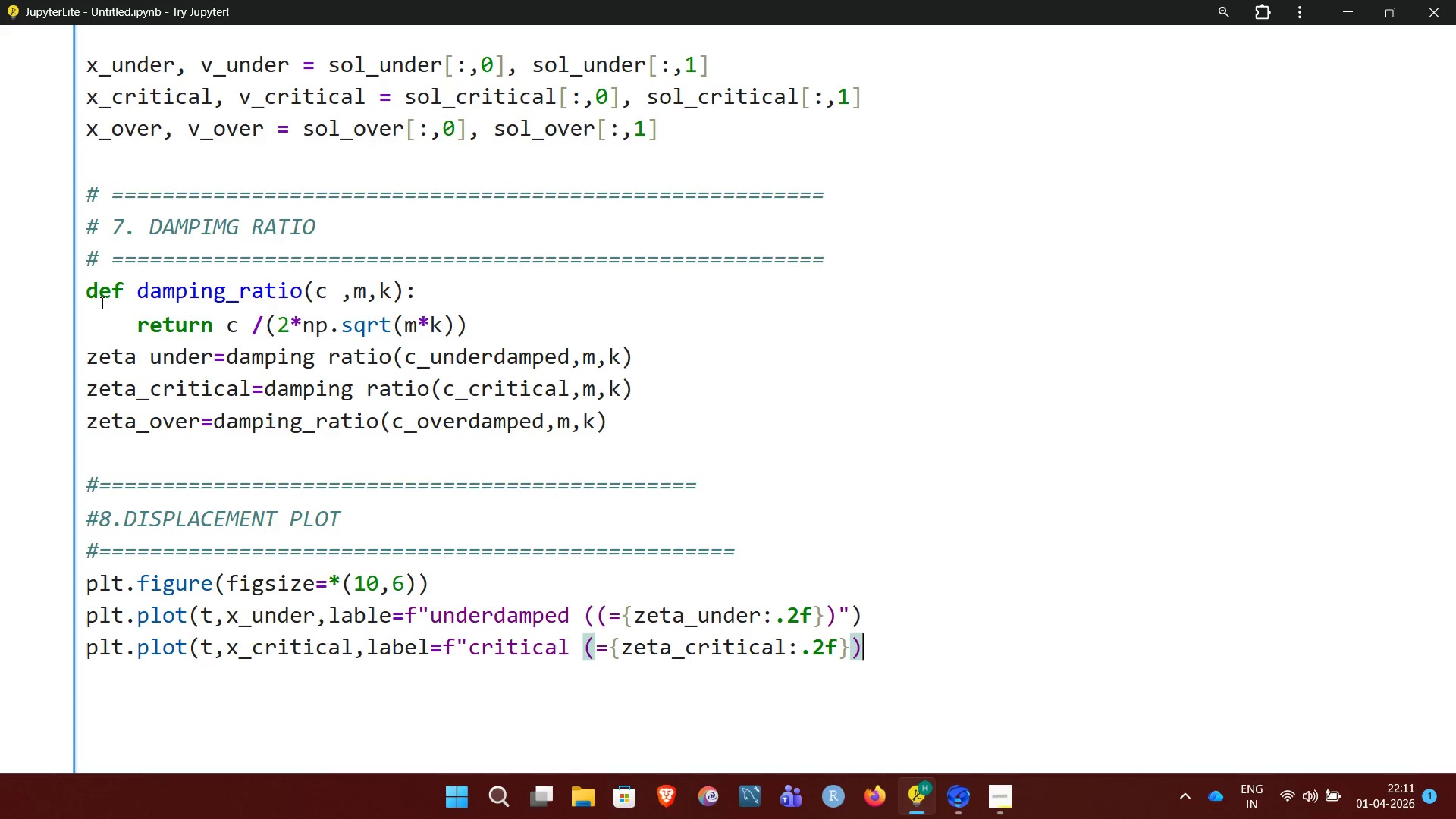 
key(Shift+Semicolon)
 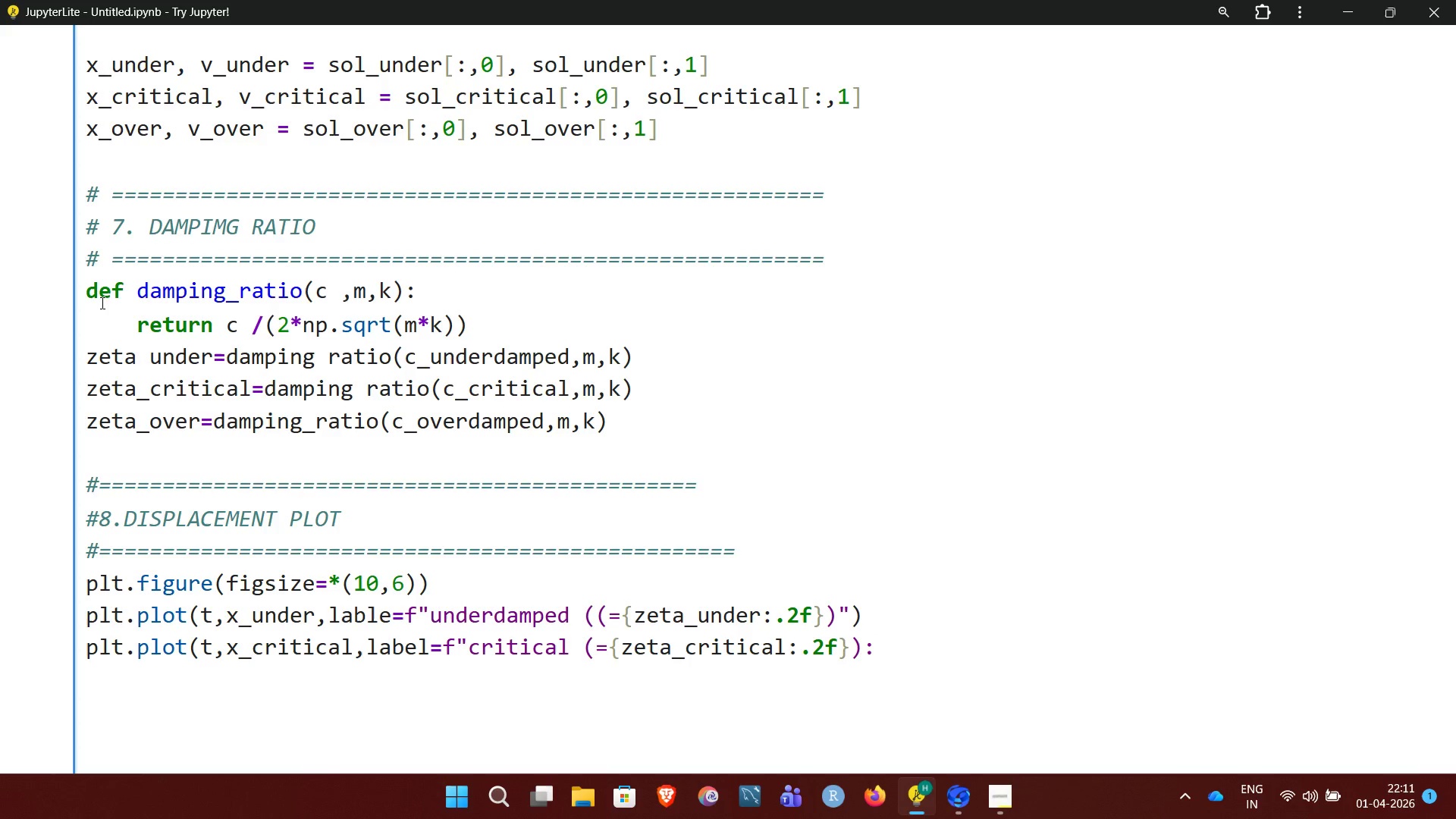 
key(Shift+0)
 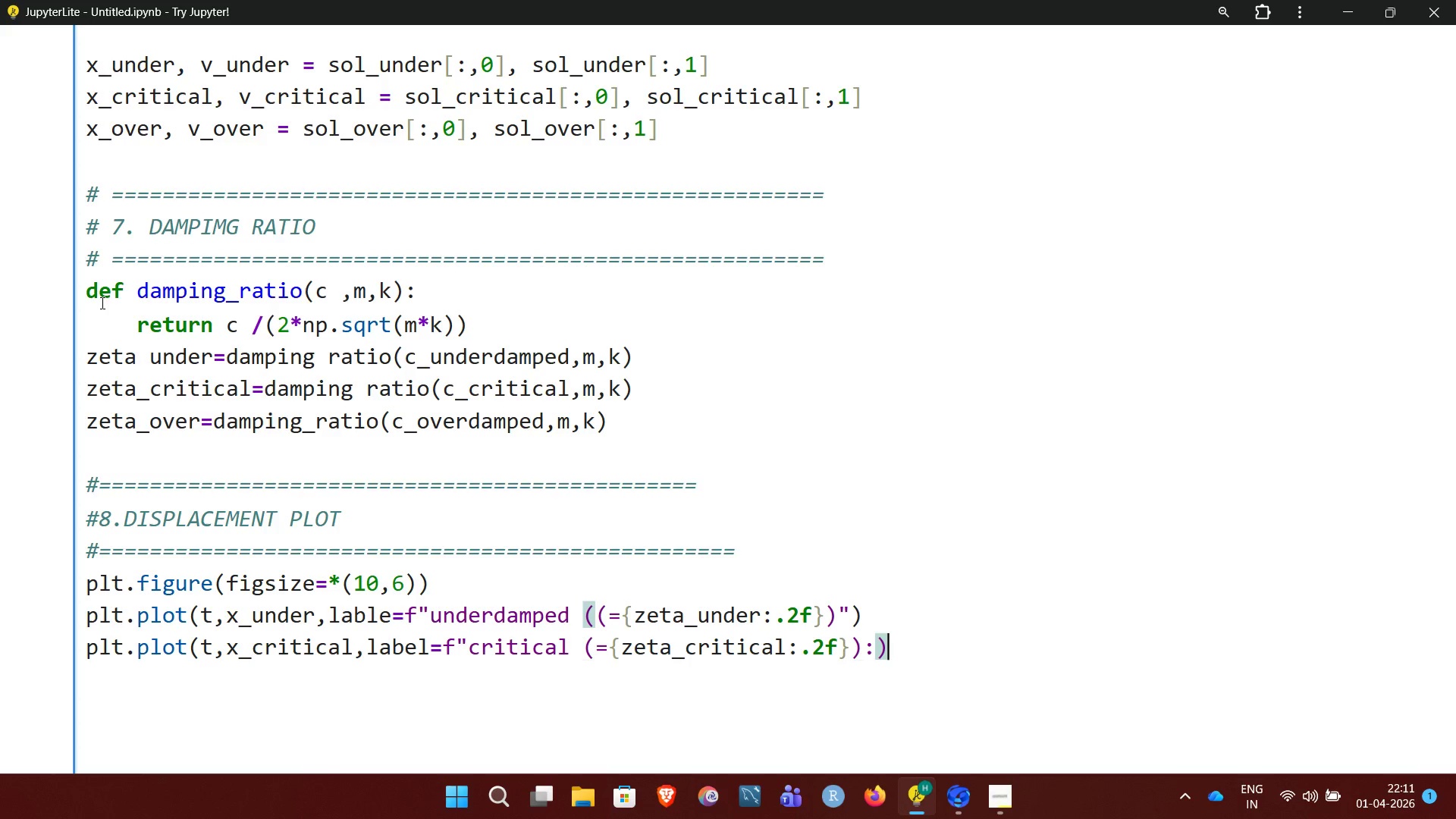 
key(Enter)
 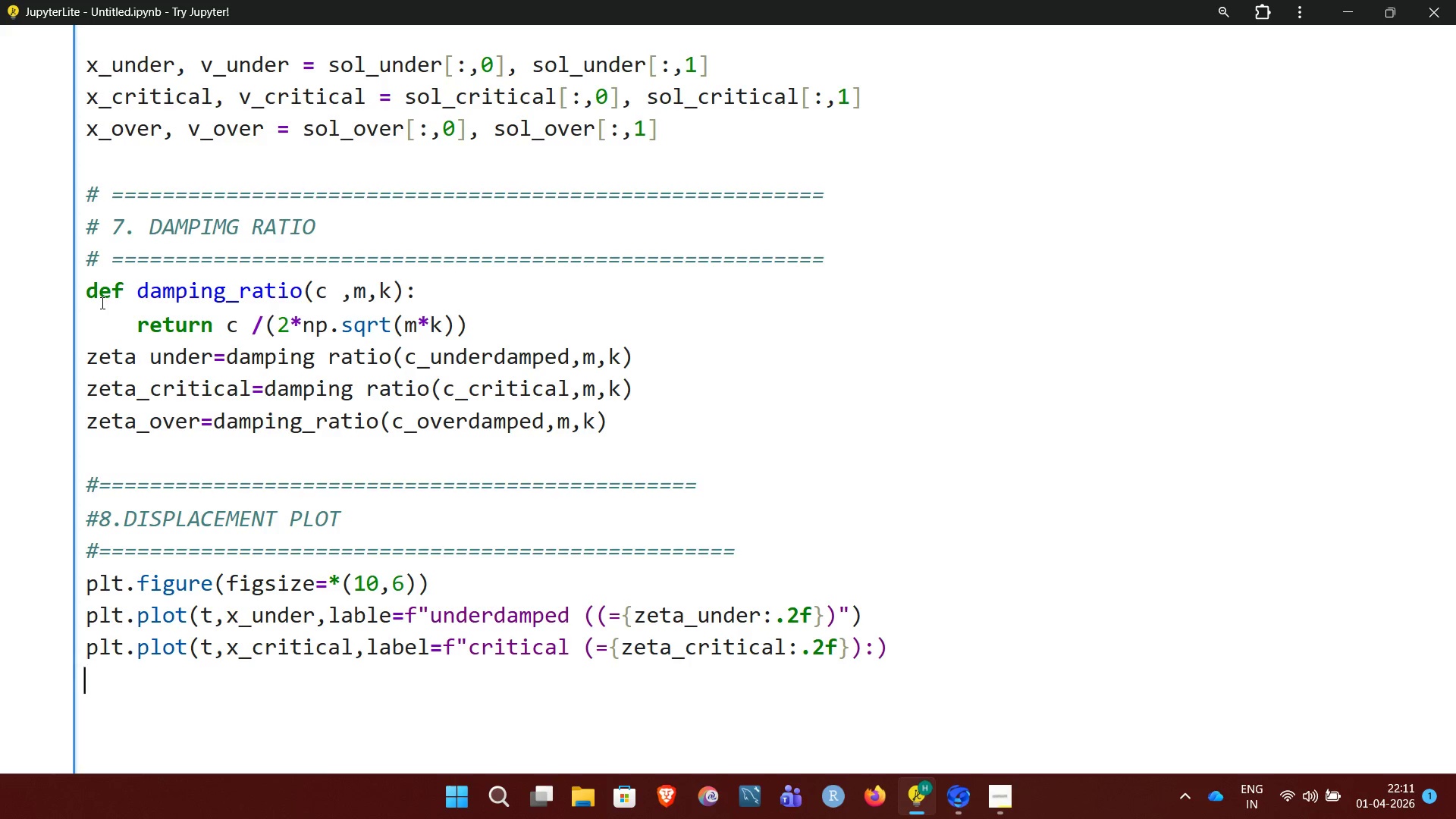 
type(plt.plot)
 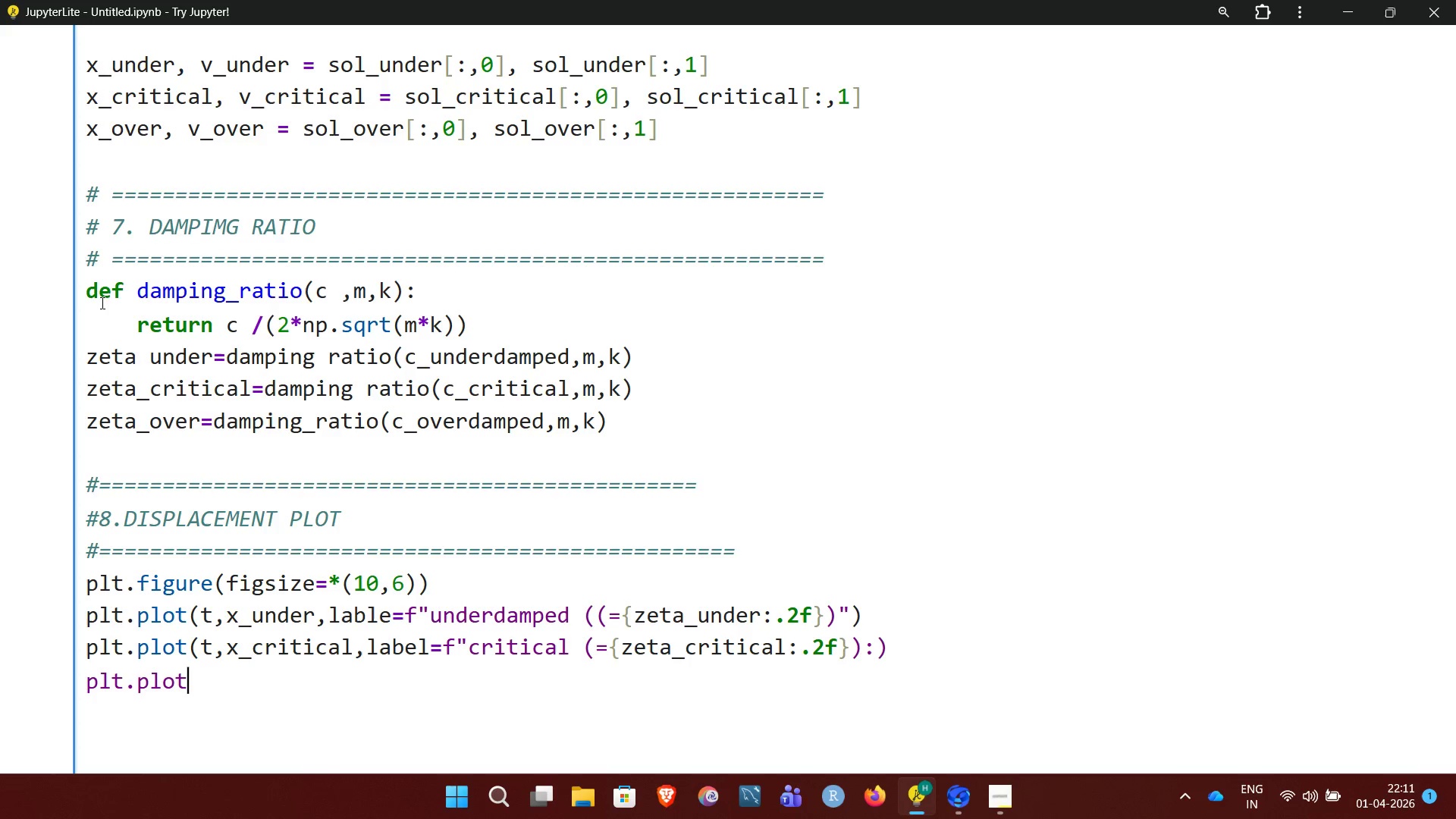 
key(Shift+9)
 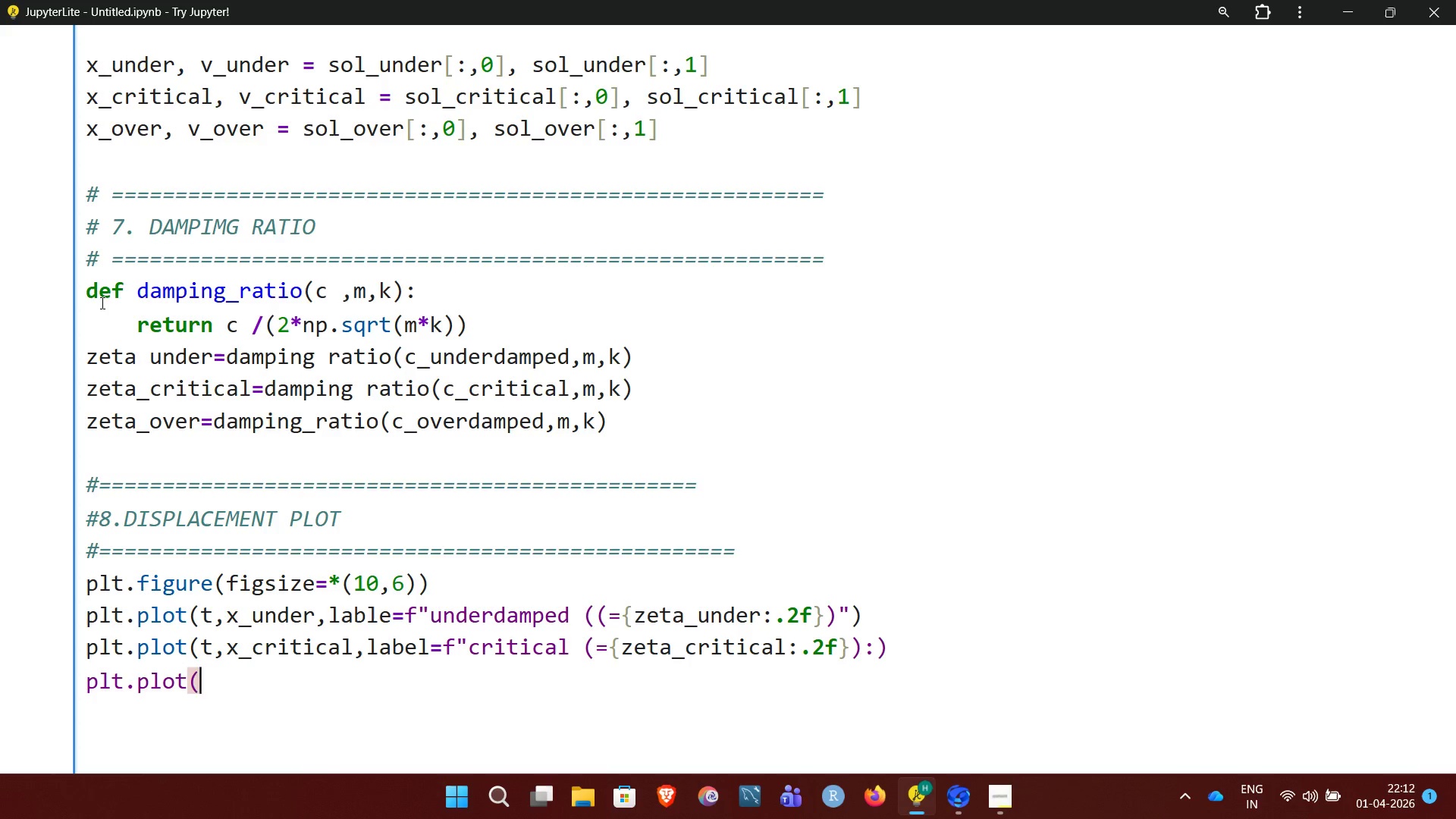 
key(T)
 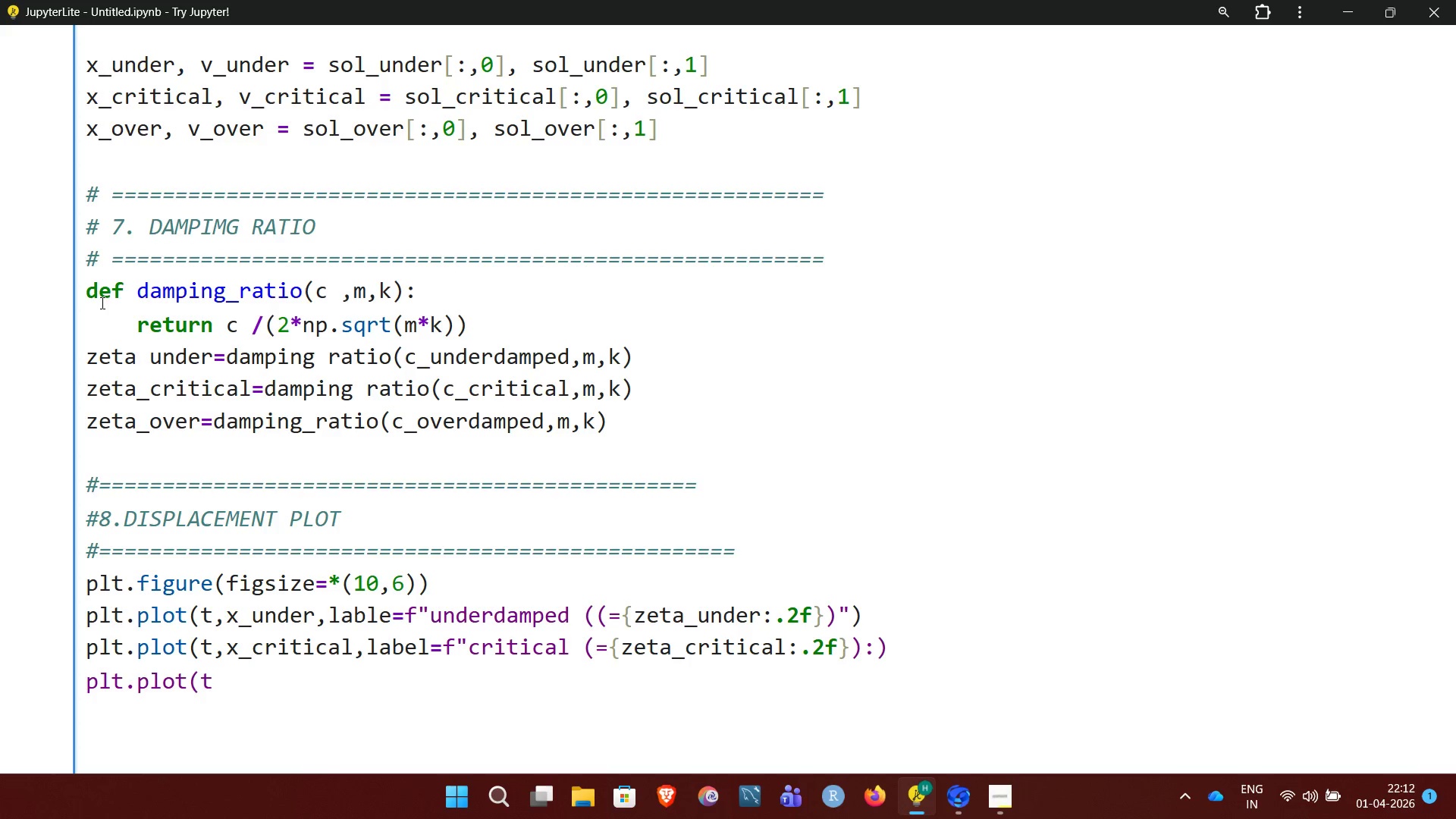 
key(Comma)
 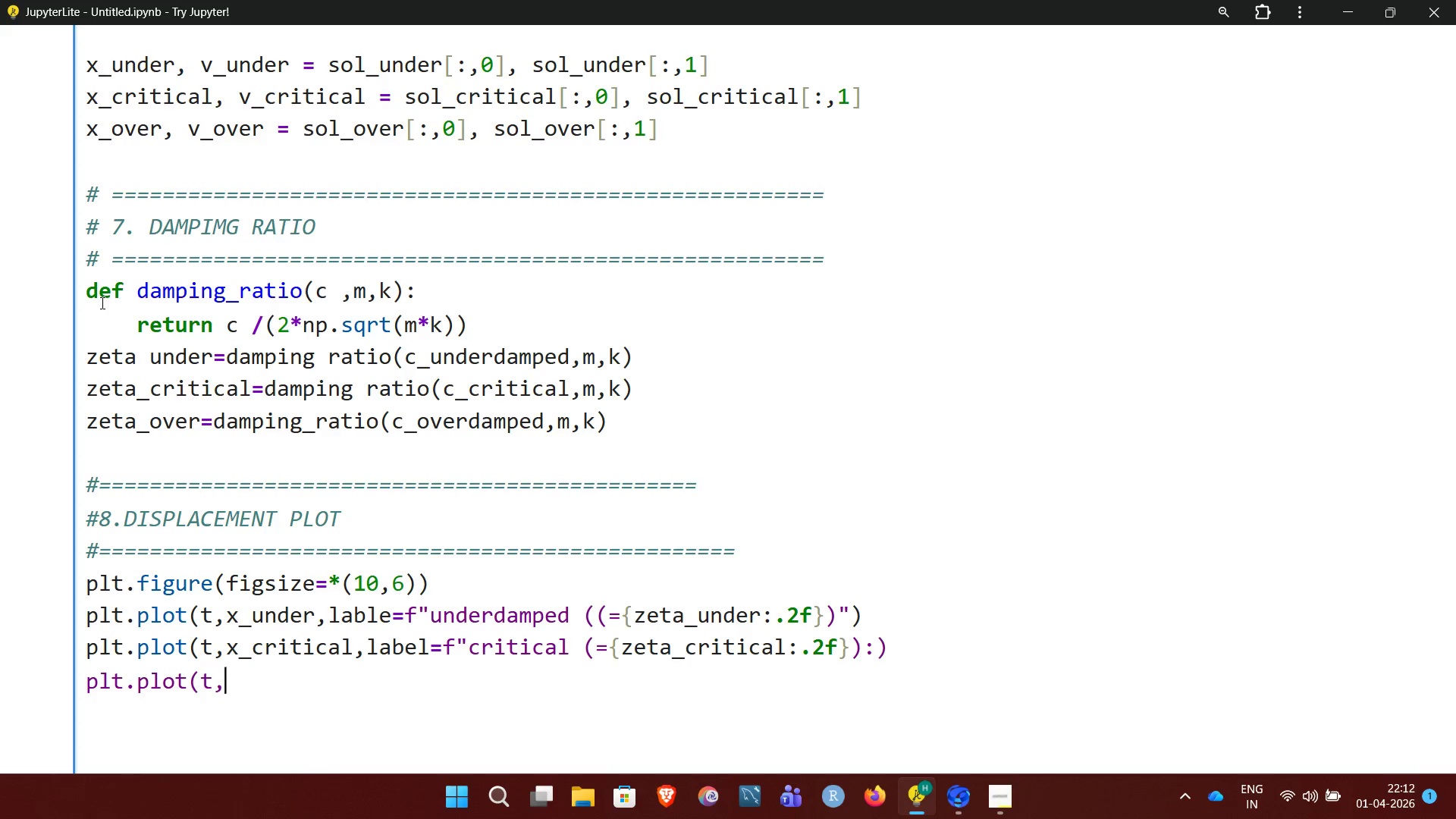 
wait(7.06)
 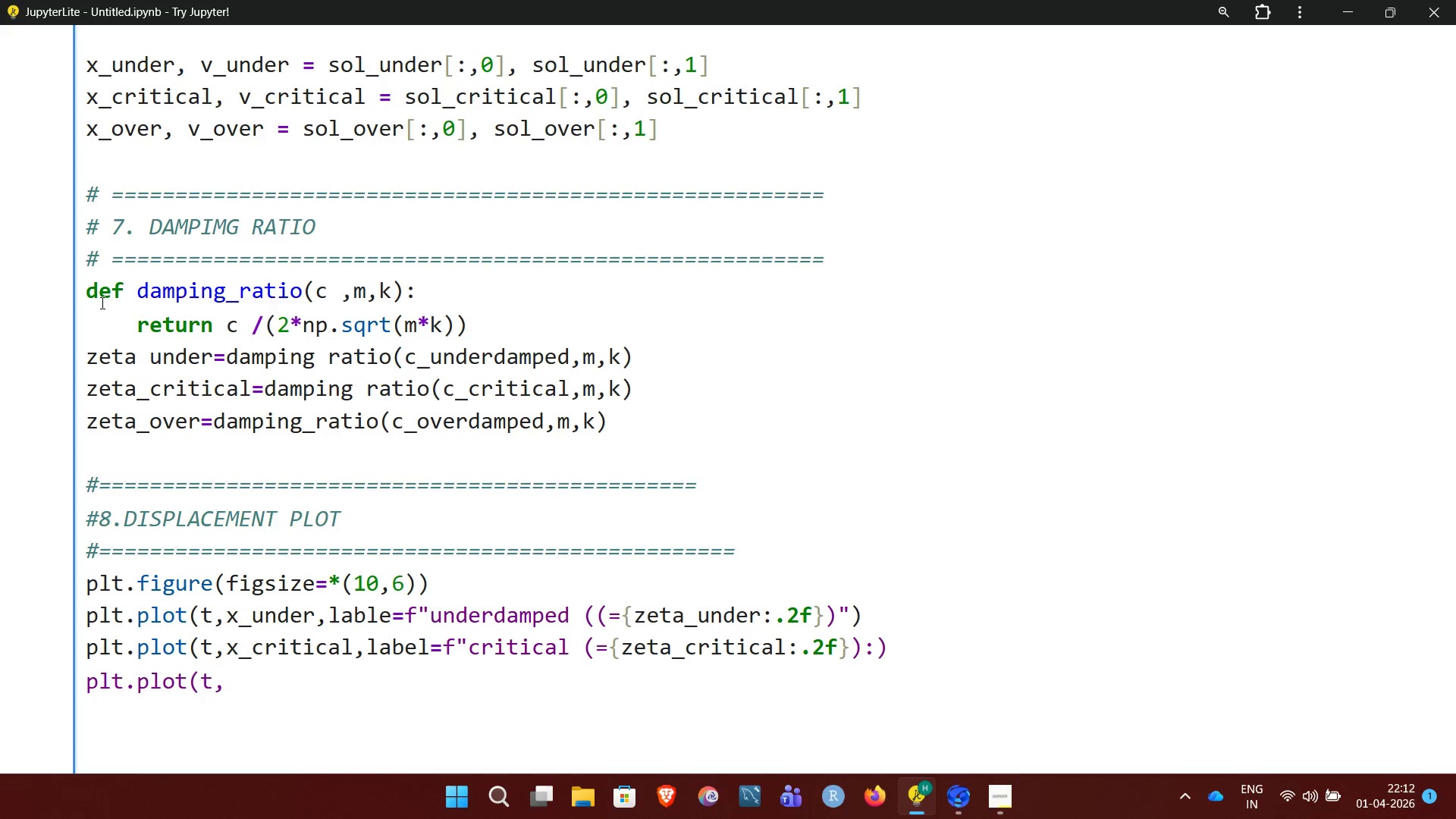 
type(x_over)
 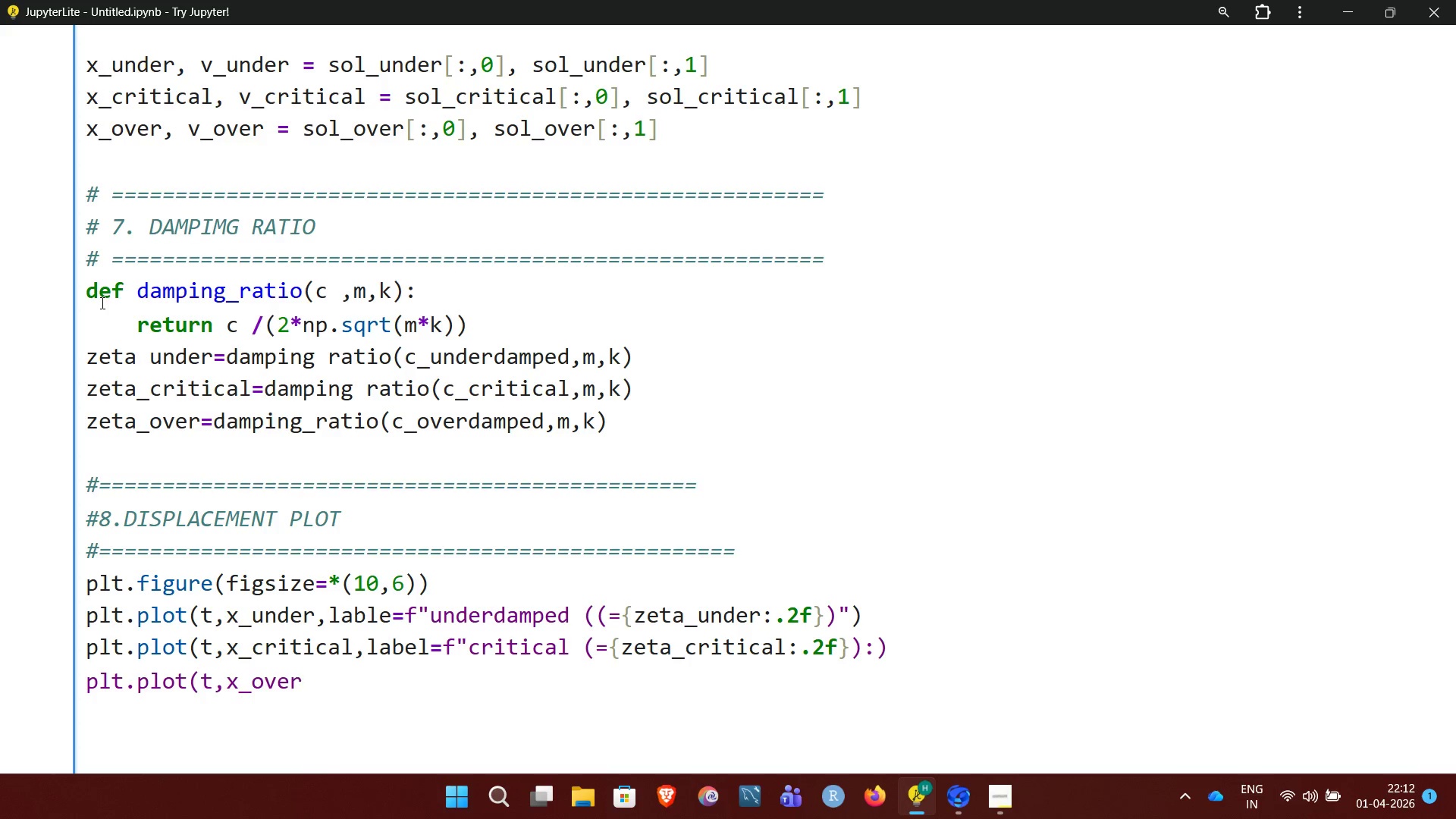 
key(Comma)
 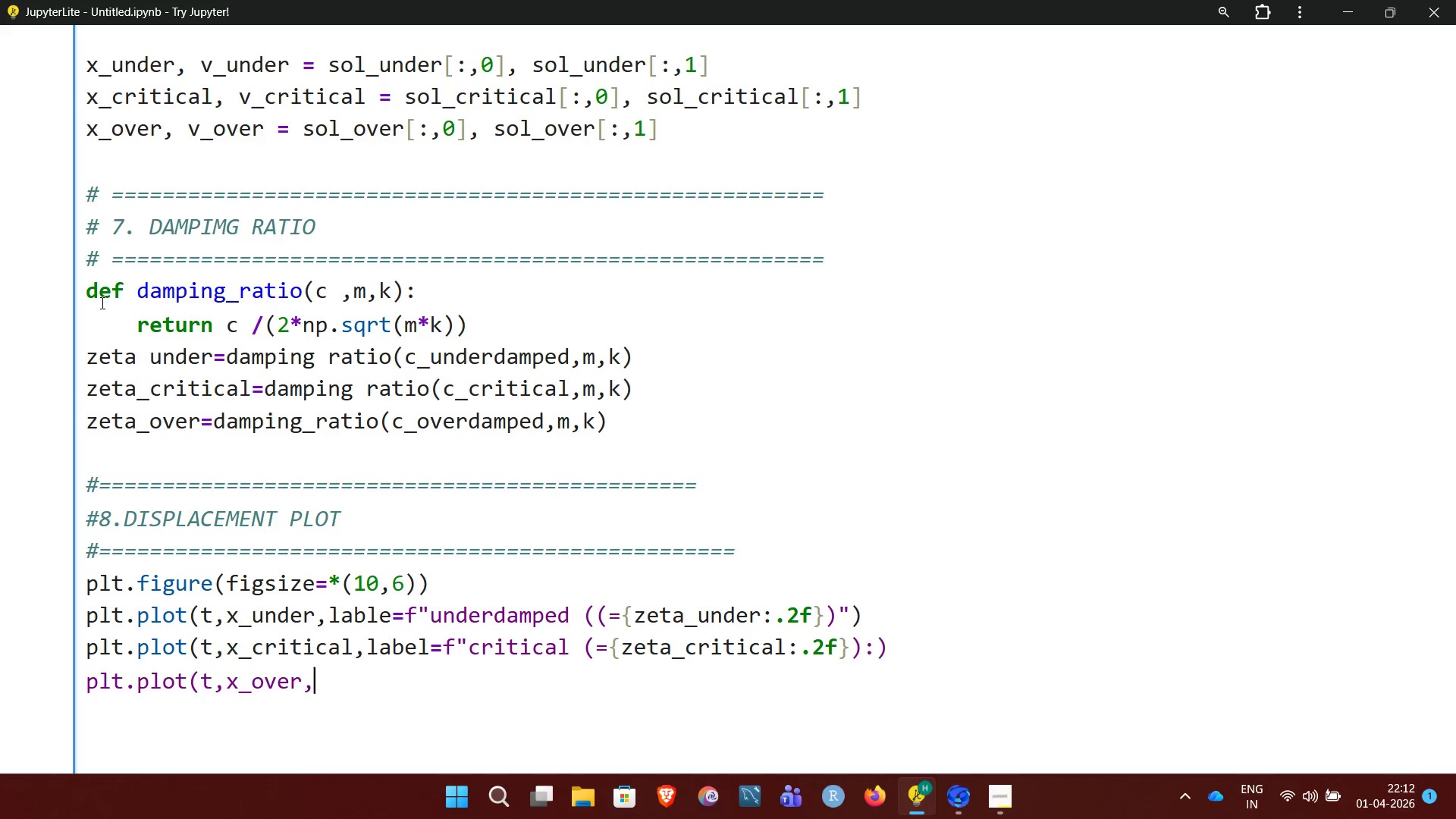 
type(label)
 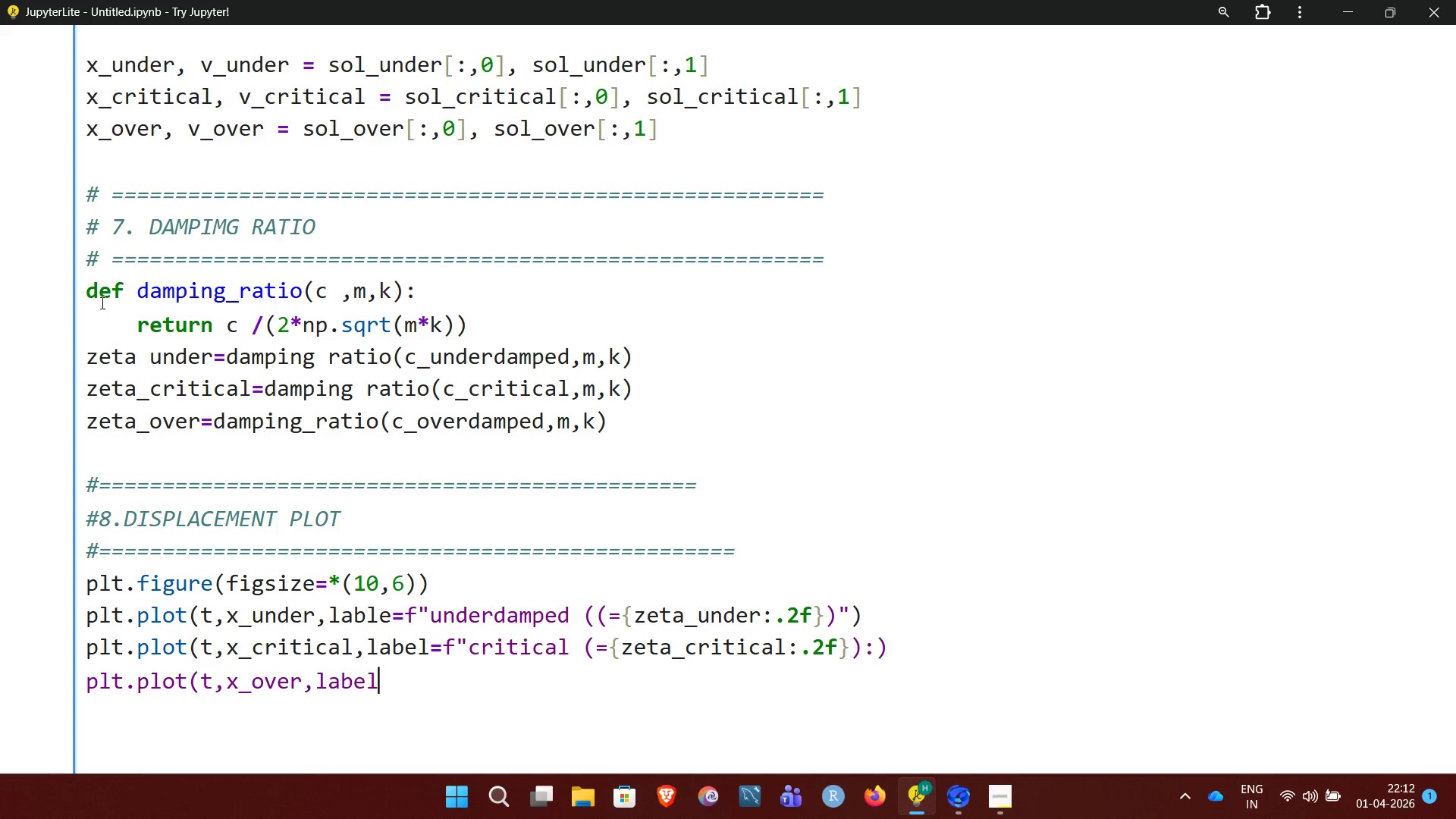 
key(Equal)
 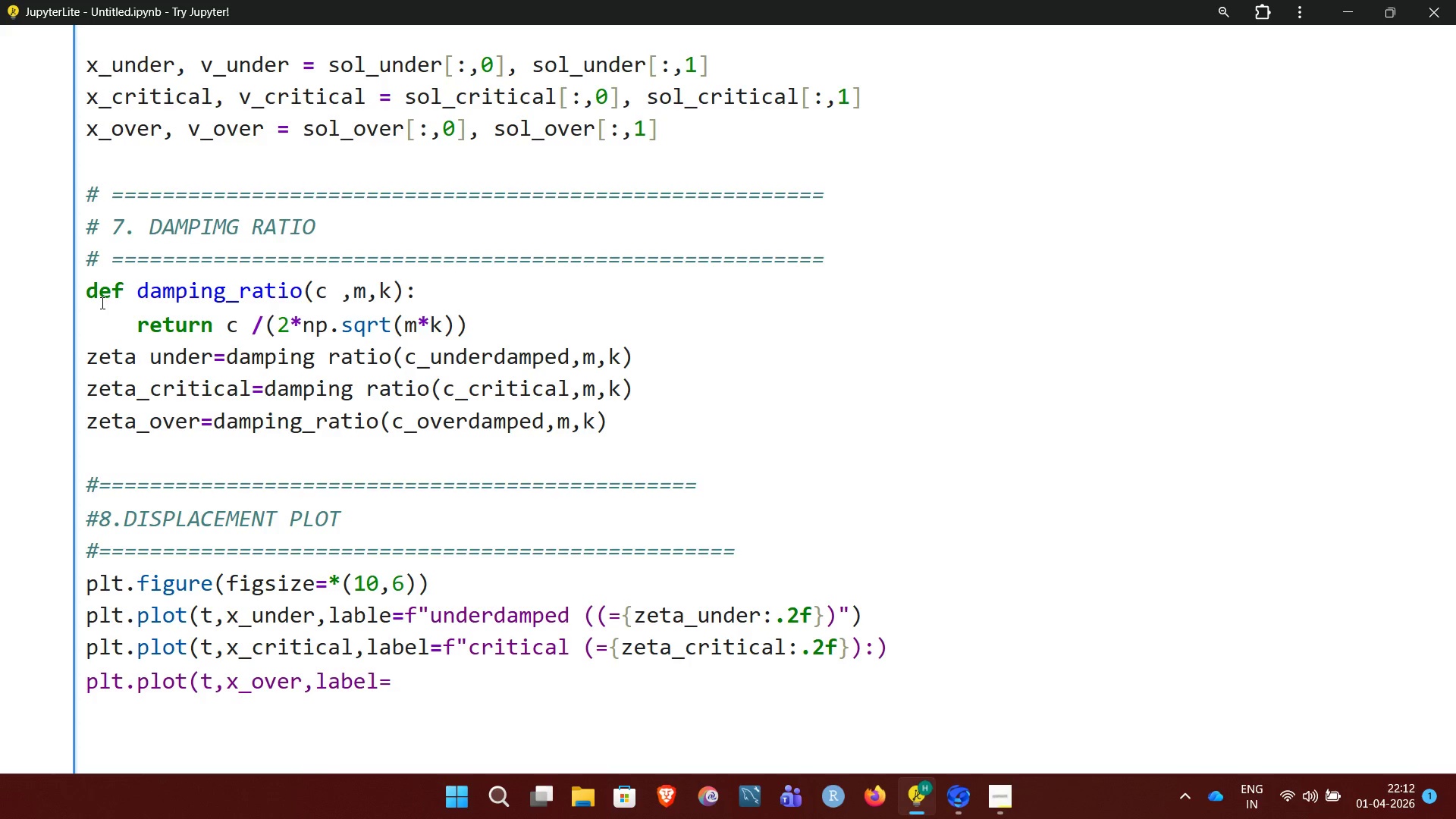 
key(F)
 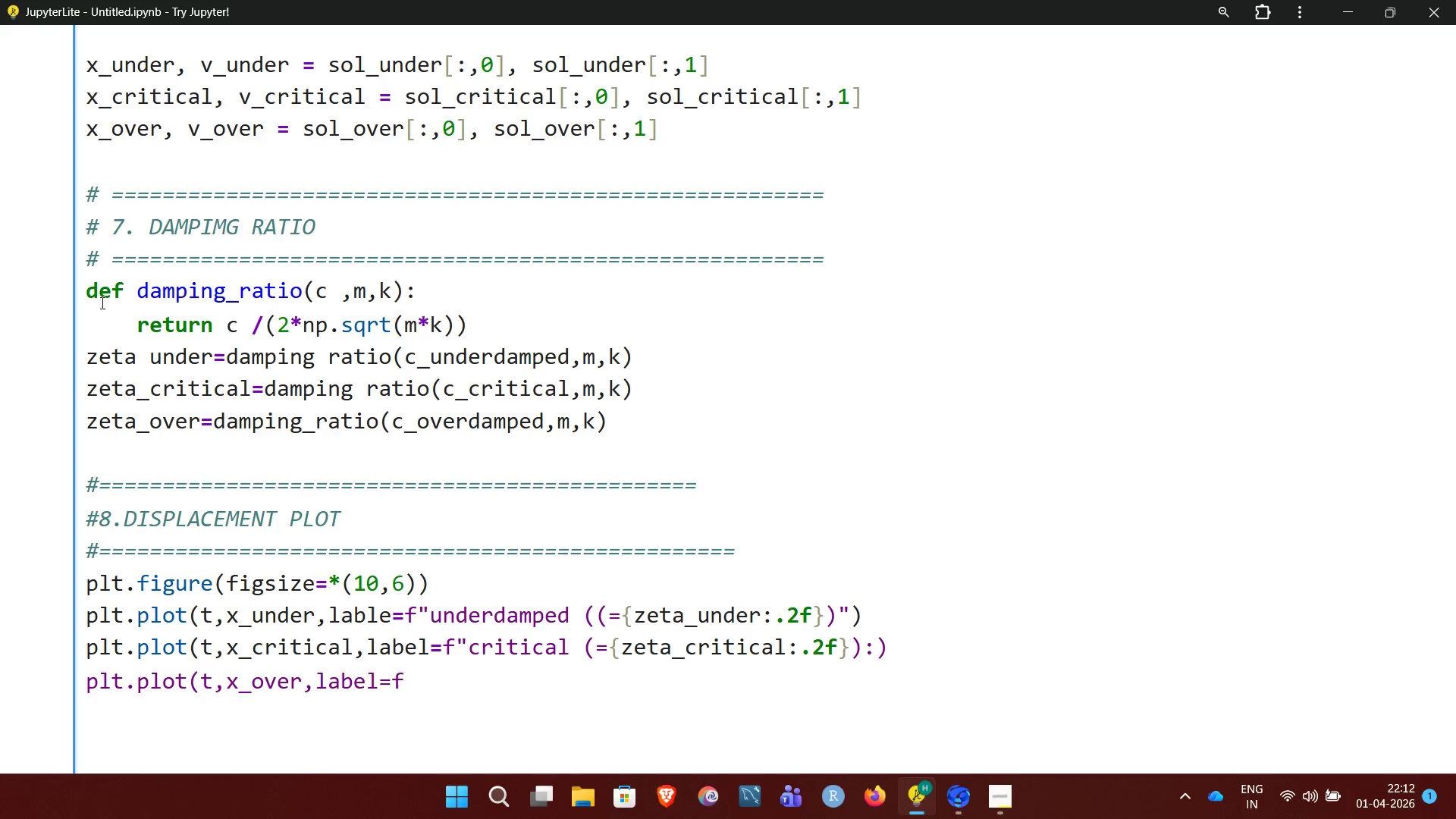 
key(Shift+Quote)
 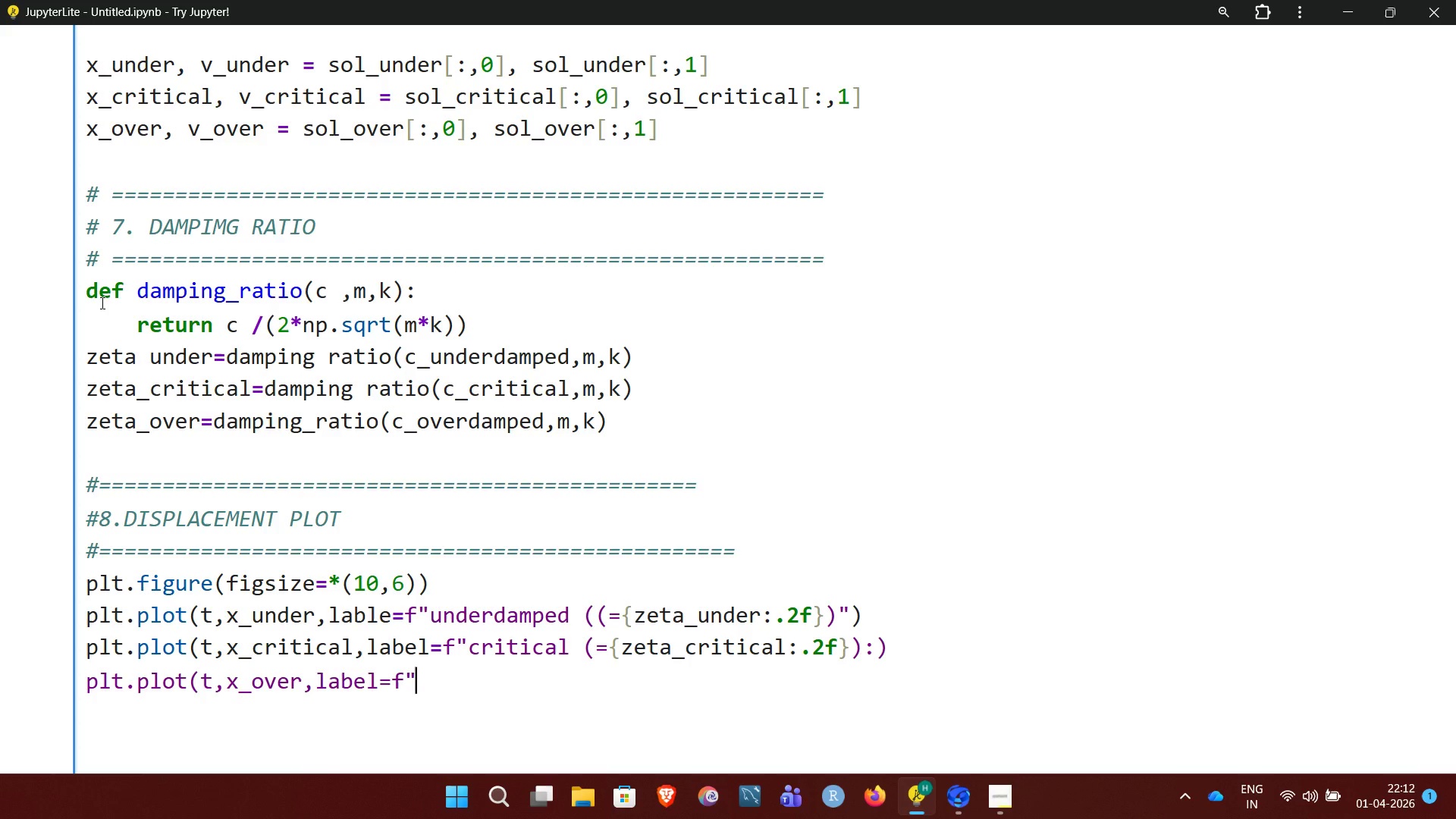 
type(overdamped)
 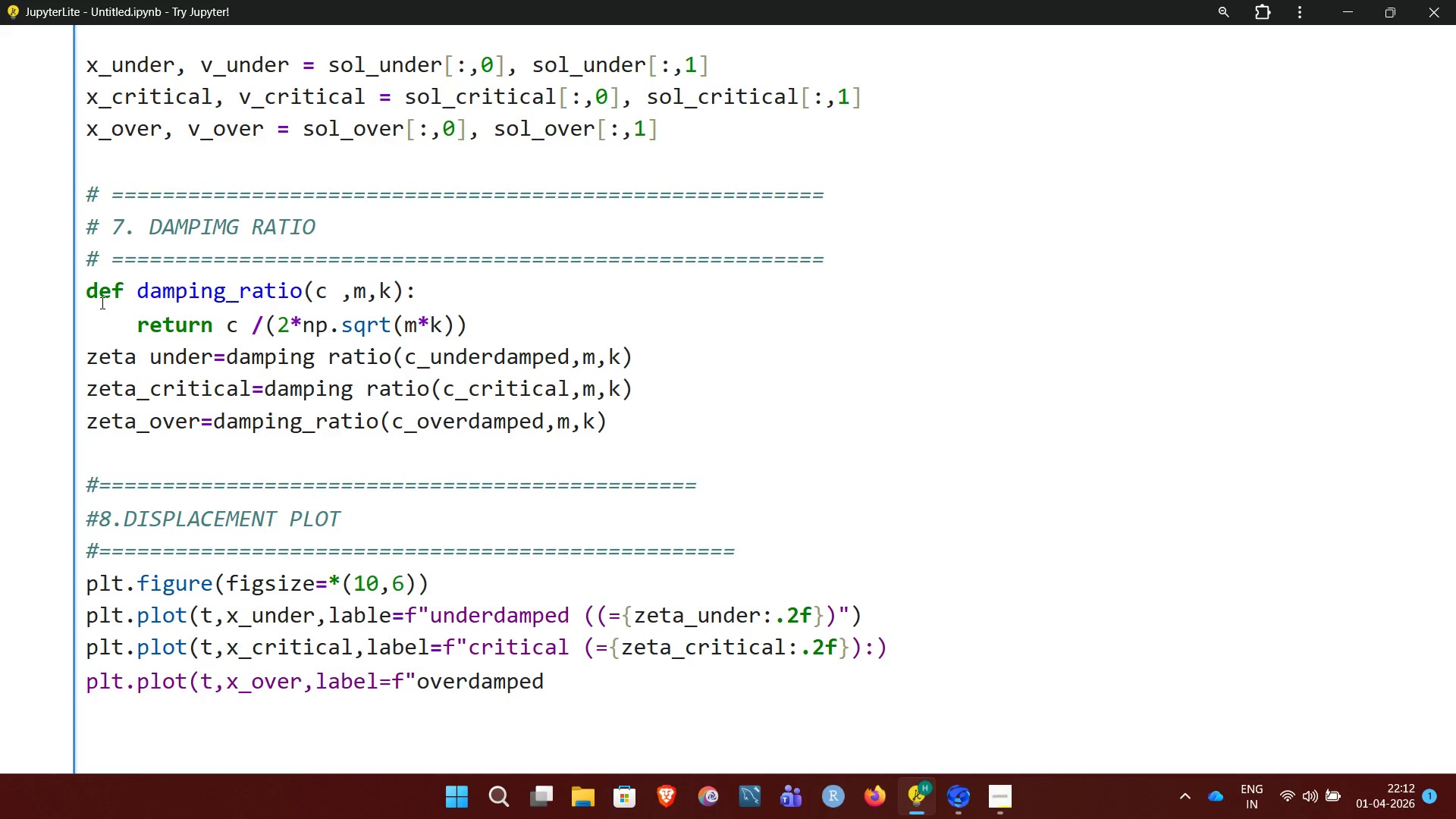 
key(Space)
 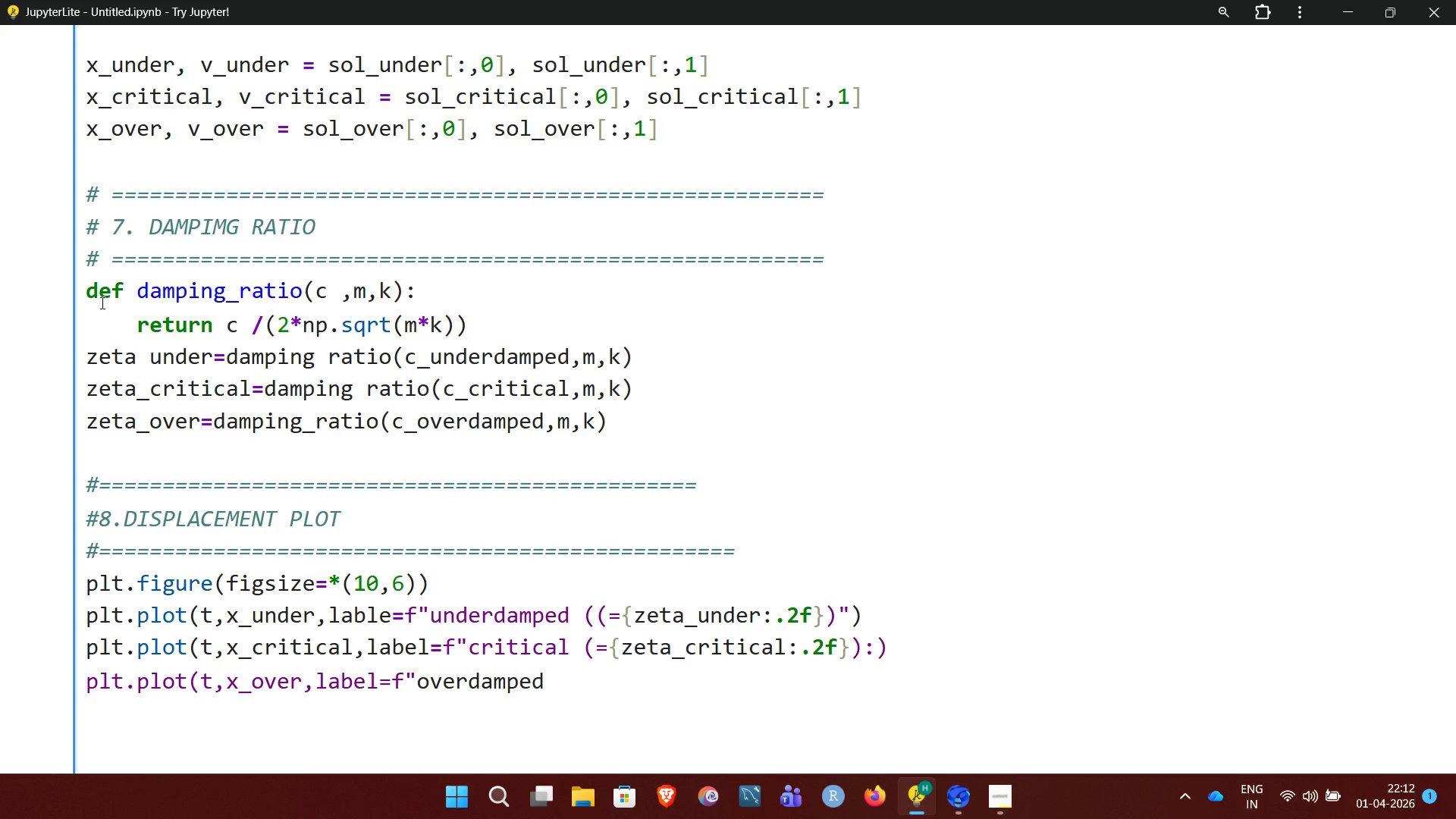 
type((()
 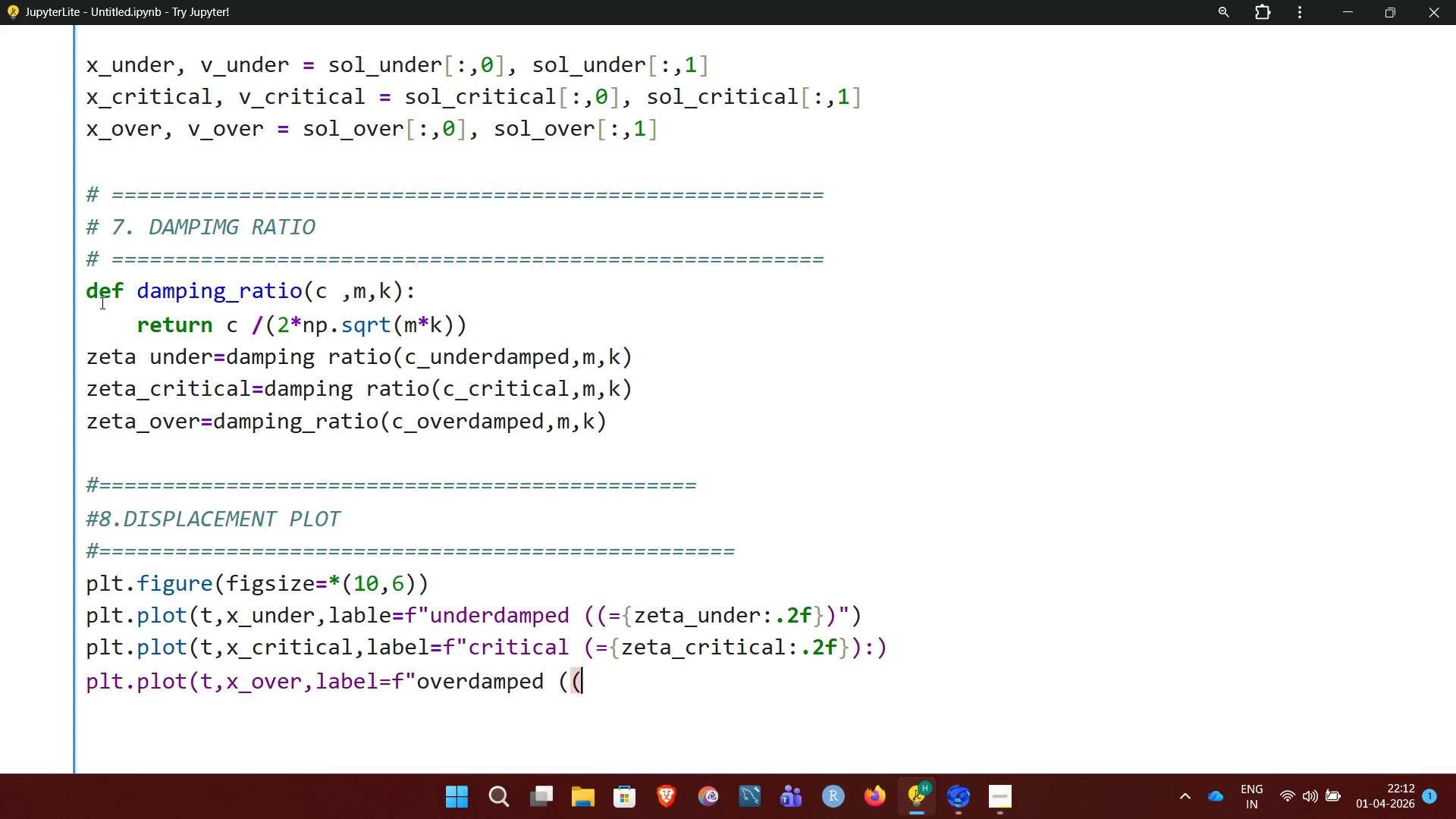 
wait(5.25)
 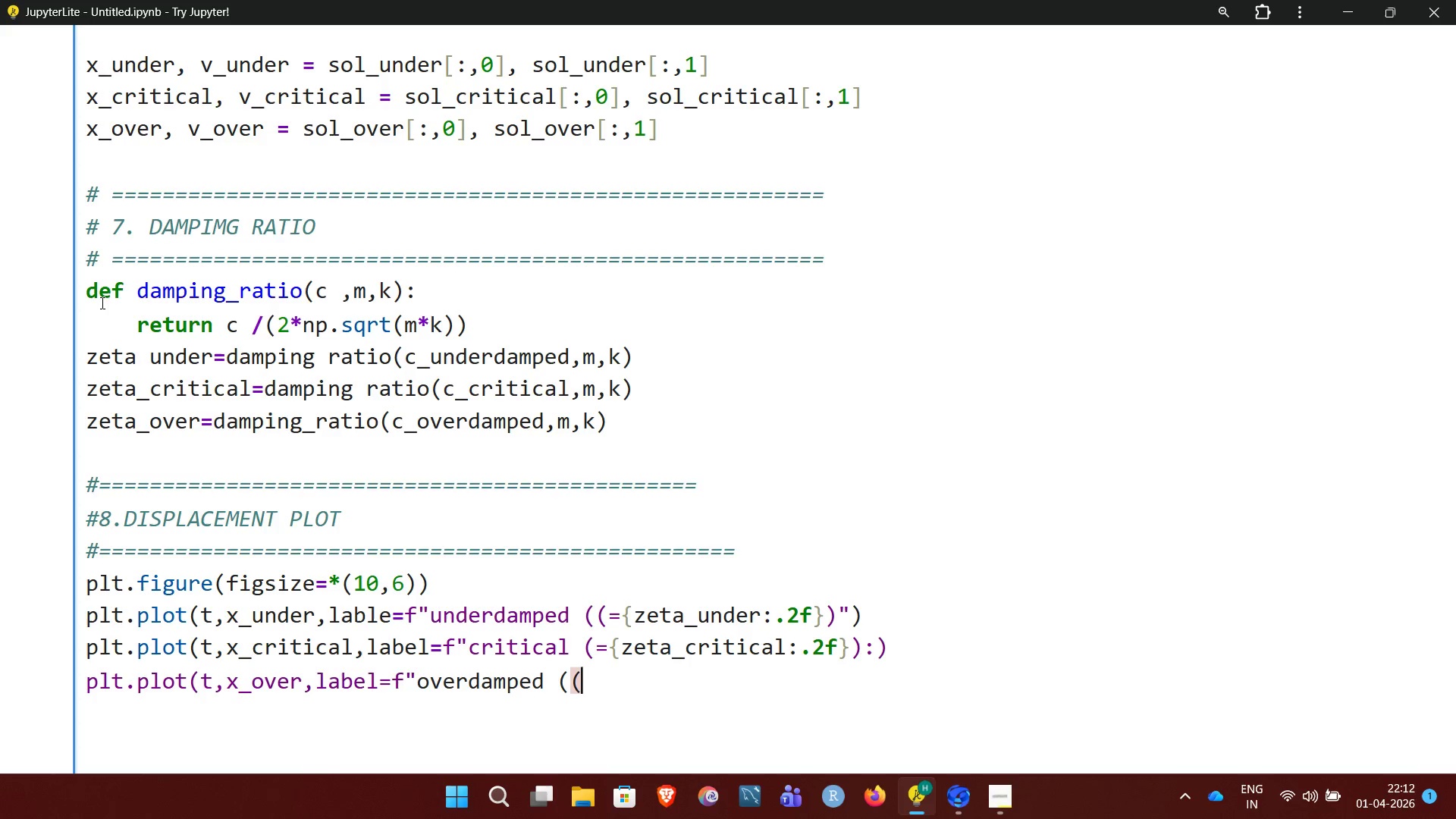 
type(={zeta)
 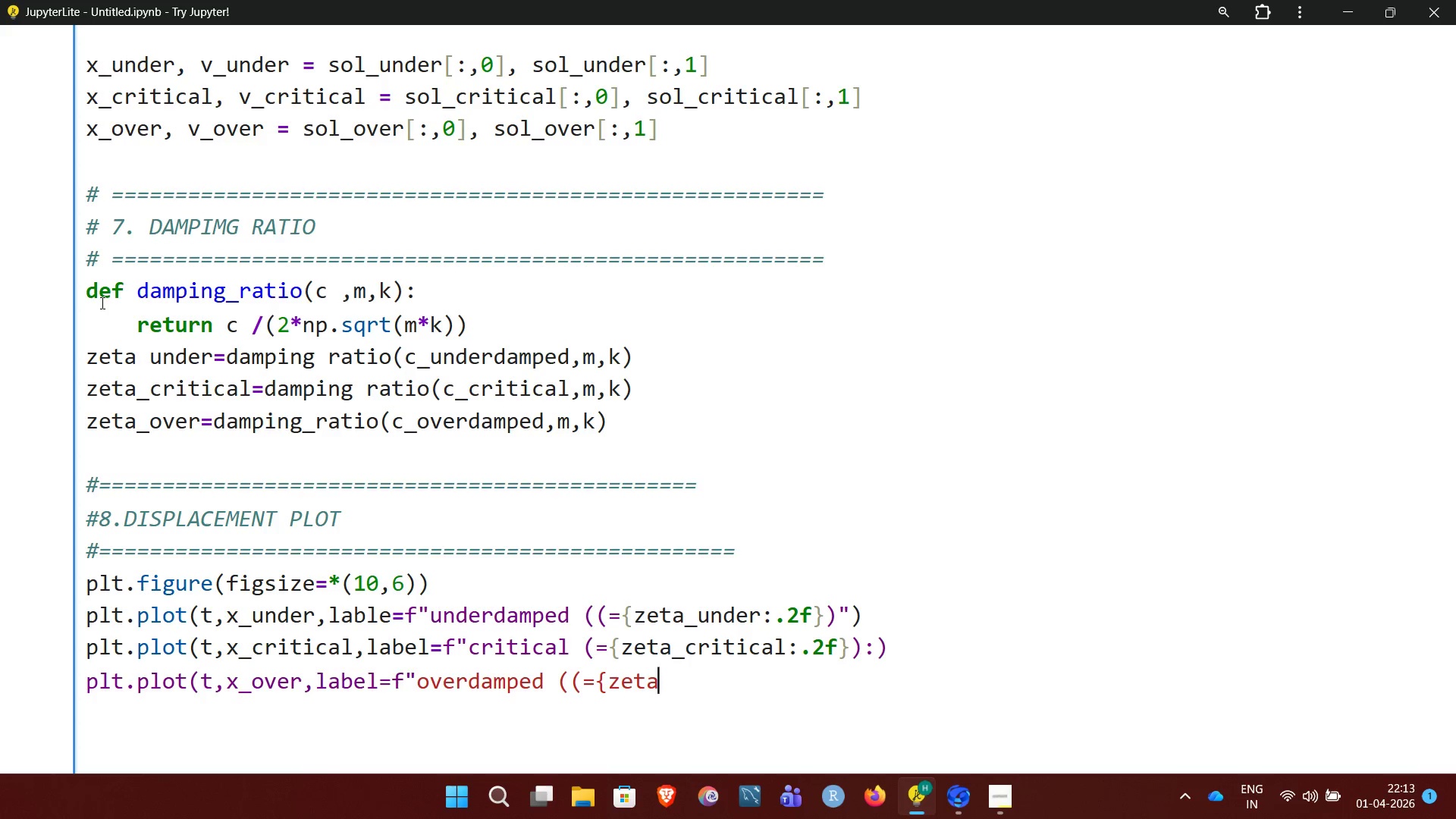 
wait(6.58)
 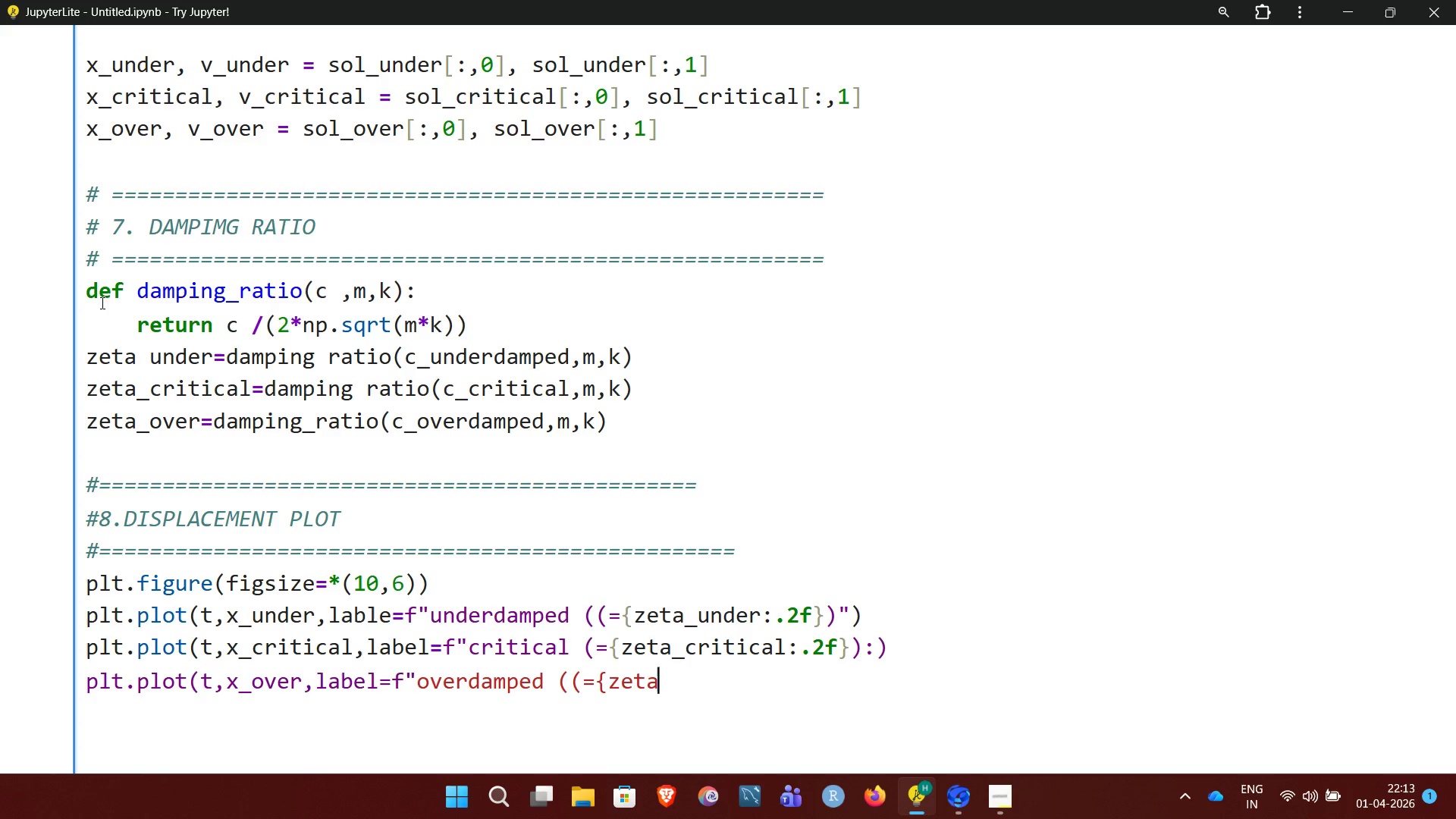 
type(_over)
 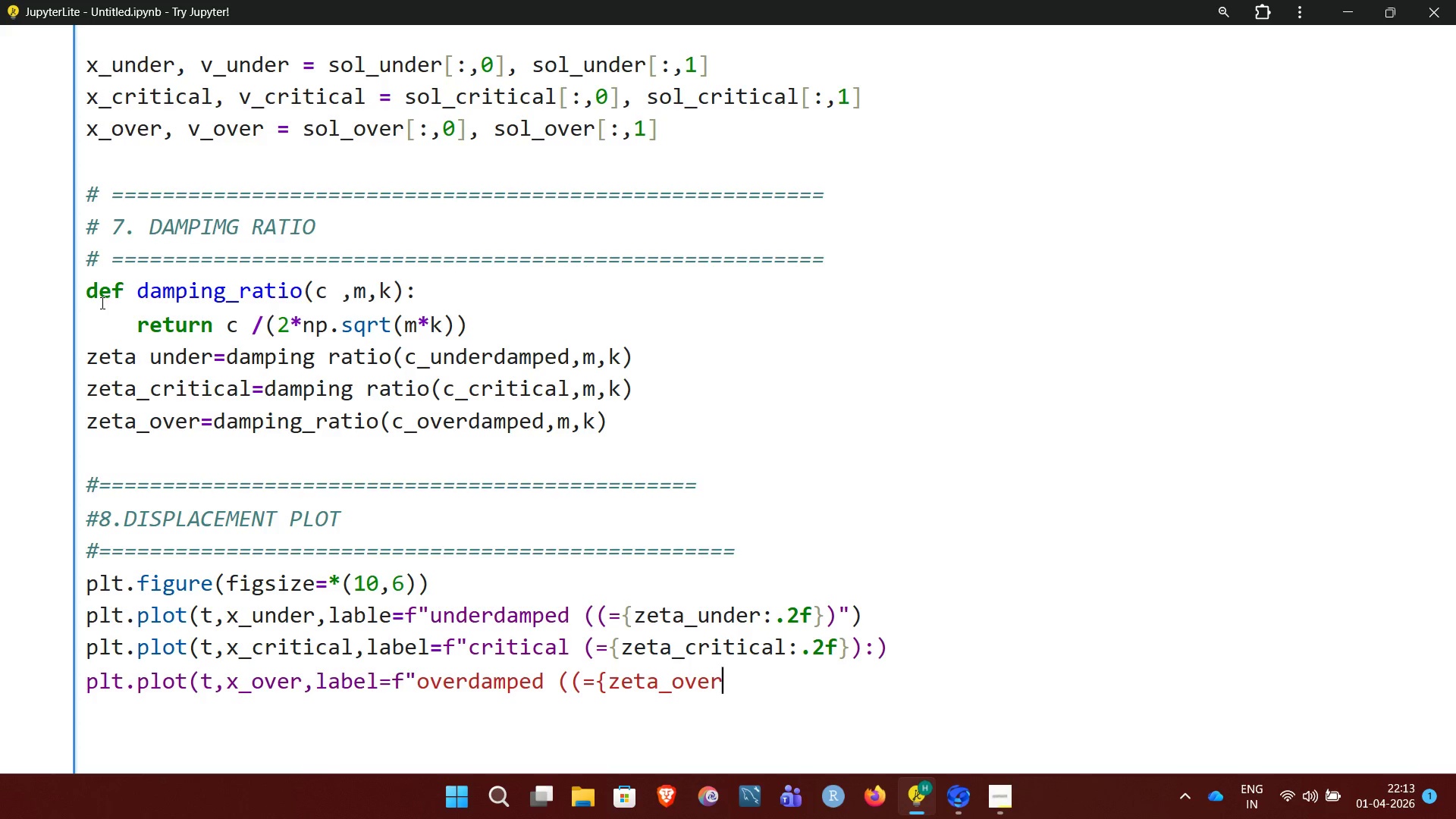 
key(Shift+Semicolon)
 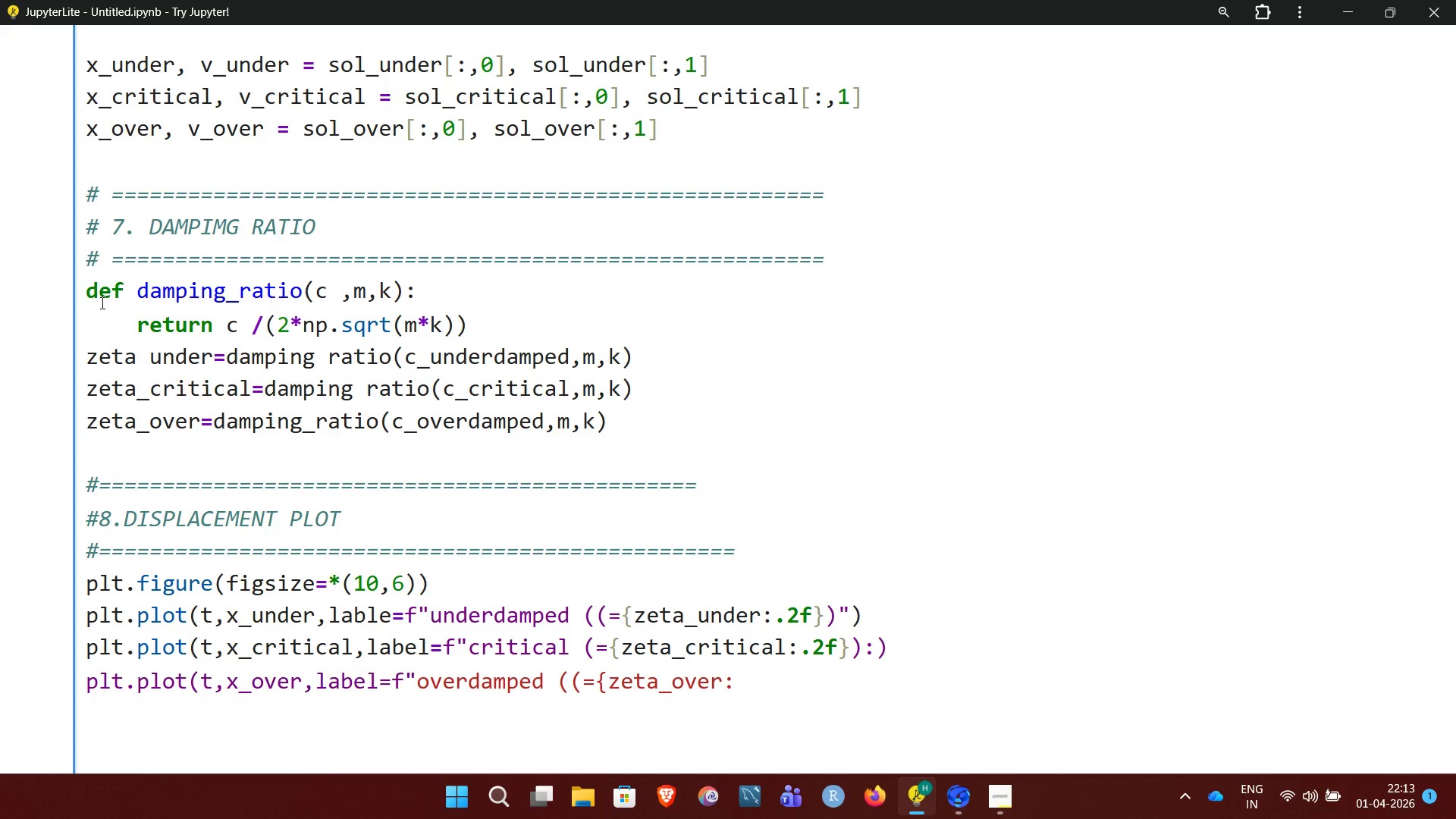 
wait(33.33)
 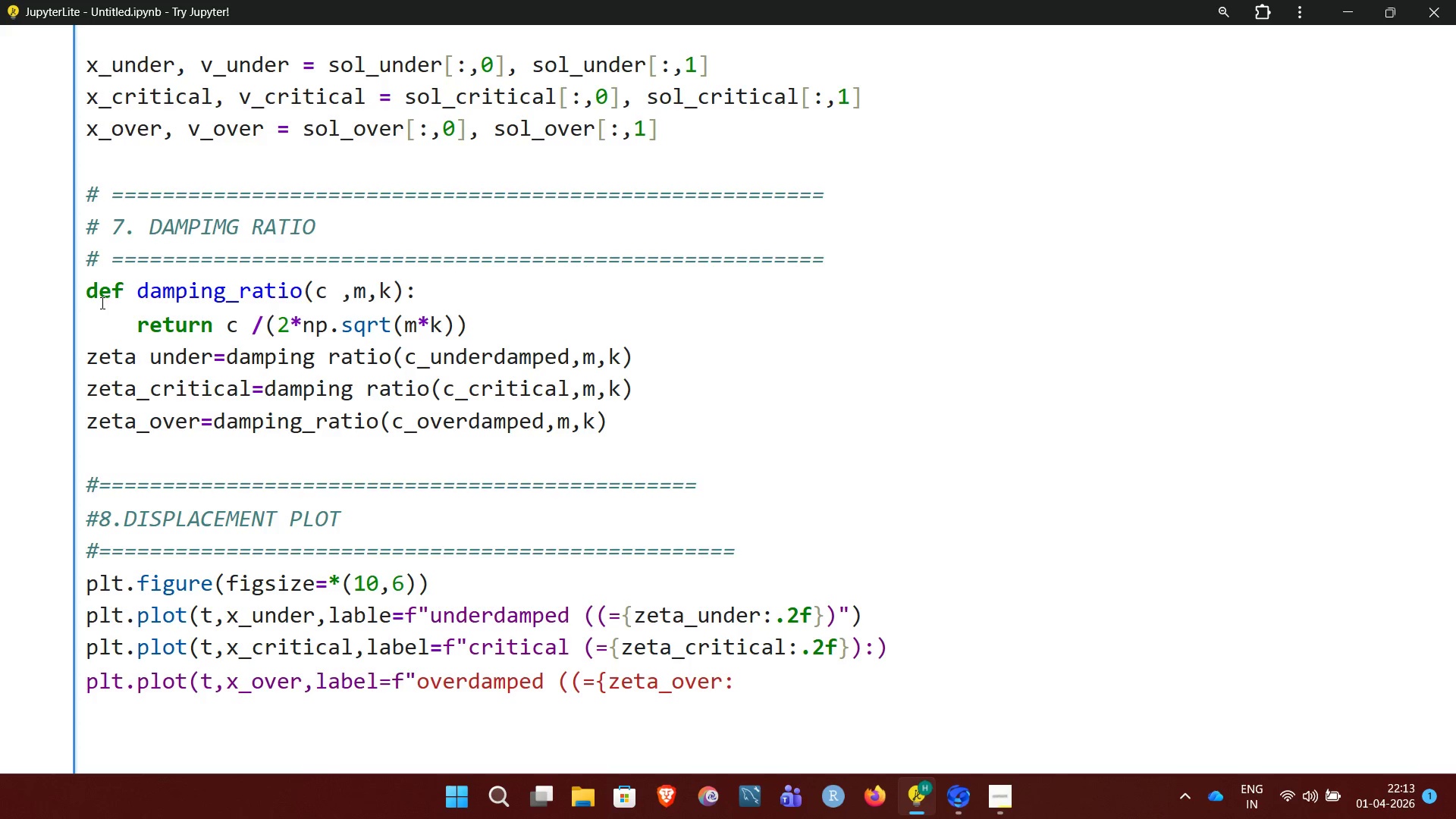 
type(.2f)
 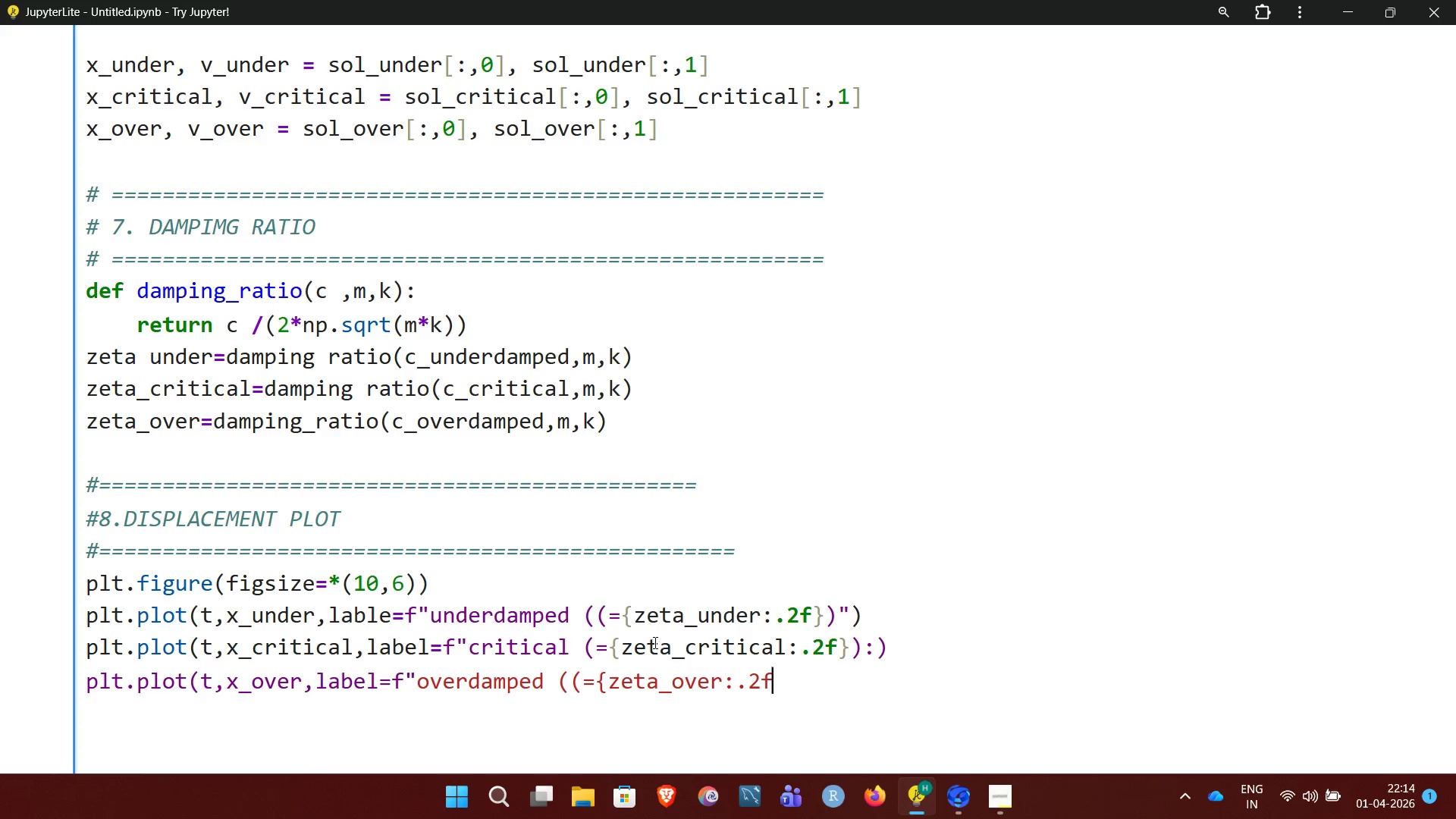 
wait(37.52)
 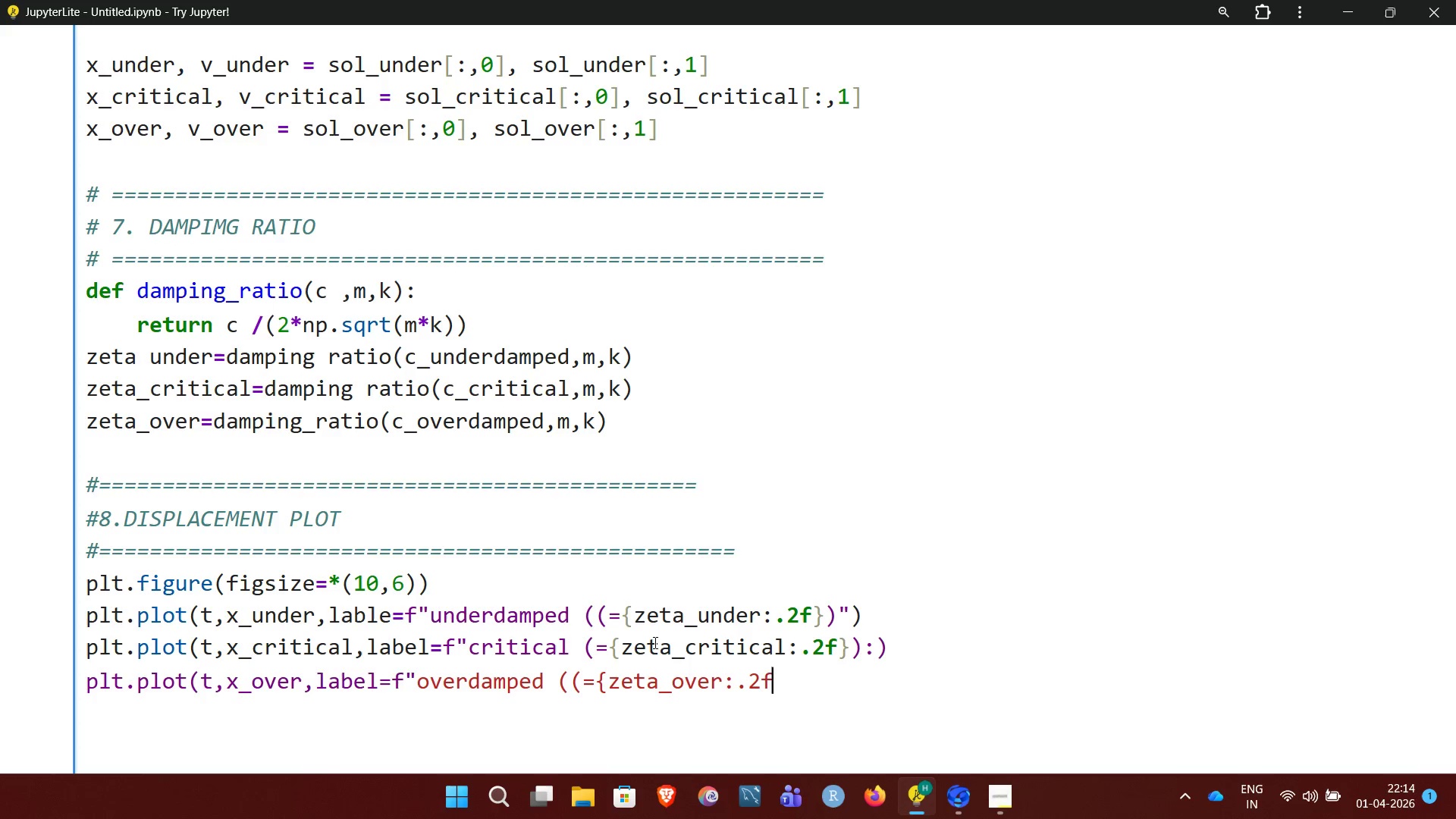 
left_click([609, 679])
 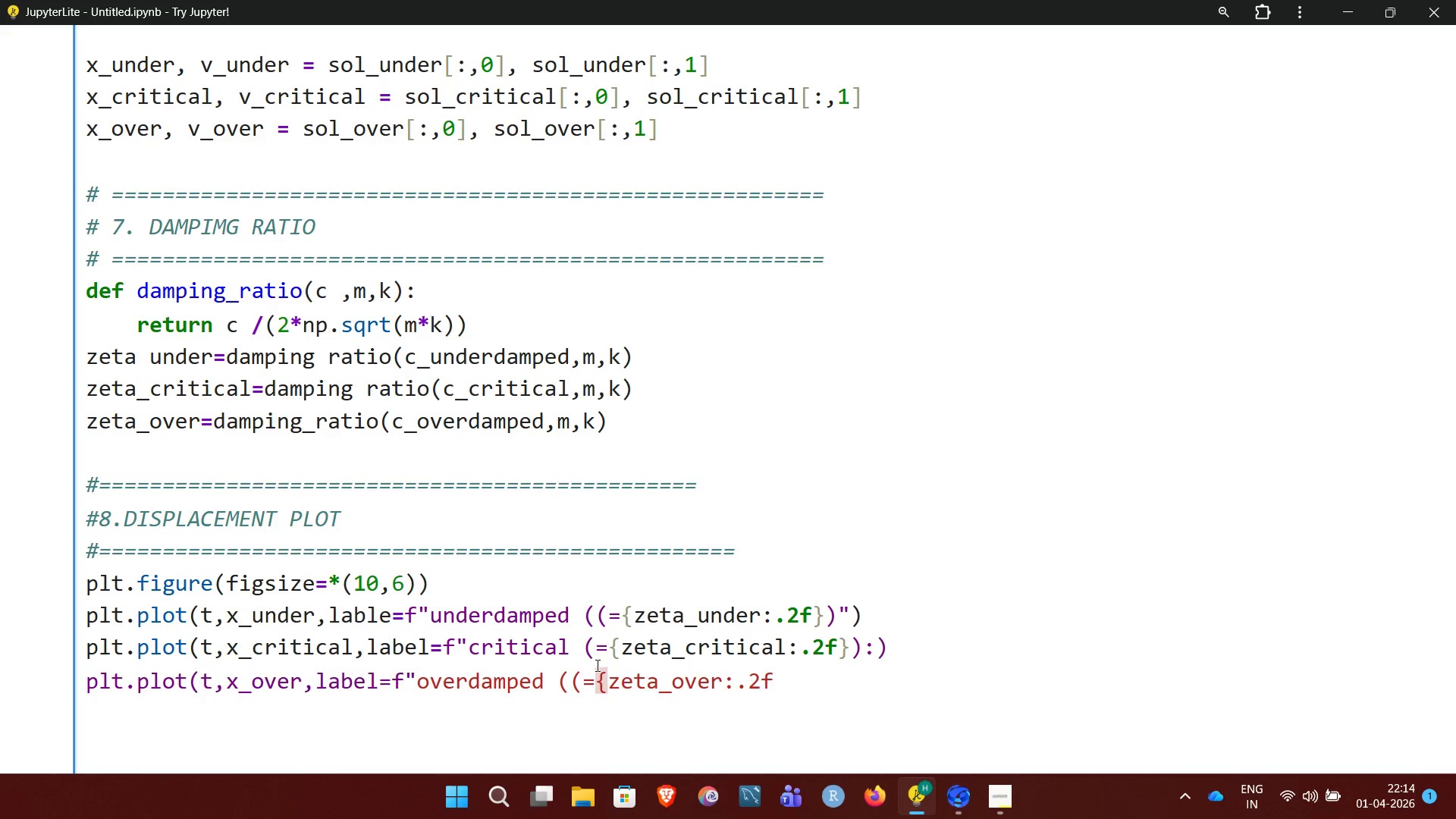 
wait(5.77)
 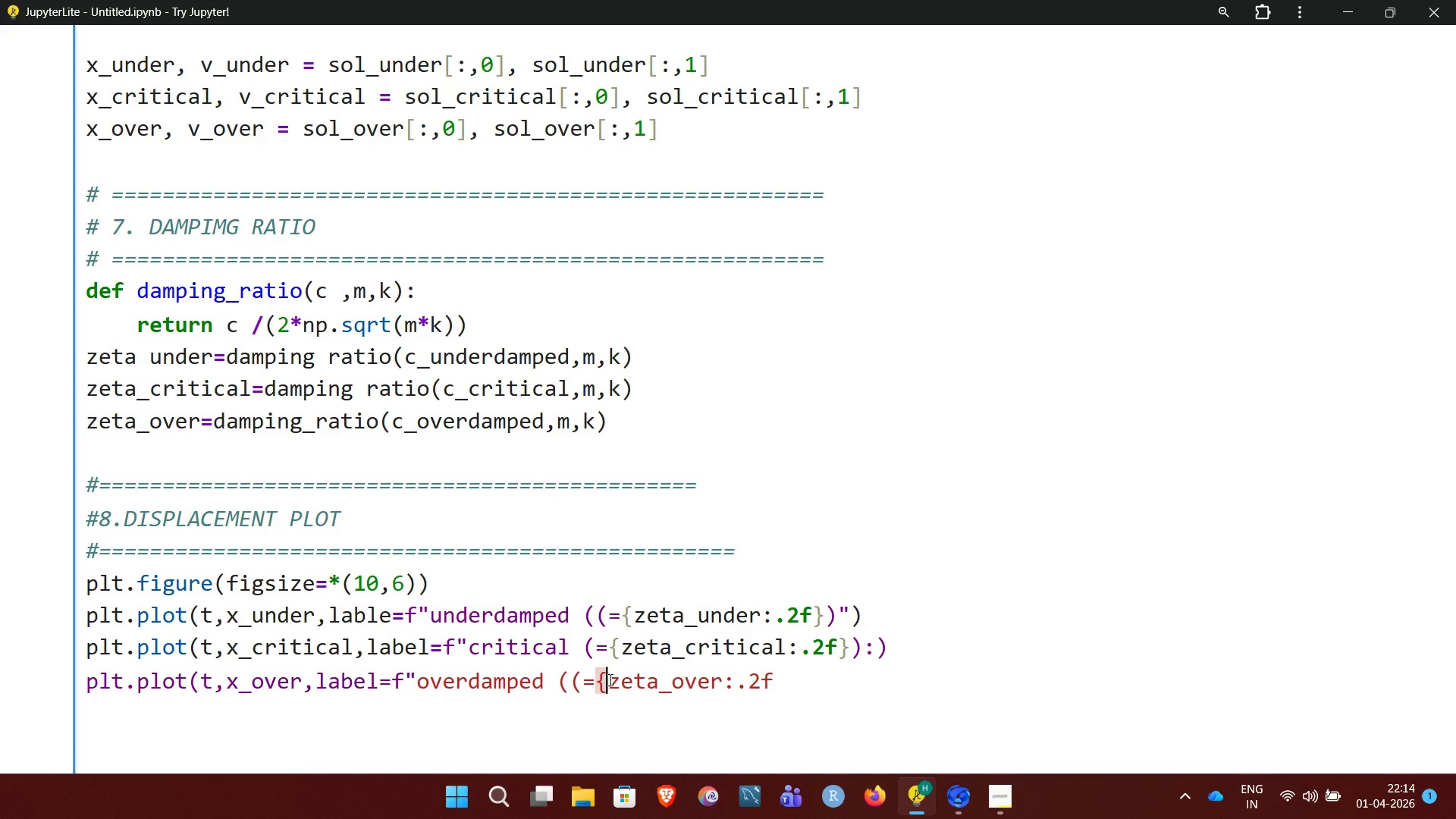 
left_click([604, 611])
 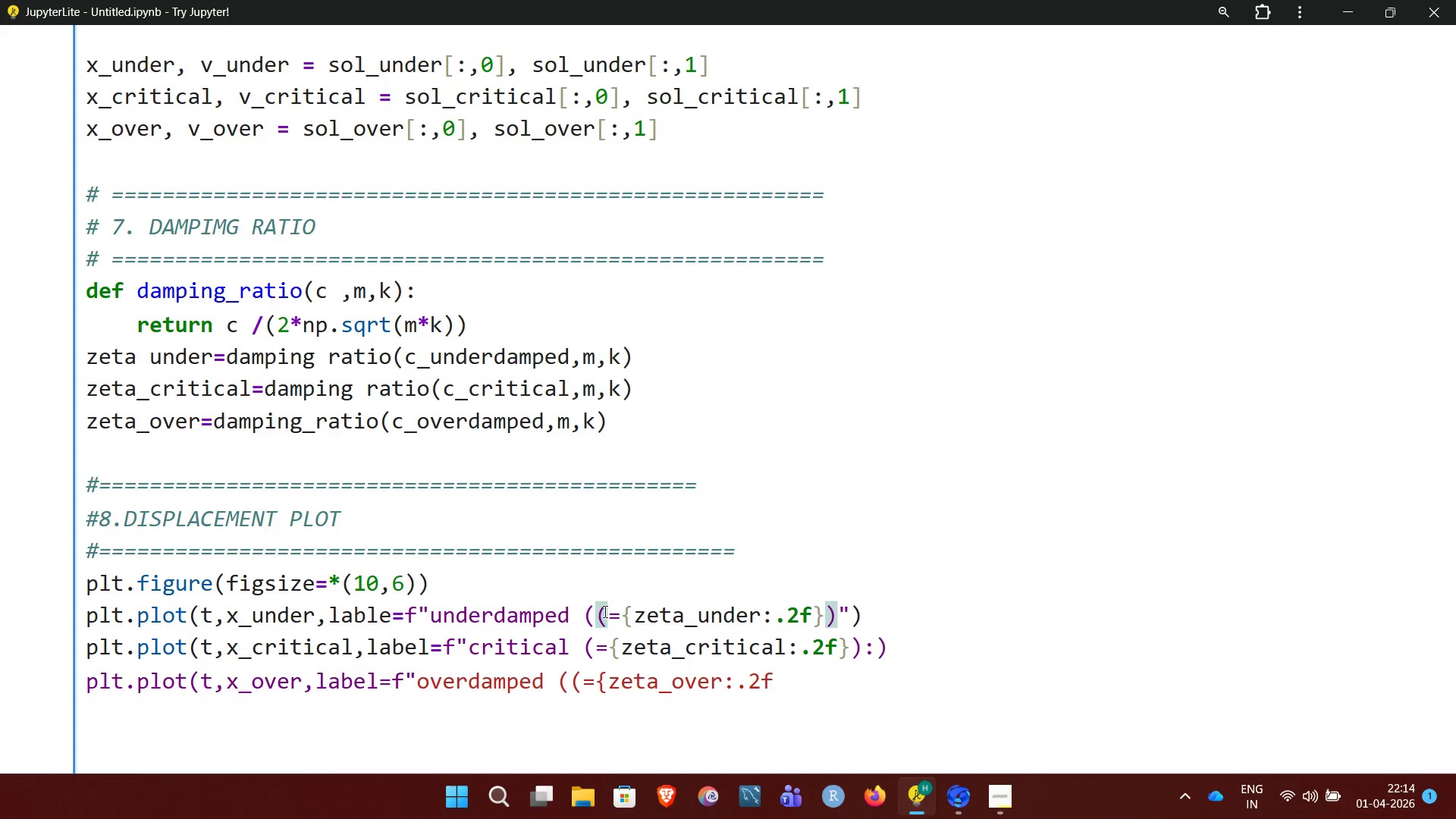 
key(Backspace)
 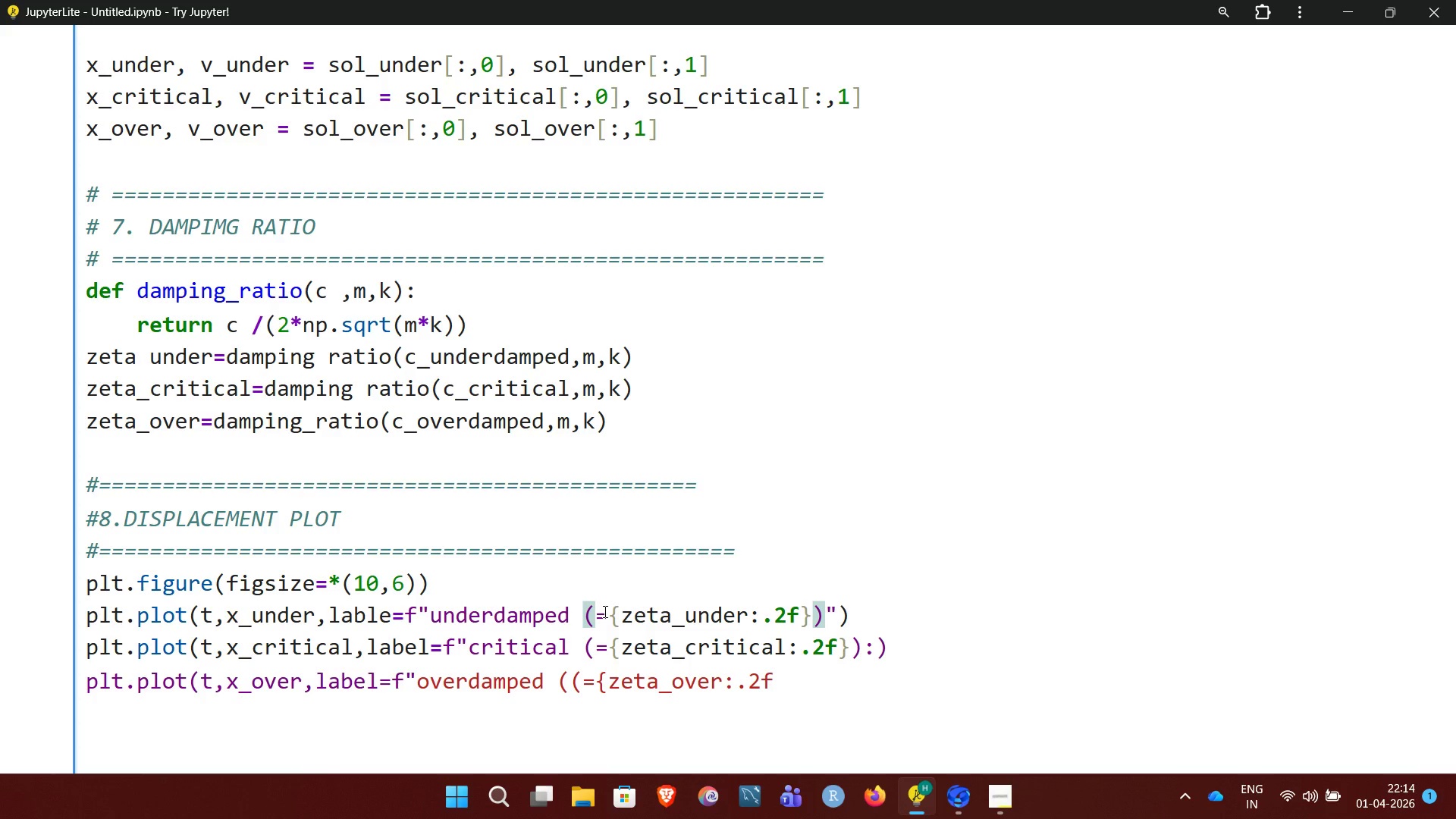 
key(CapsLock)
 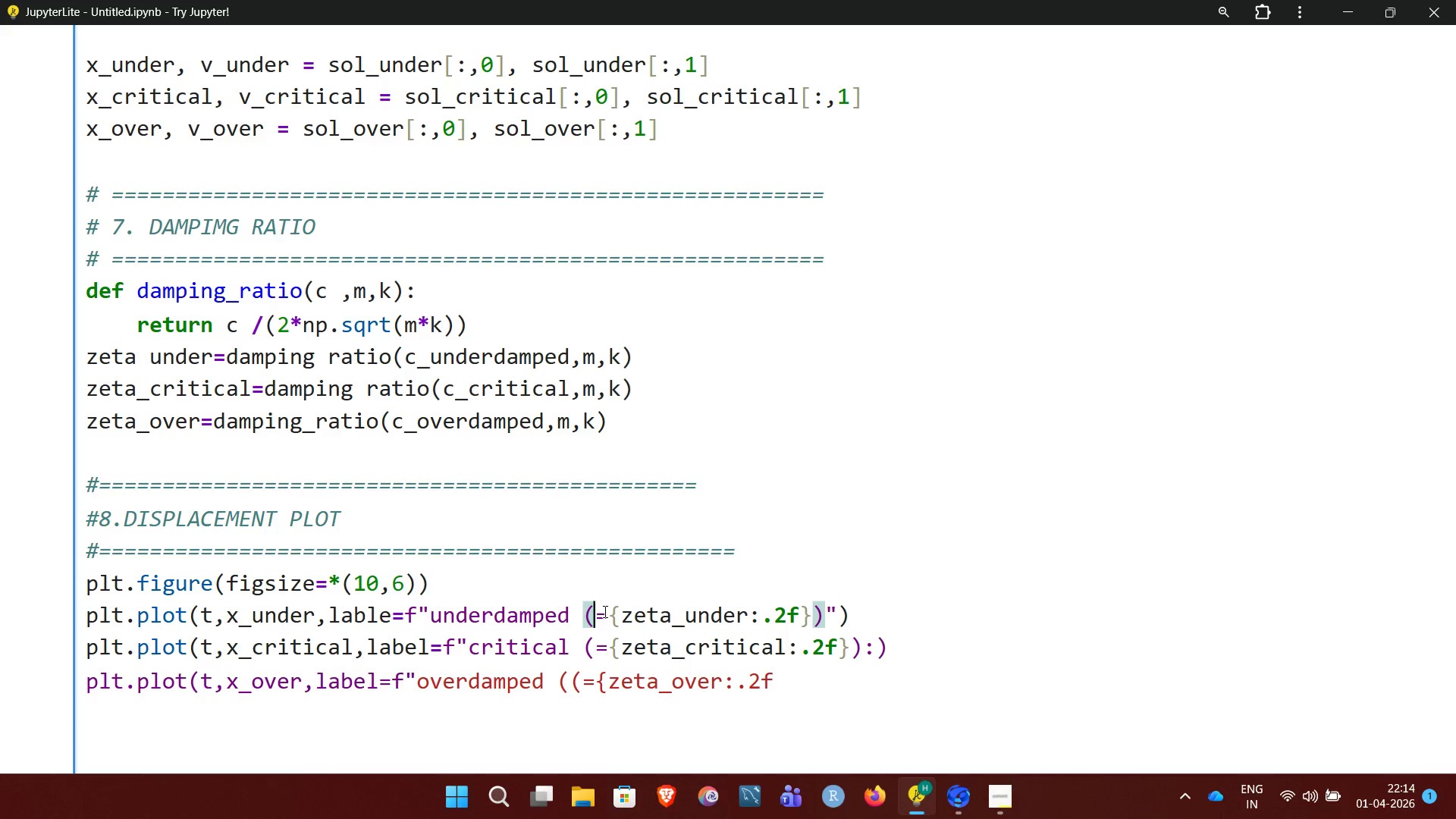 
key(A)
 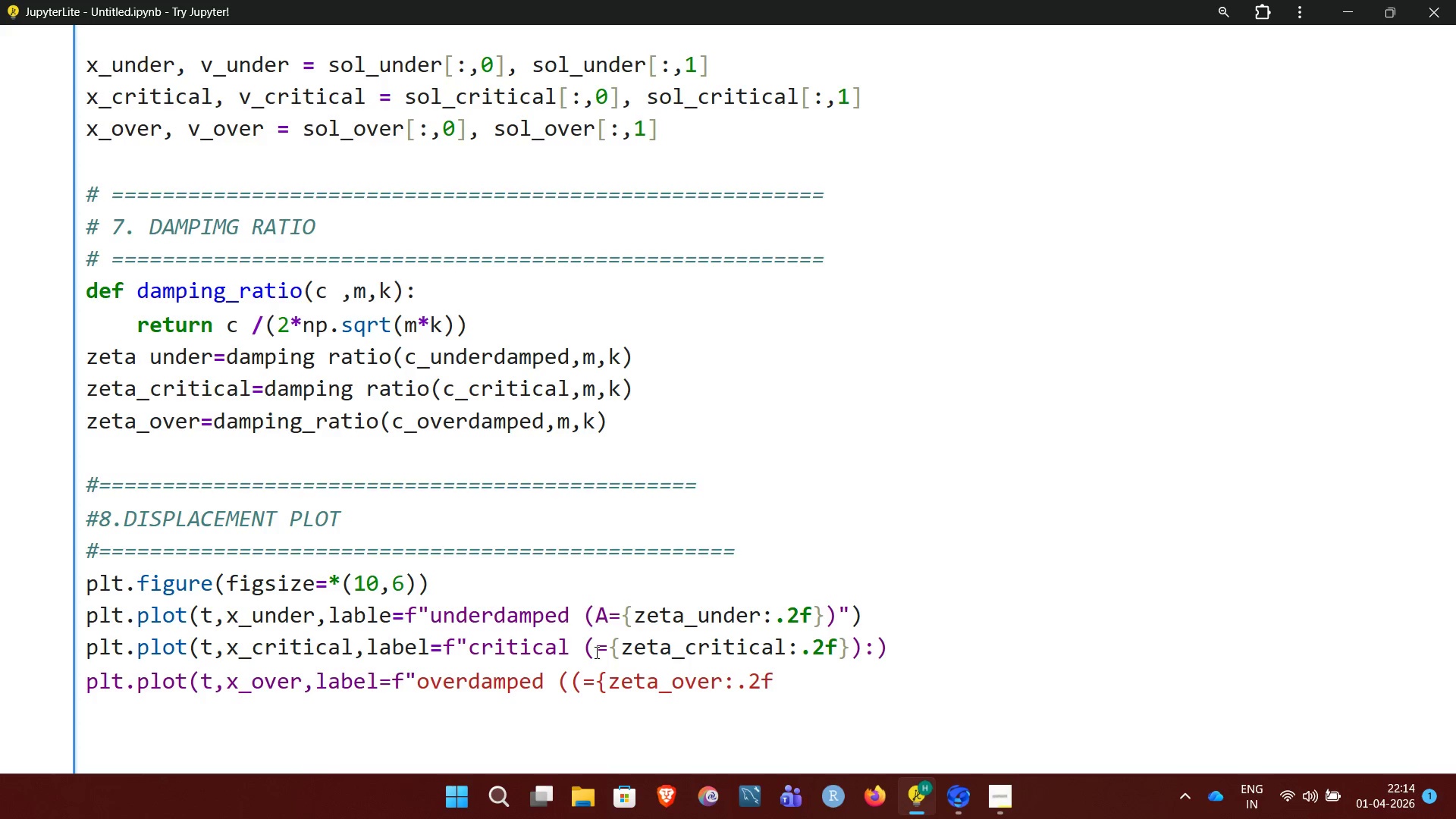 
left_click([598, 650])
 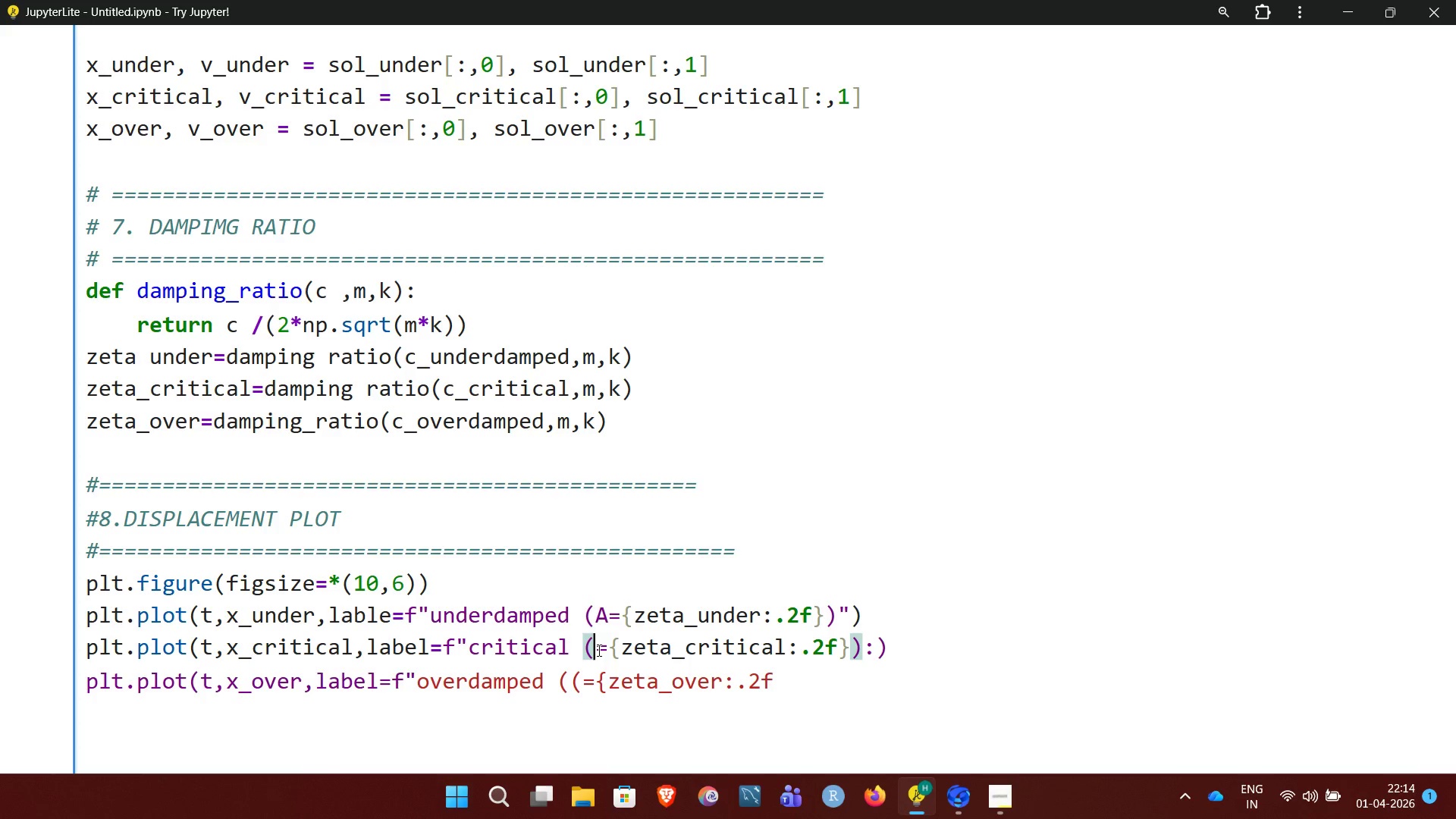 
key(A)
 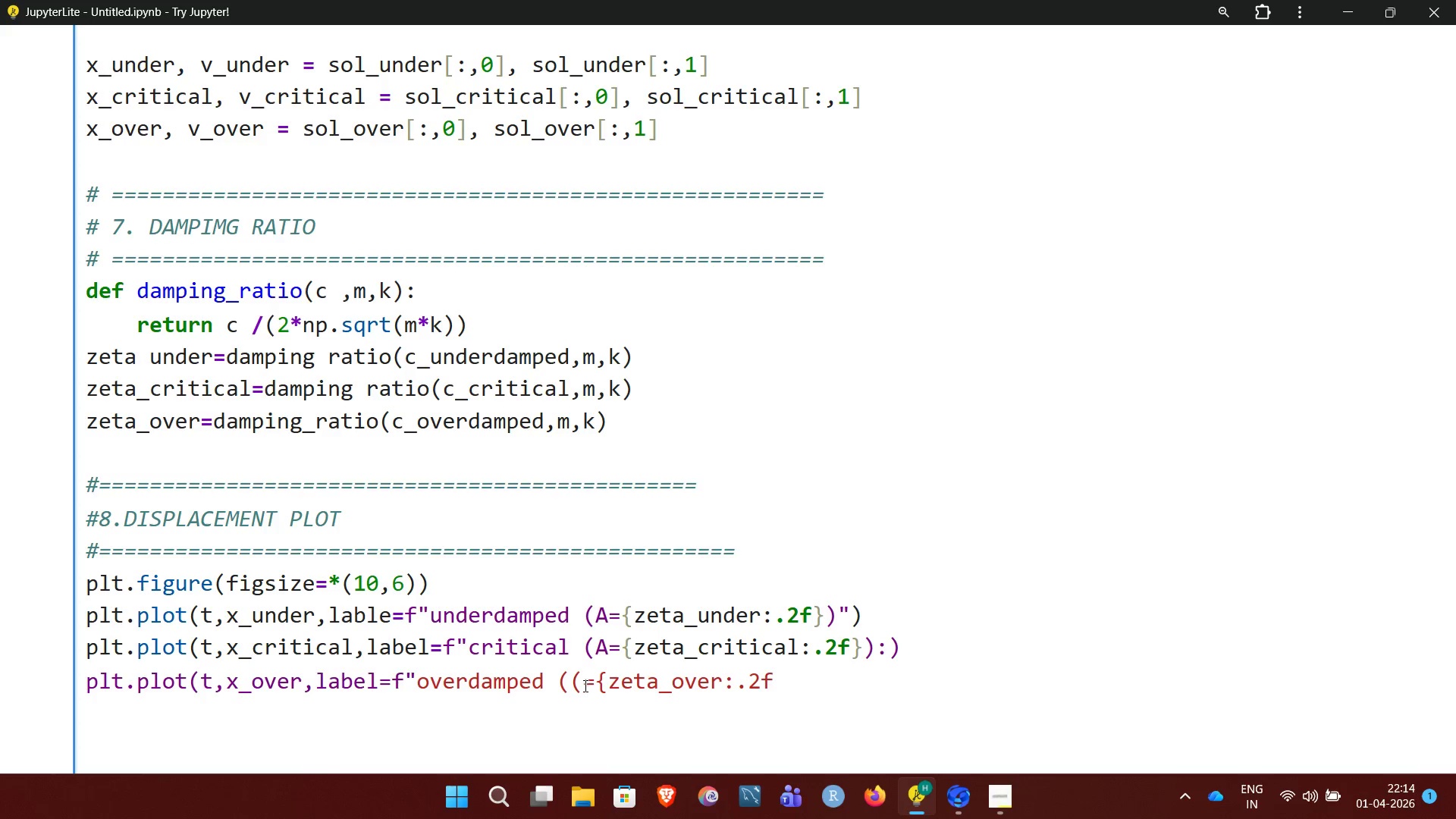 
left_click([583, 686])
 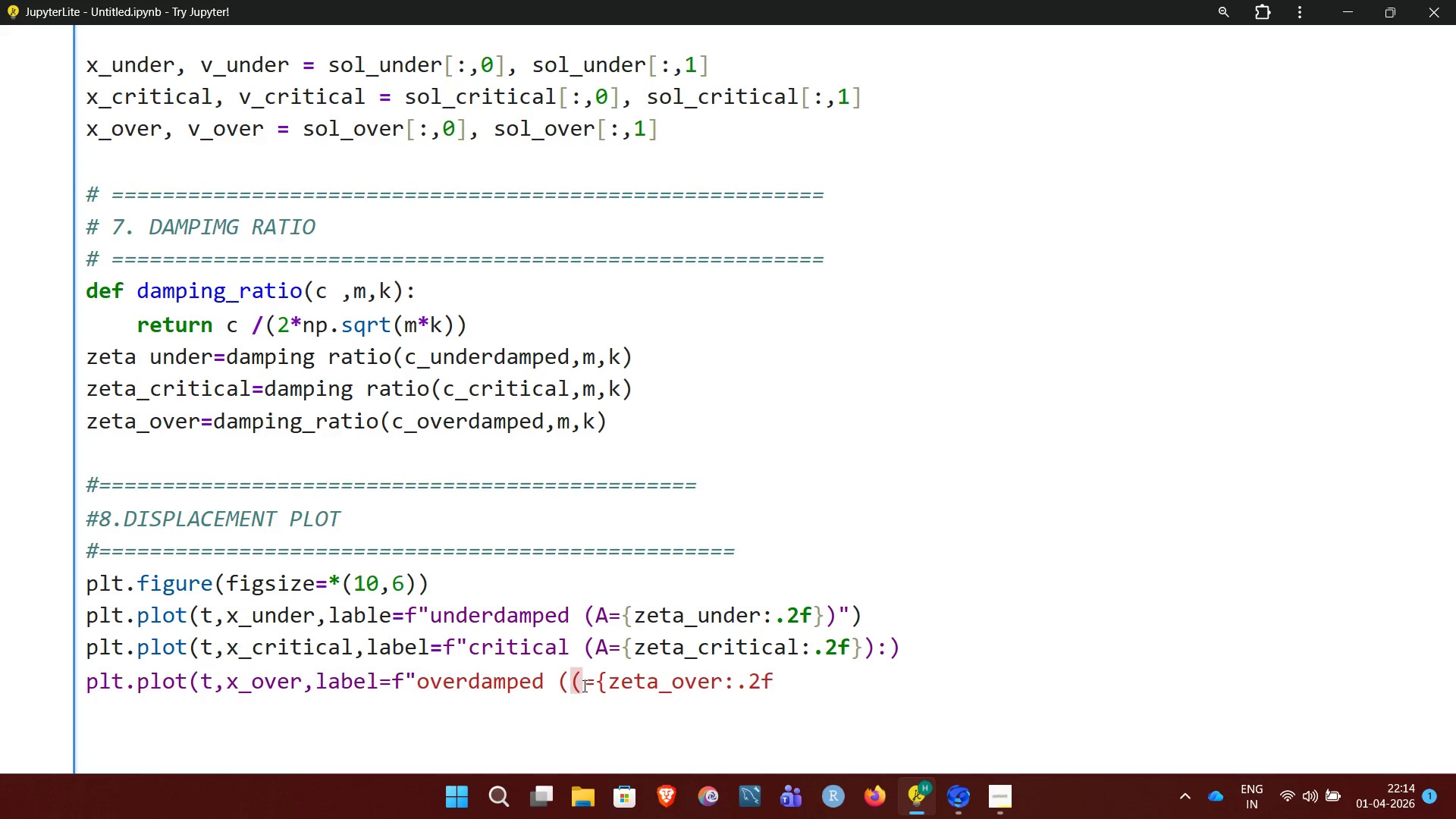 
key(Backspace)
 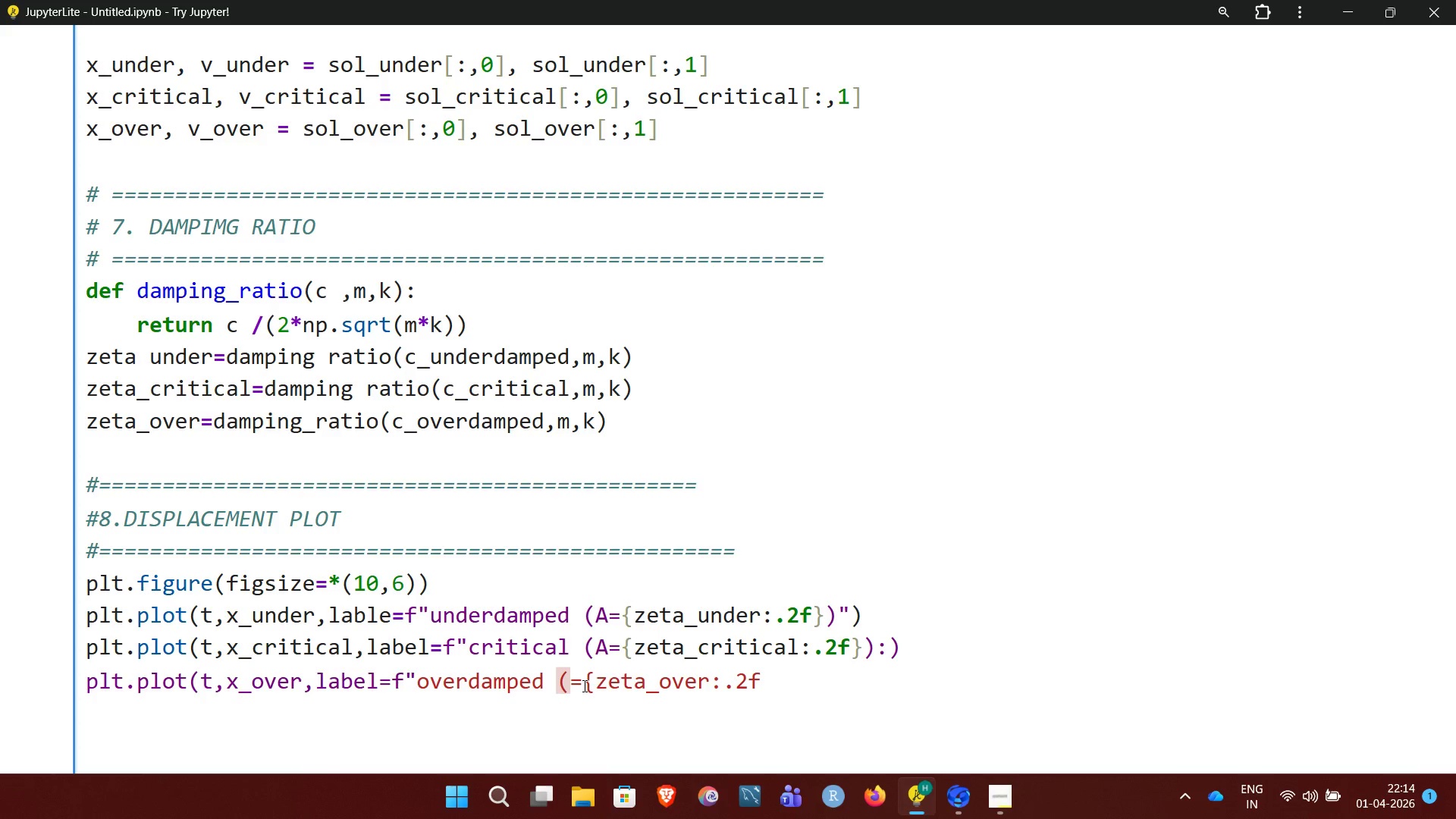 
key(A)
 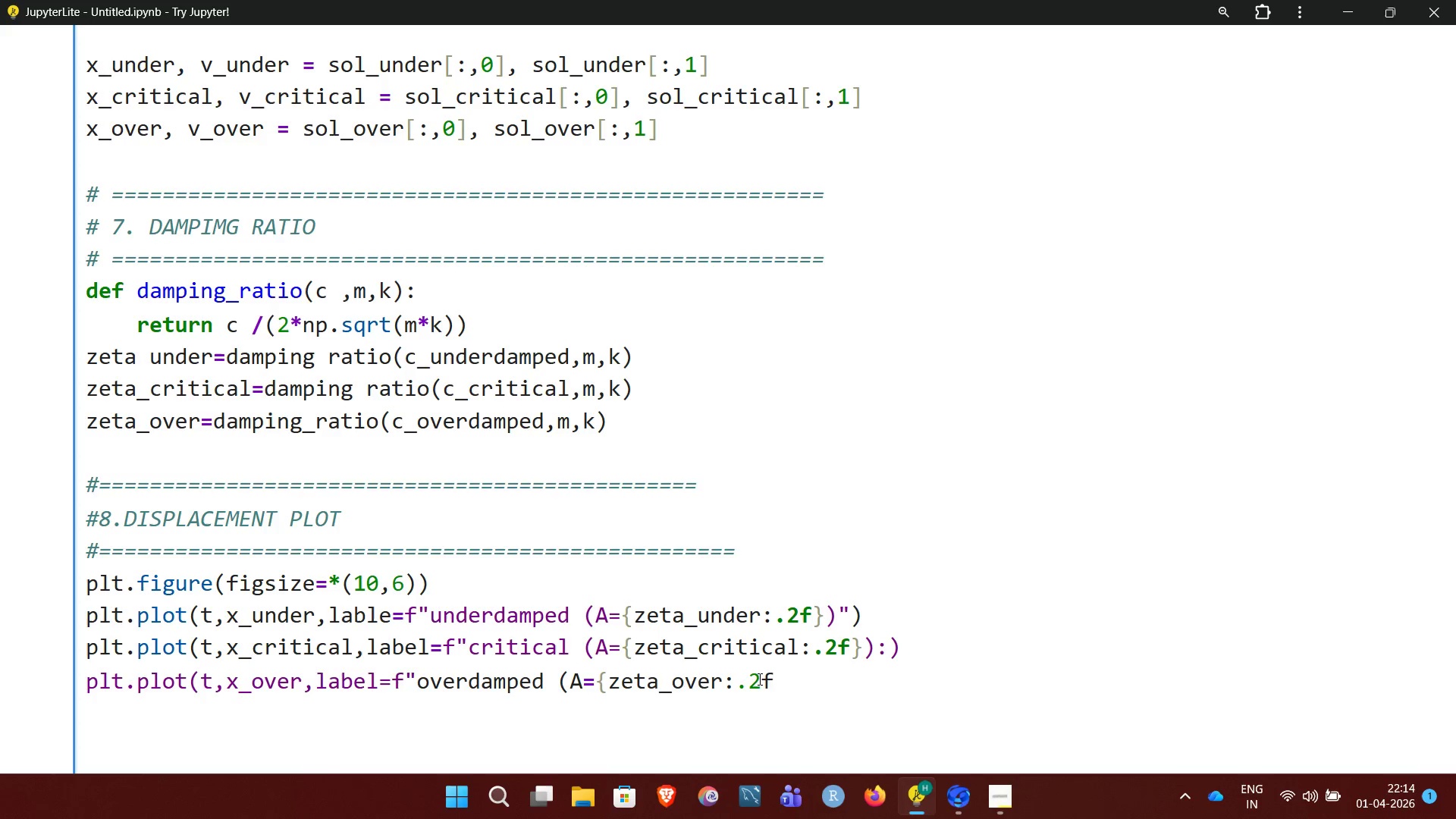 
left_click([777, 675])
 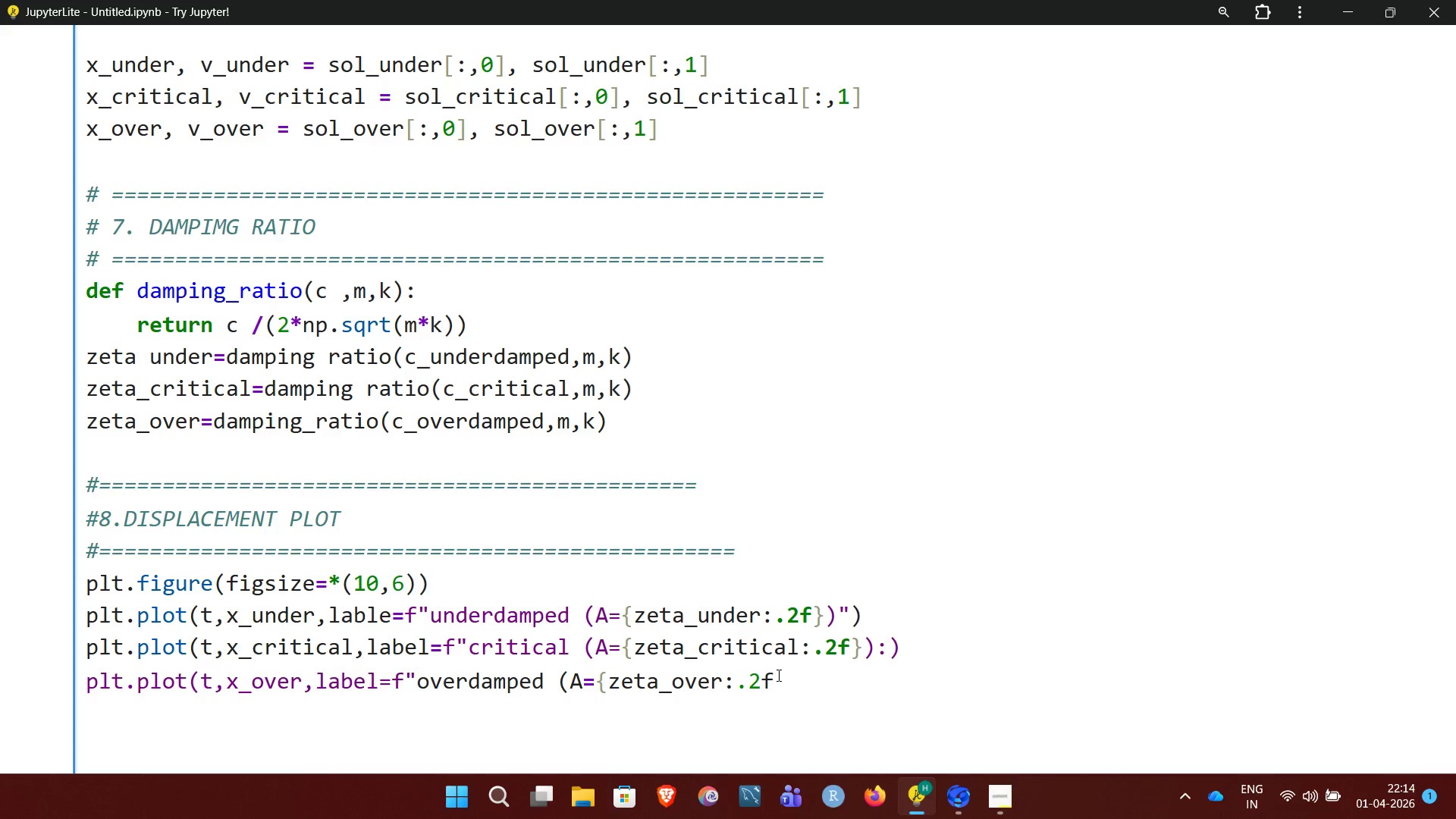 
wait(7.03)
 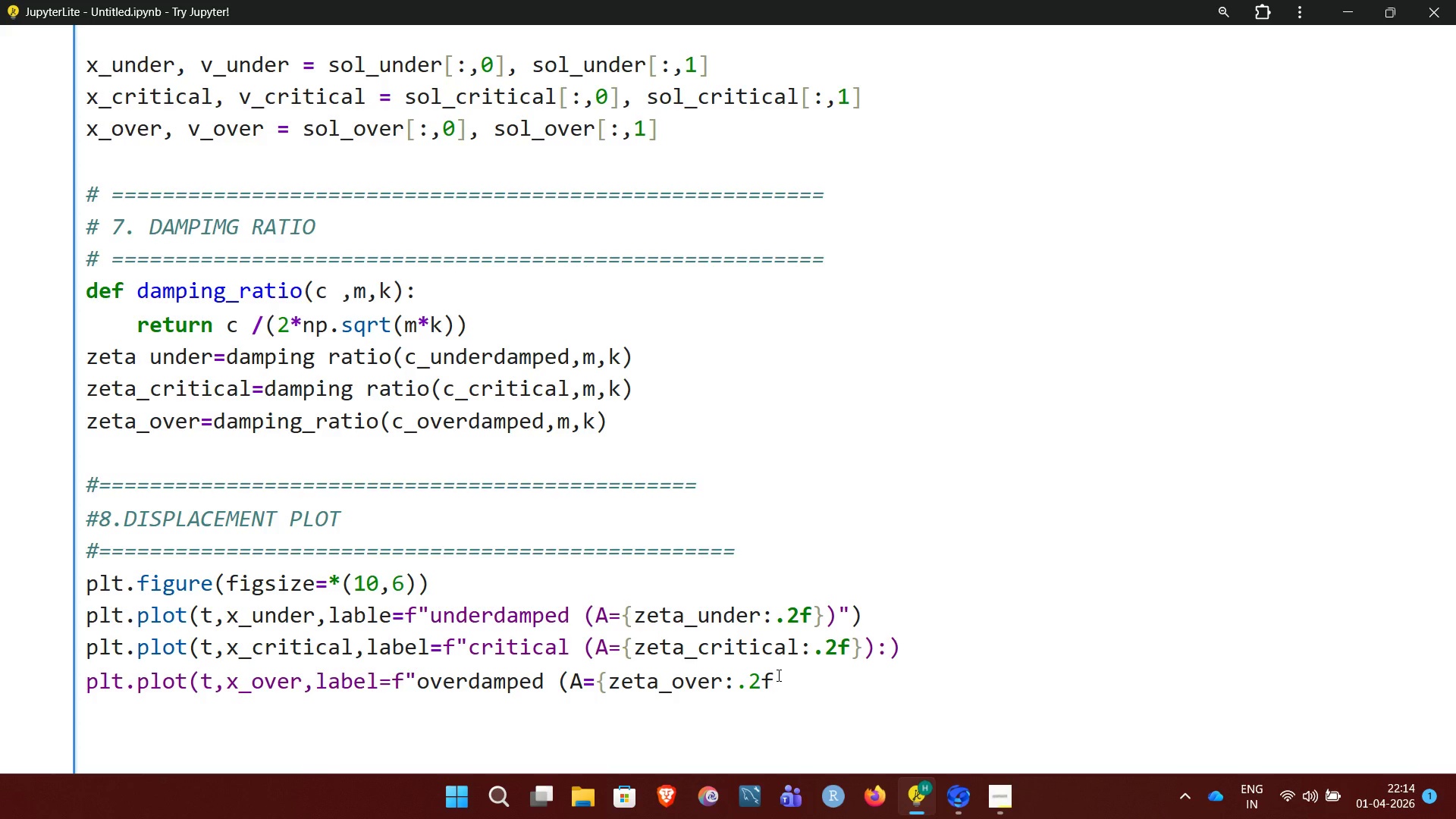 
key(Shift+BracketRight)
 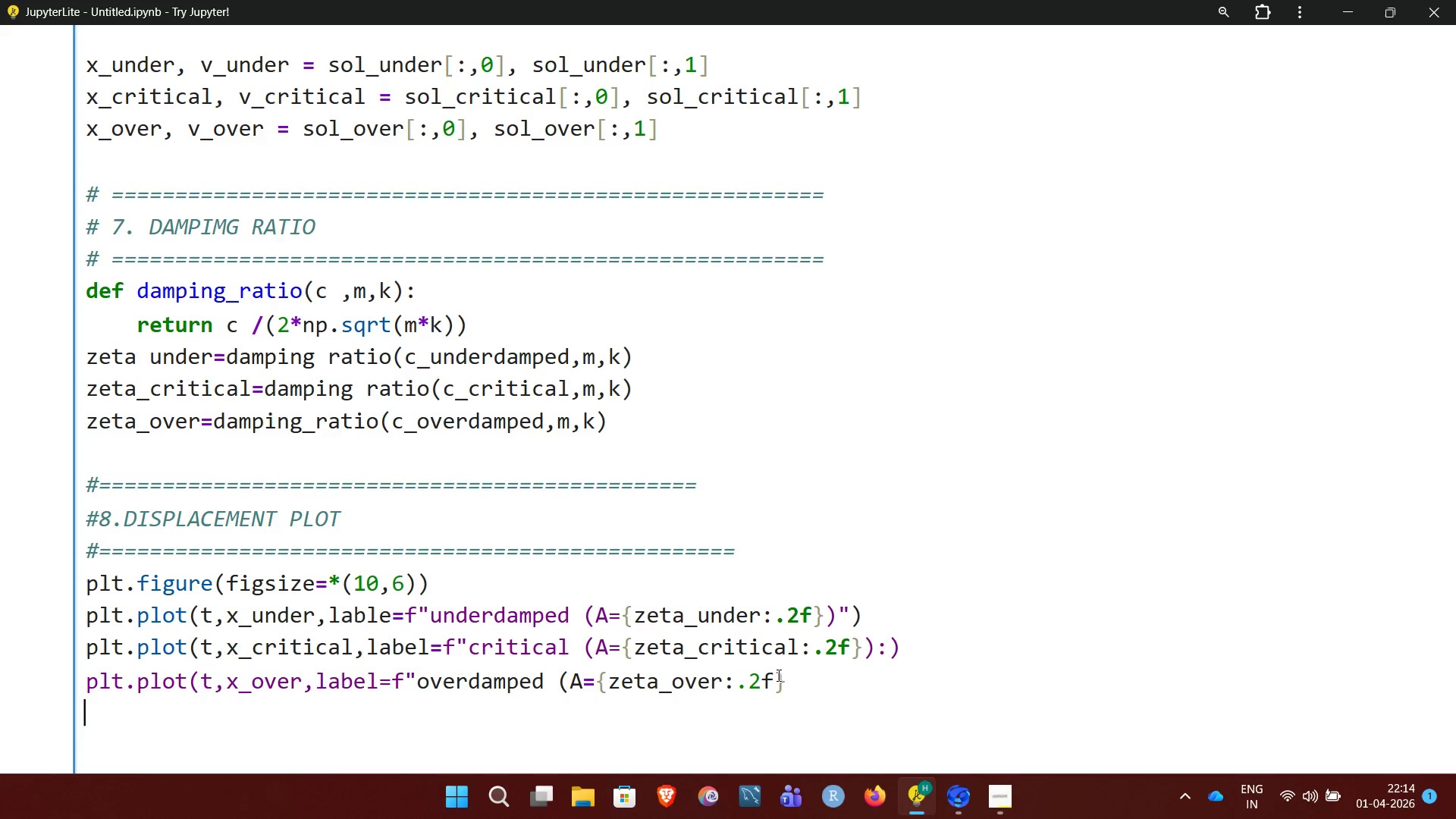 
key(ArrowRight)
 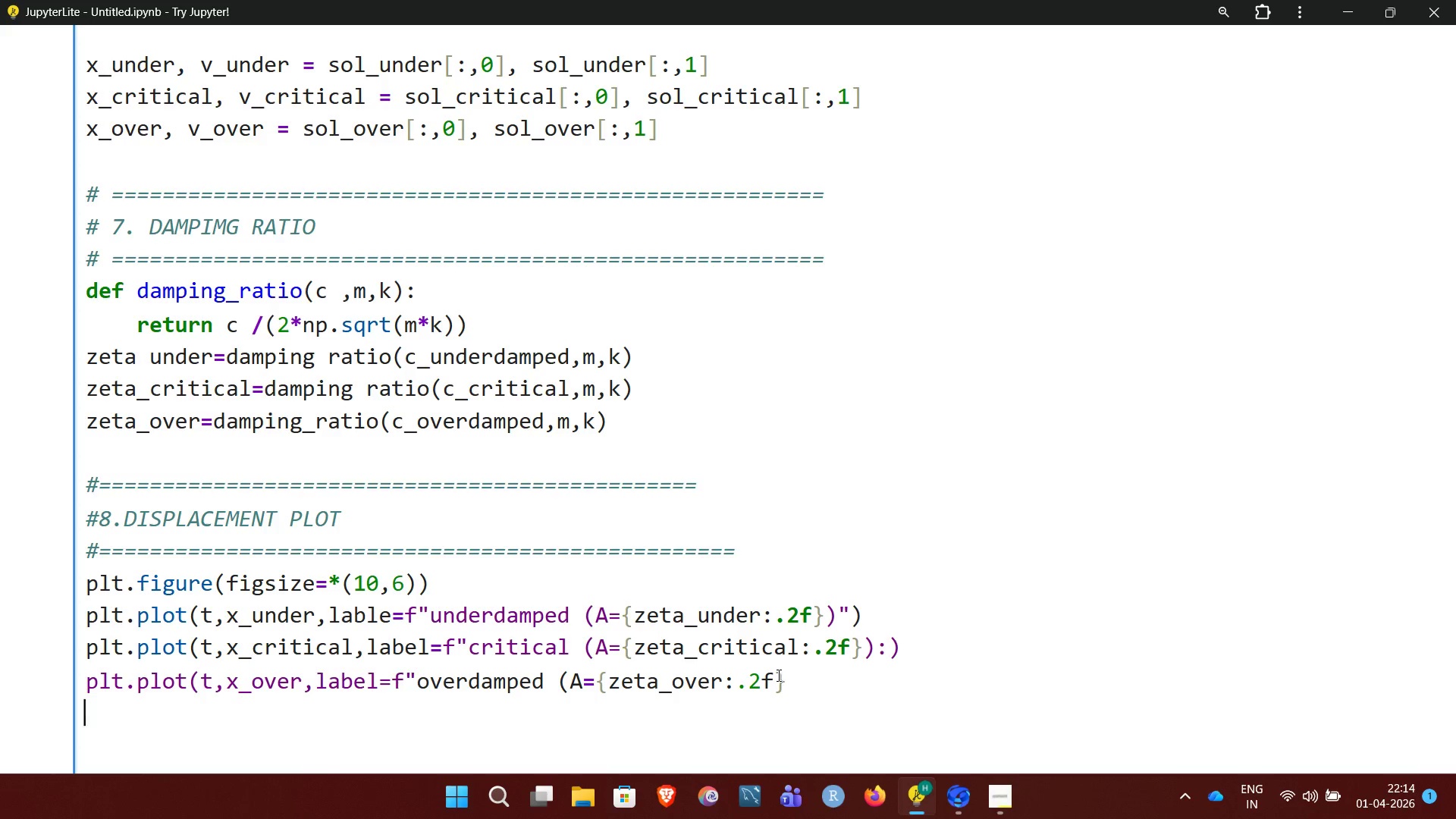 
key(Shift+0)
 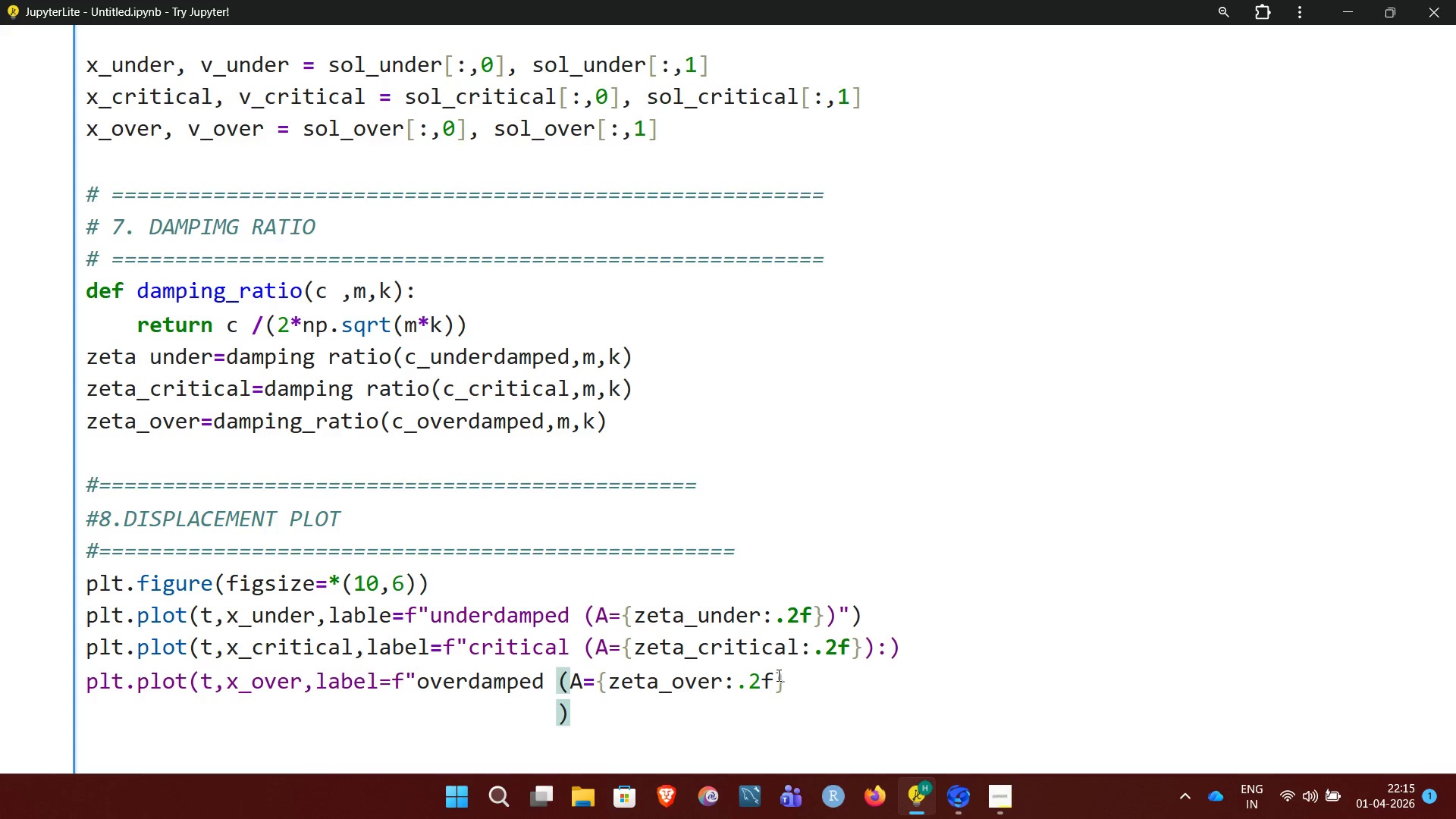 
key(Shift+Semicolon)
 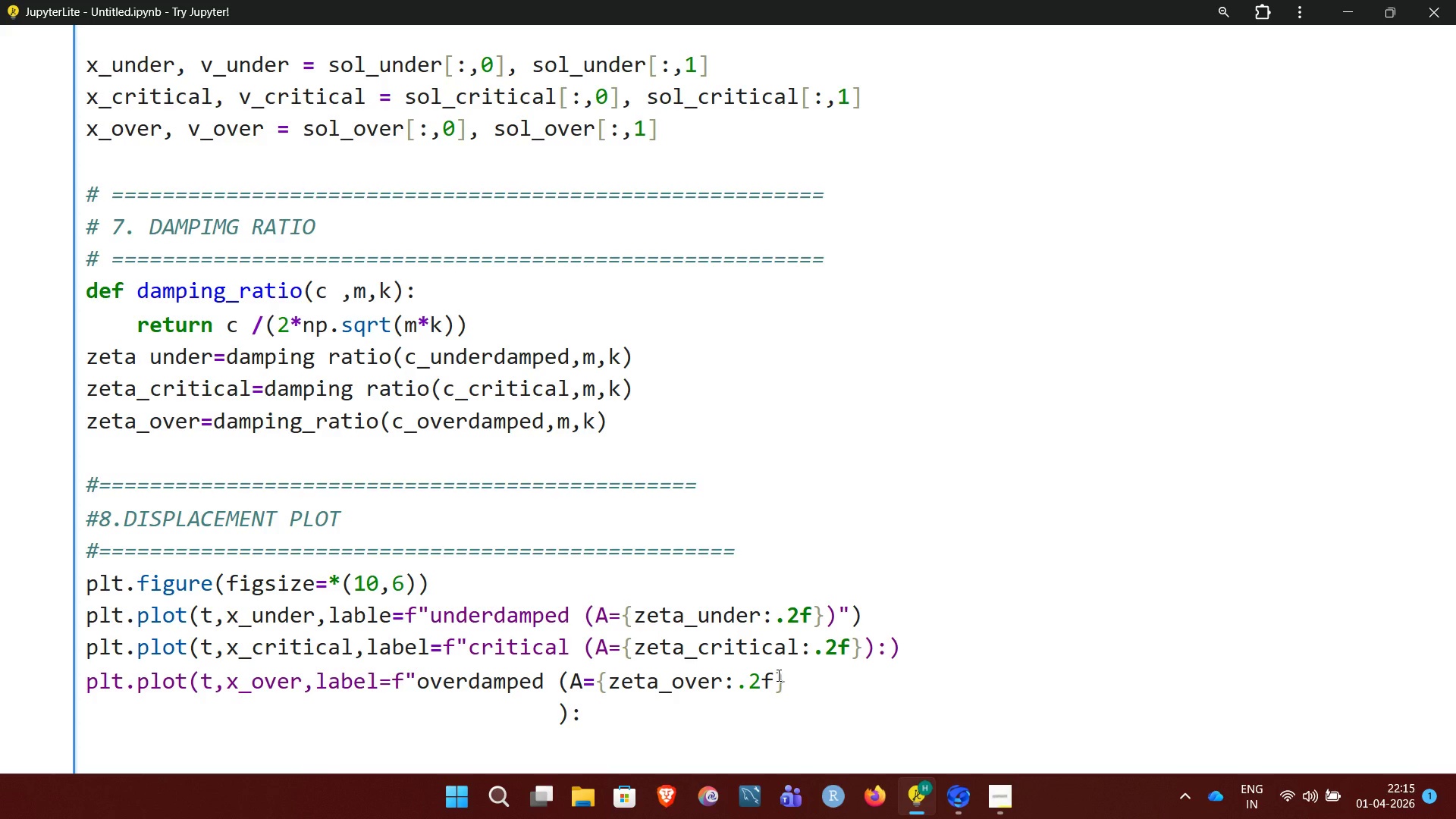 
wait(5.92)
 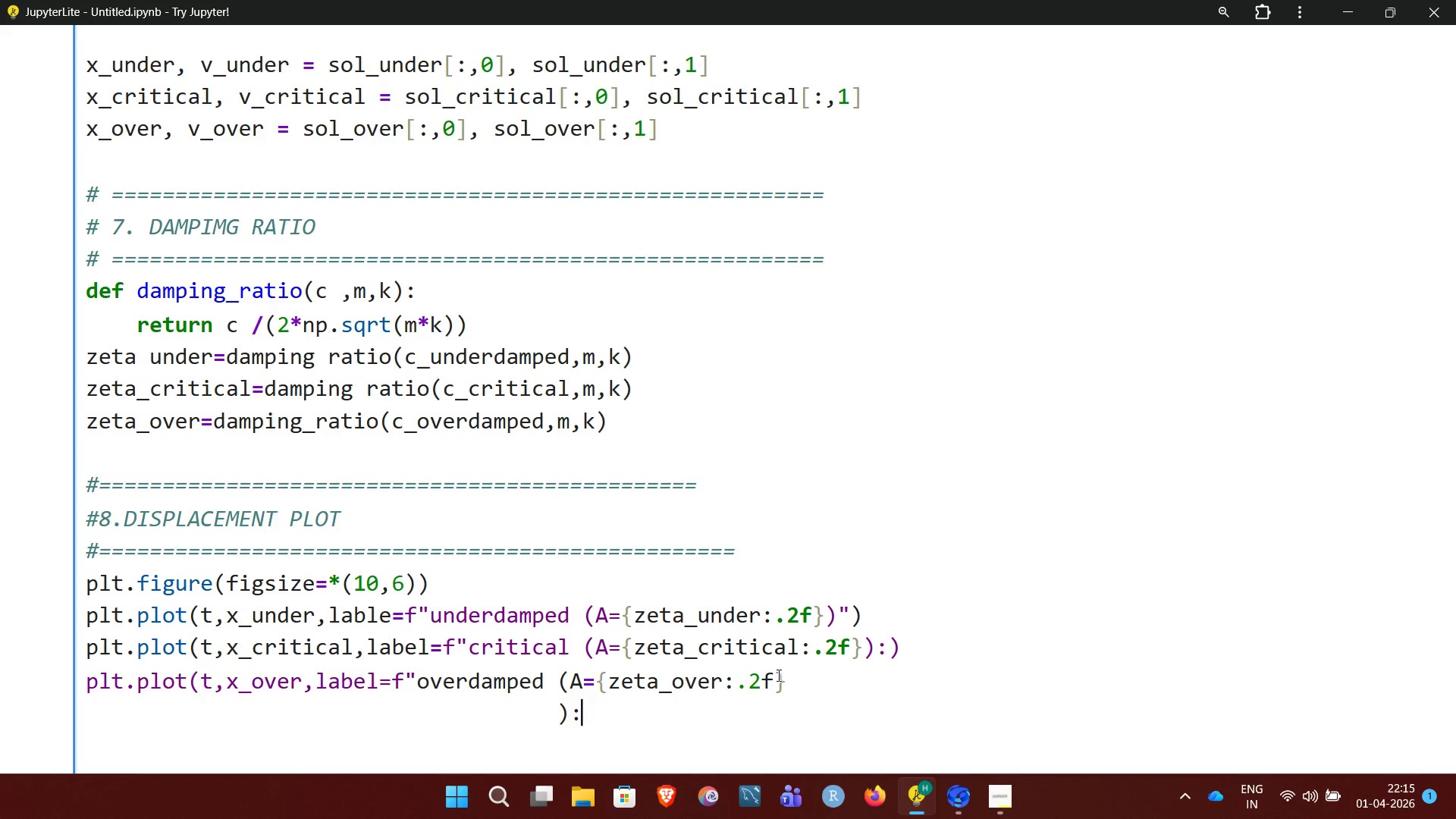 
key(Backspace)
 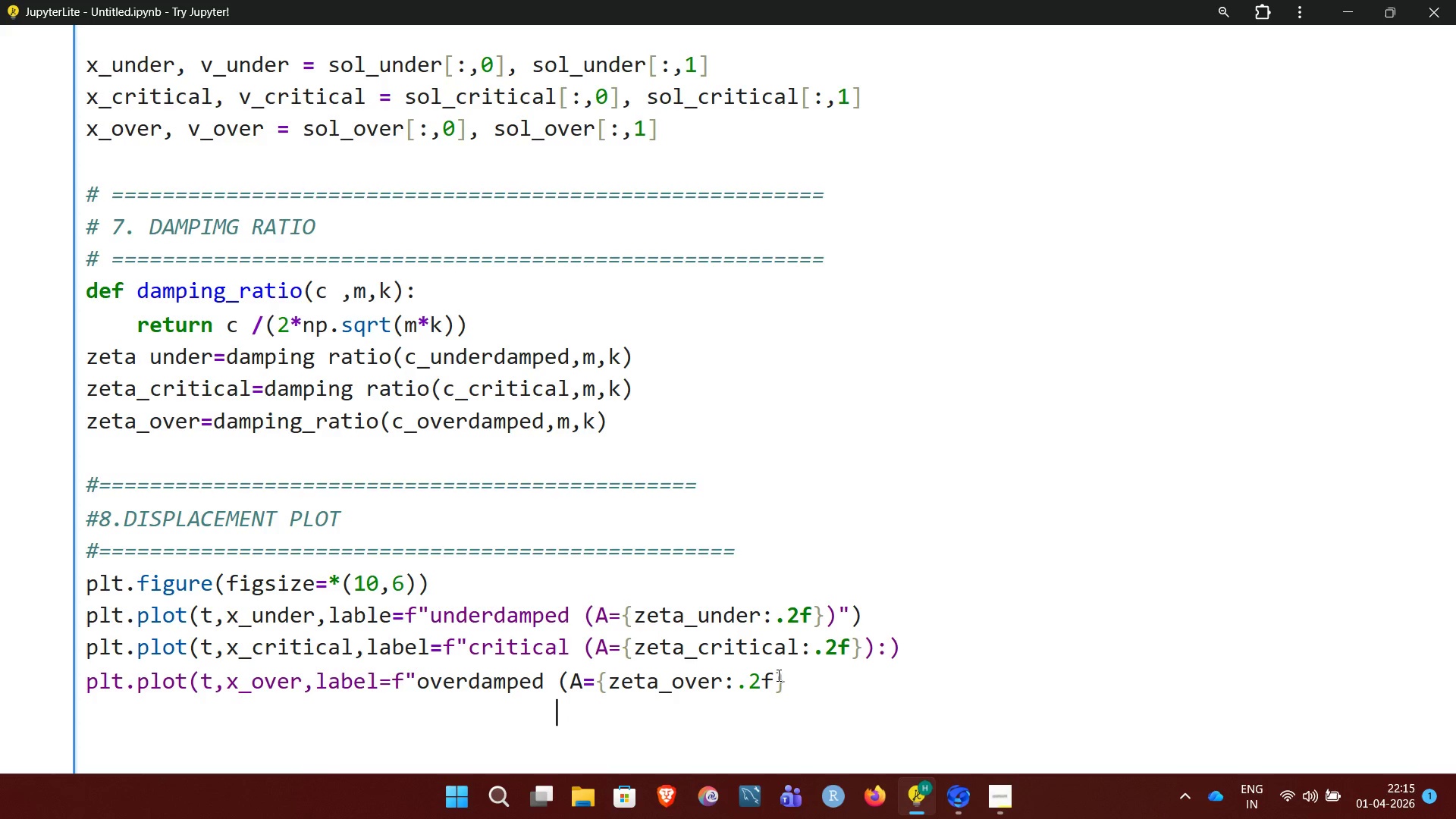 
key(Backspace)
 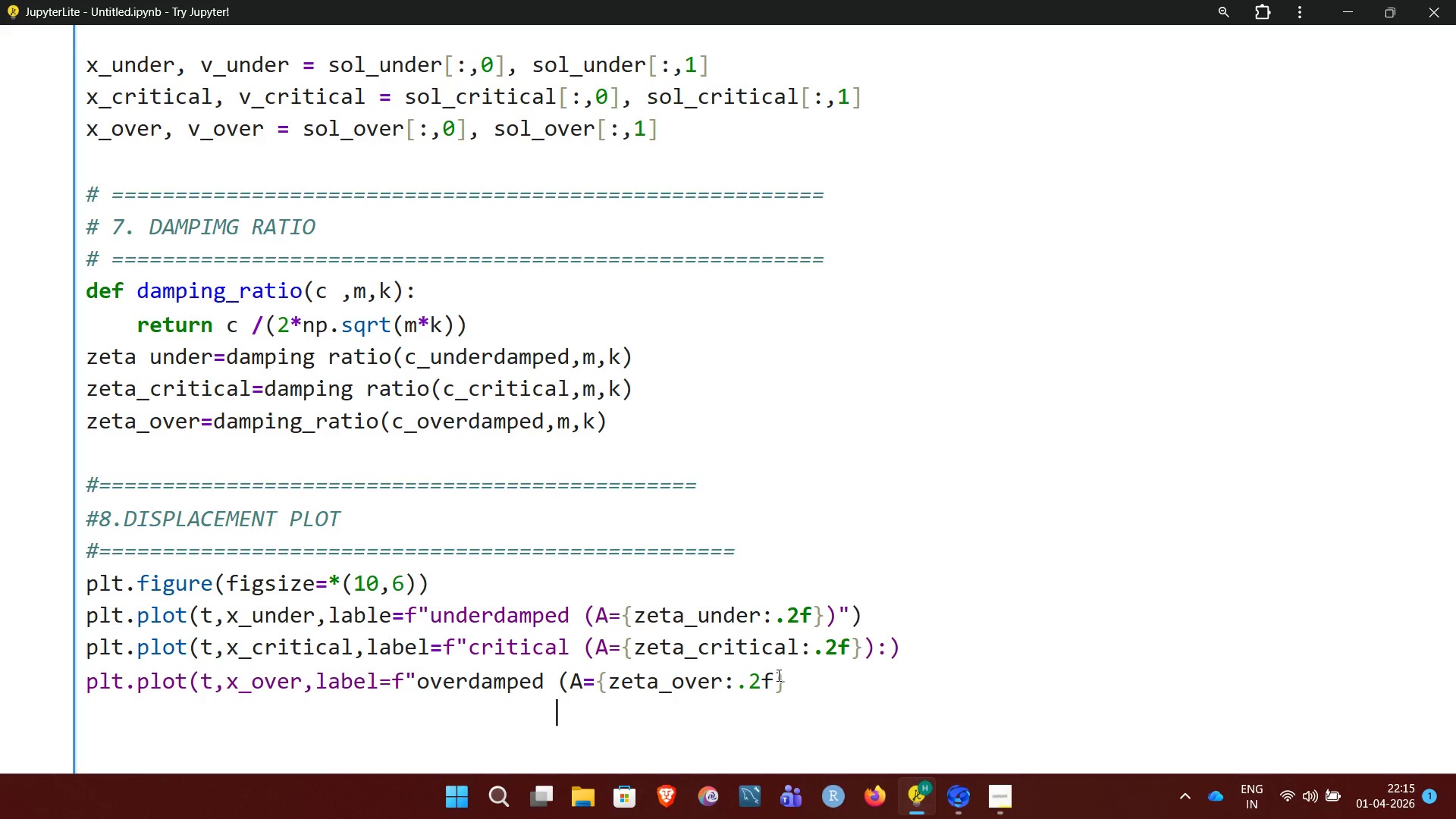 
key(Backspace)
 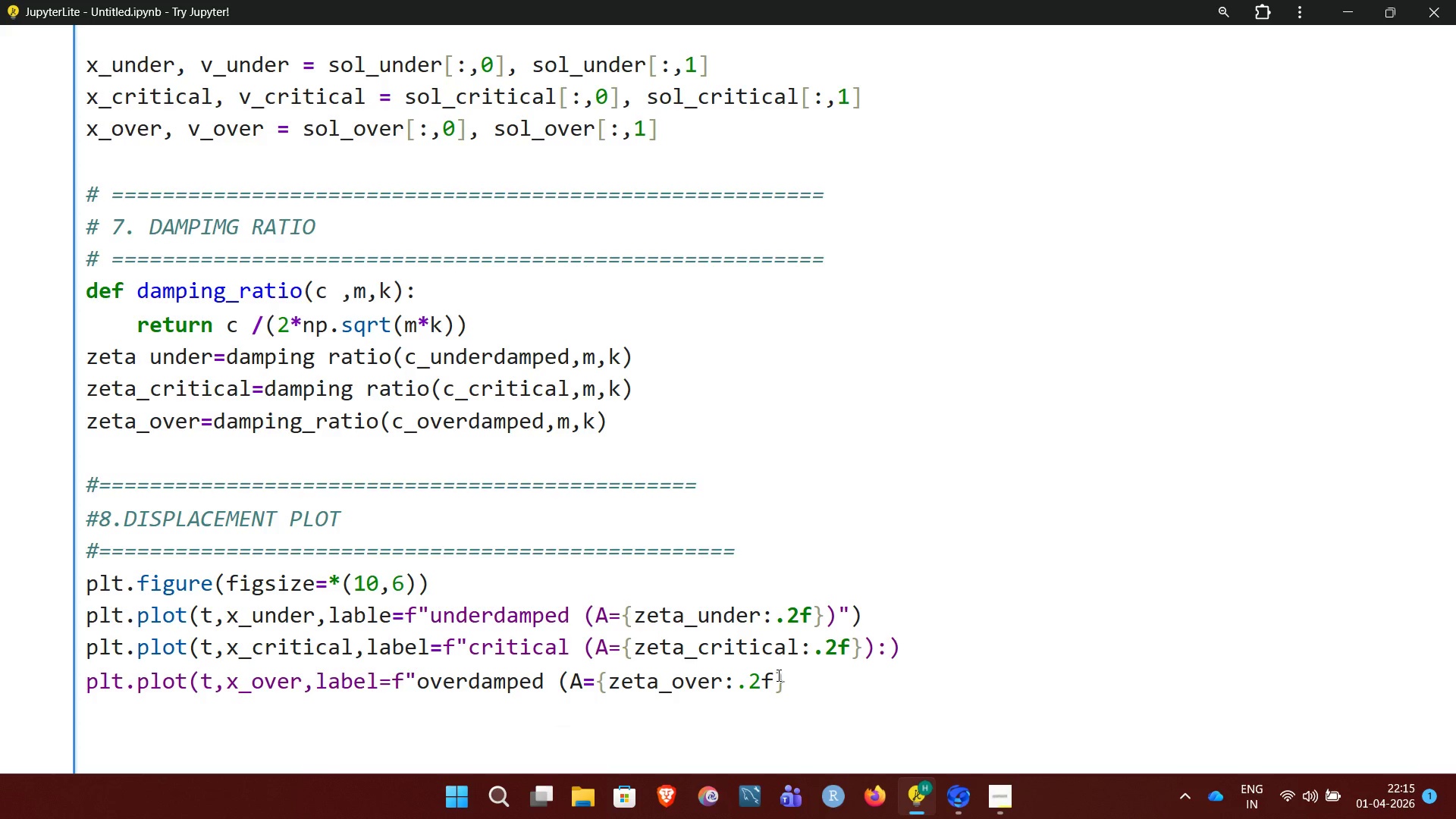 
key(Backspace)
 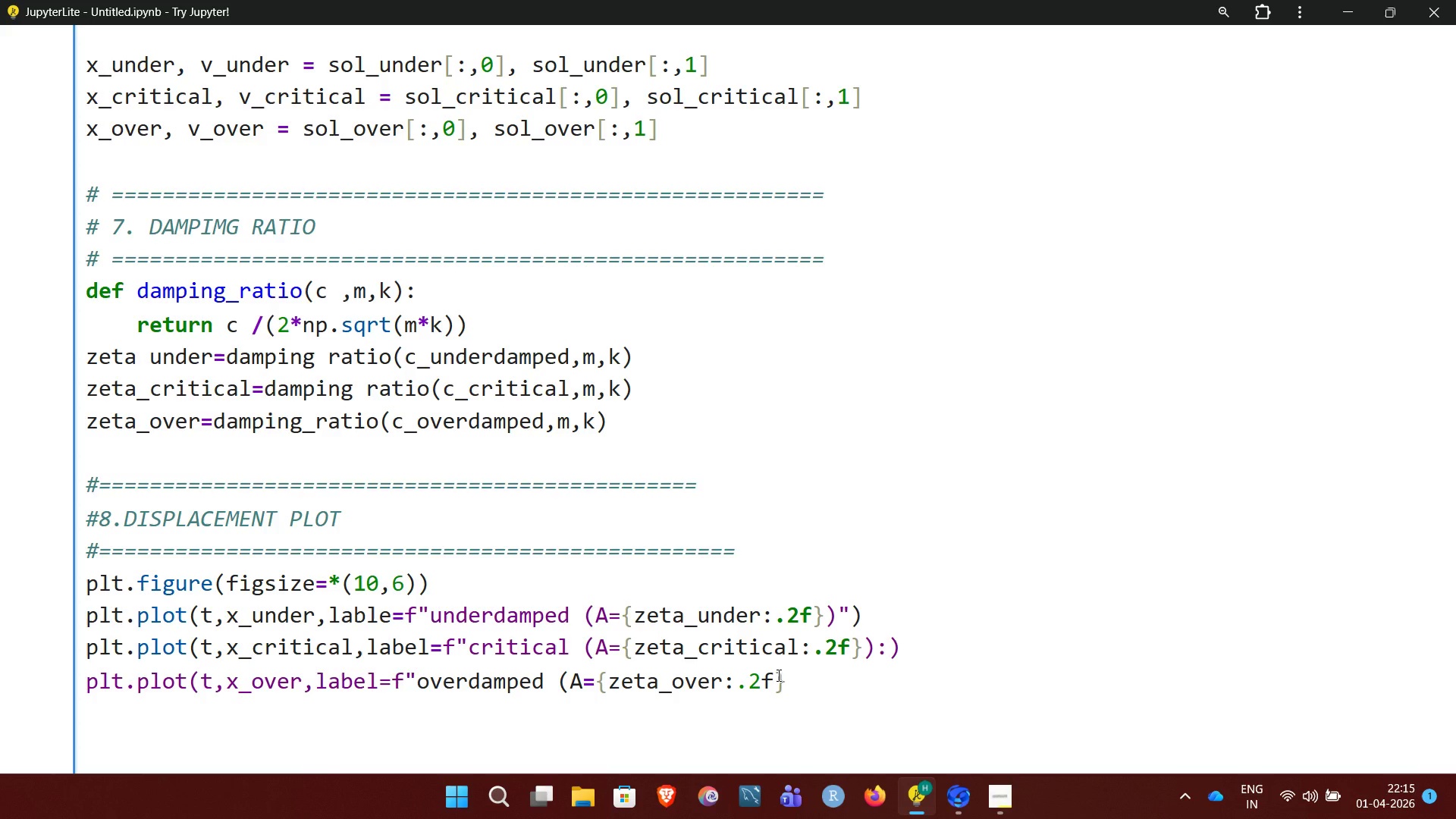 
wait(5.97)
 